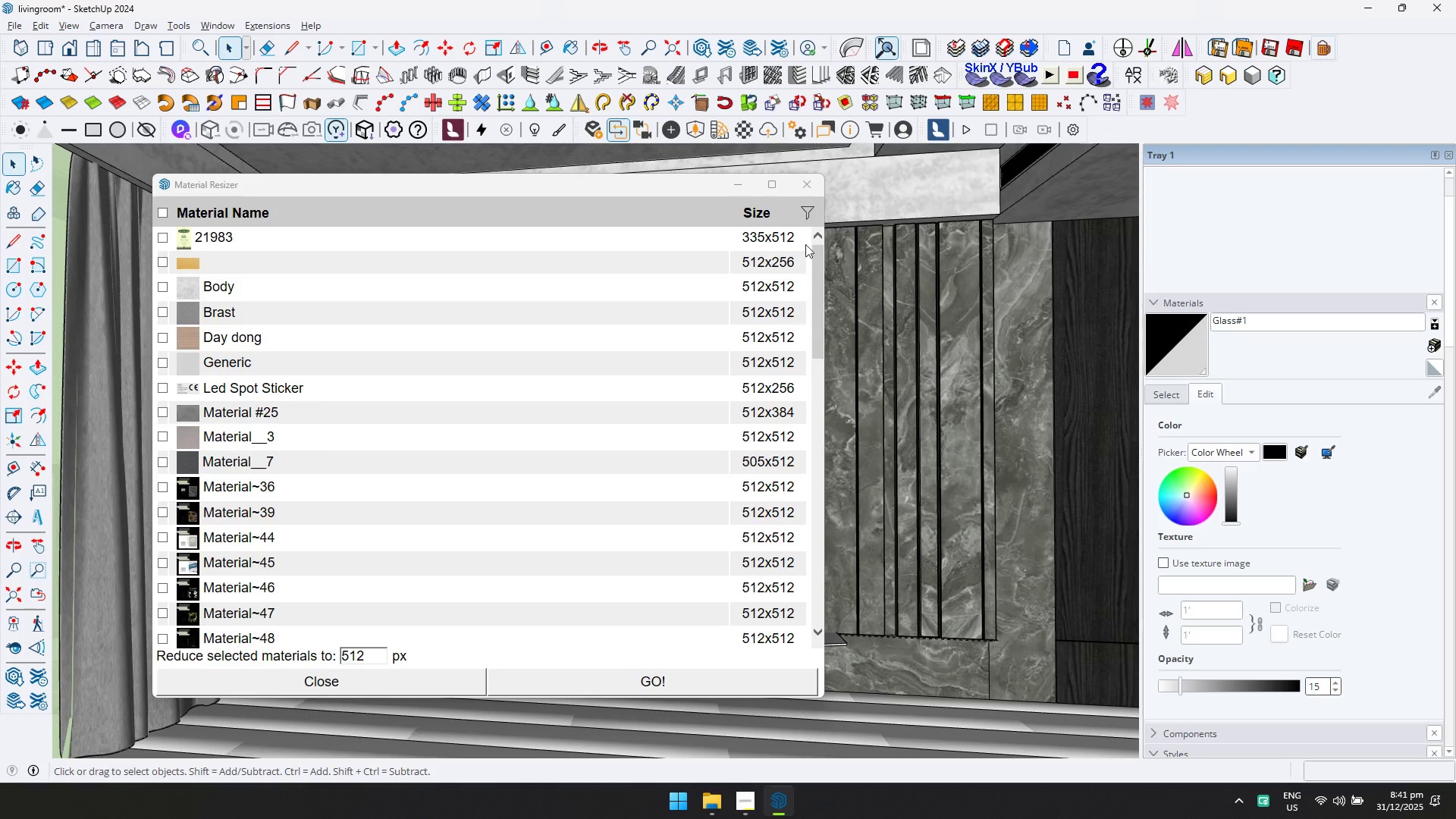 
left_click([814, 187])
 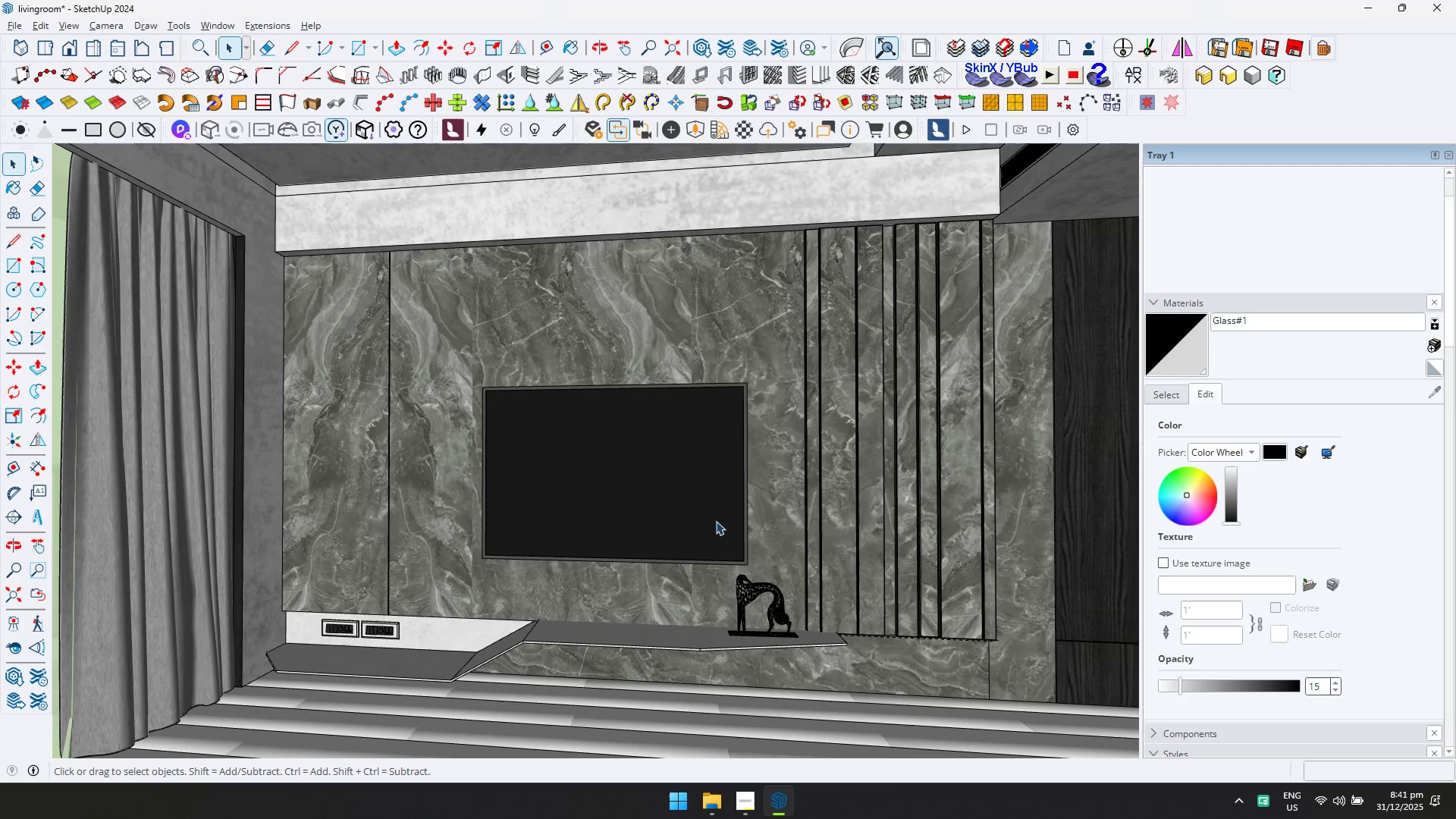 
key(Control+ControlLeft)
 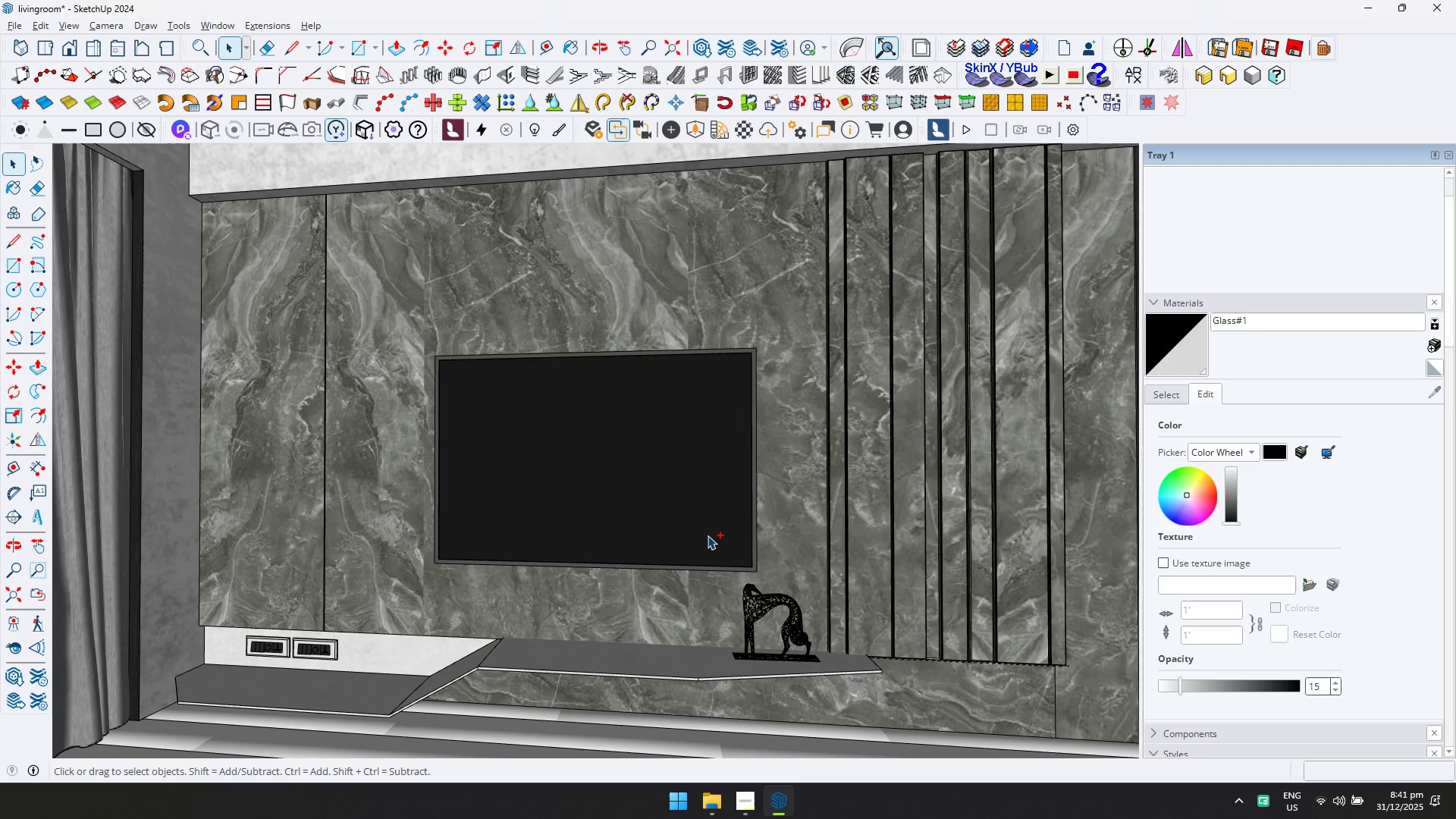 
key(Control+S)
 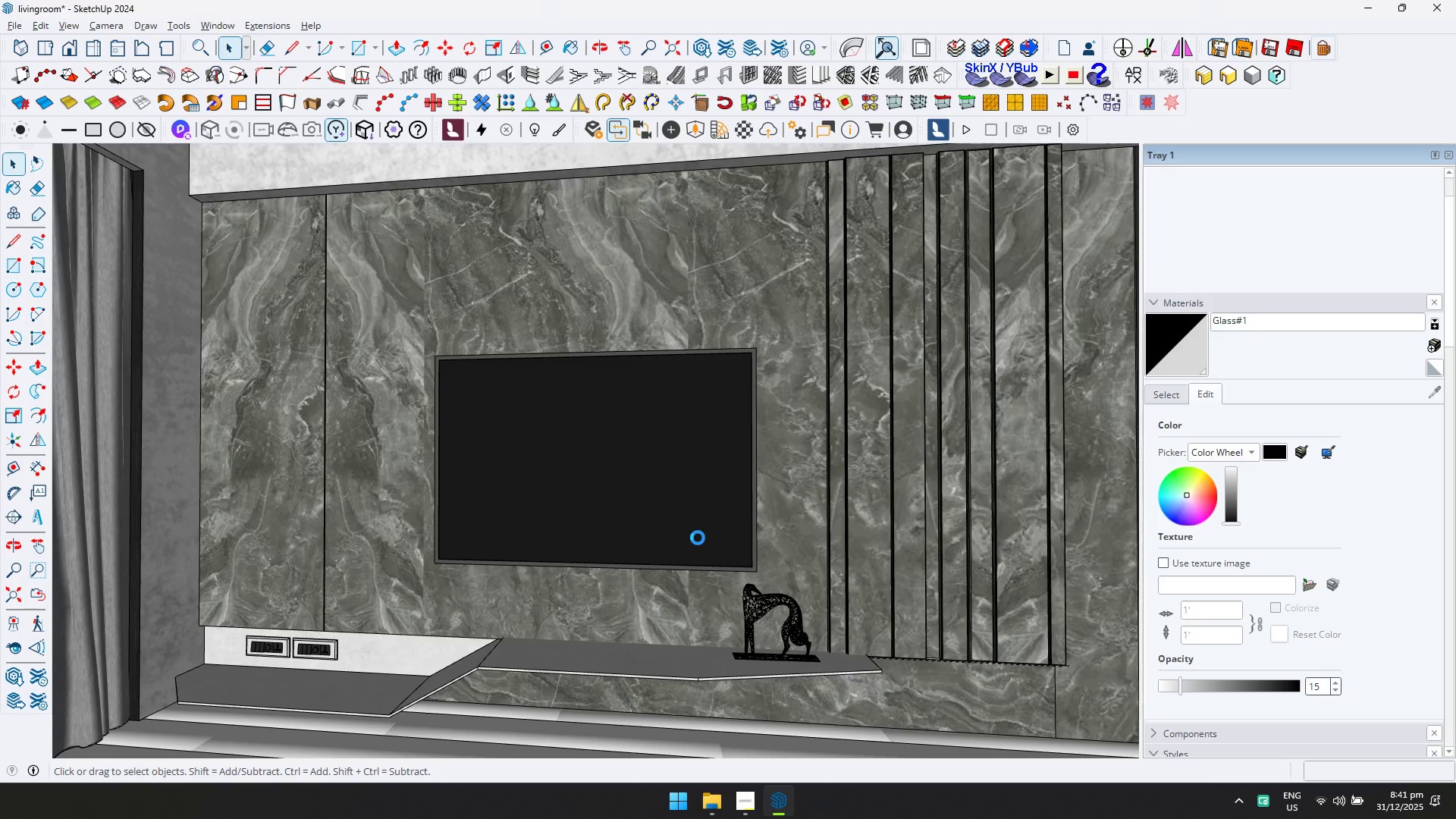 
scroll: coordinate [708, 535], scroll_direction: up, amount: 2.0
 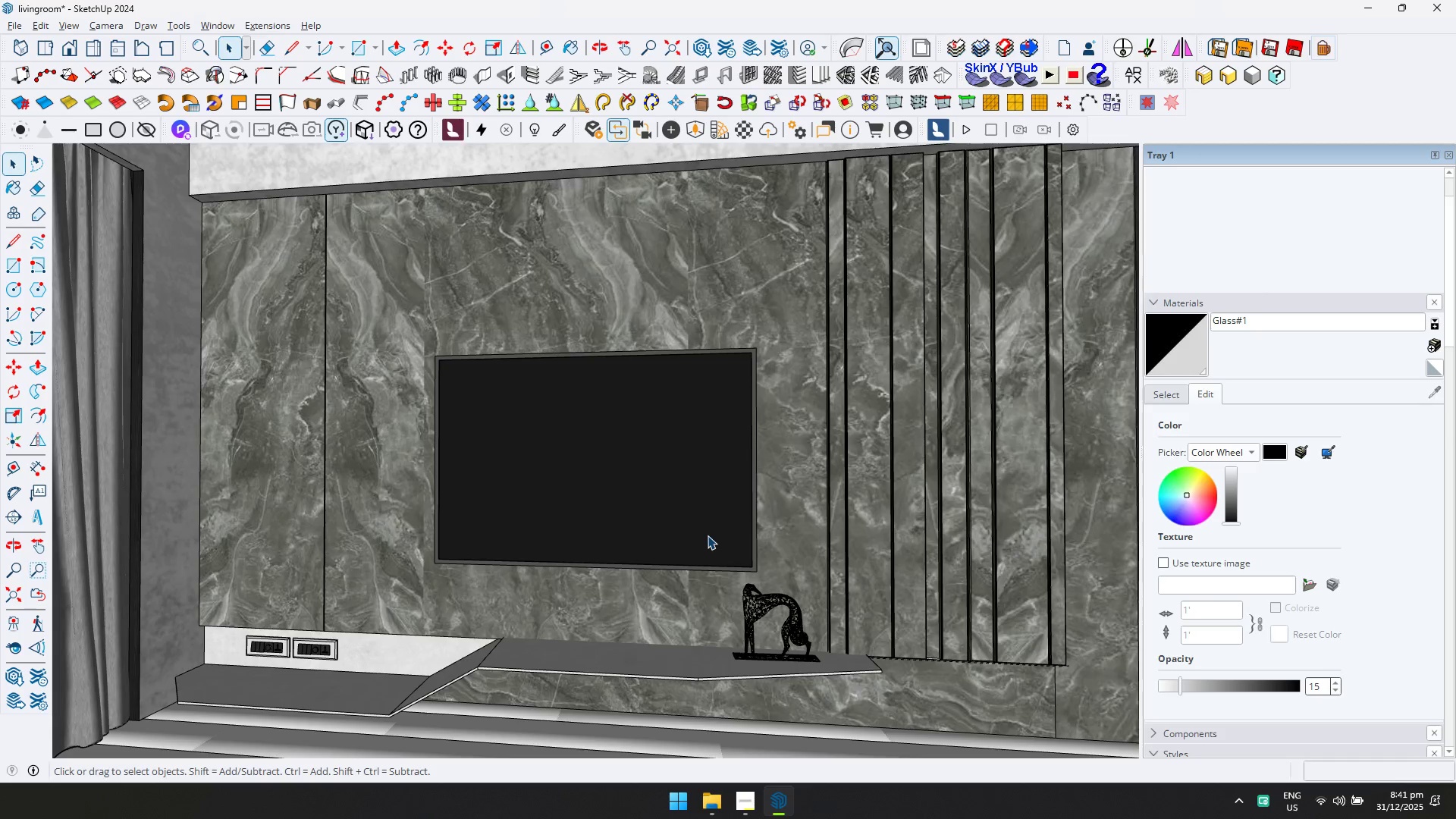 
scroll: coordinate [697, 541], scroll_direction: down, amount: 5.0
 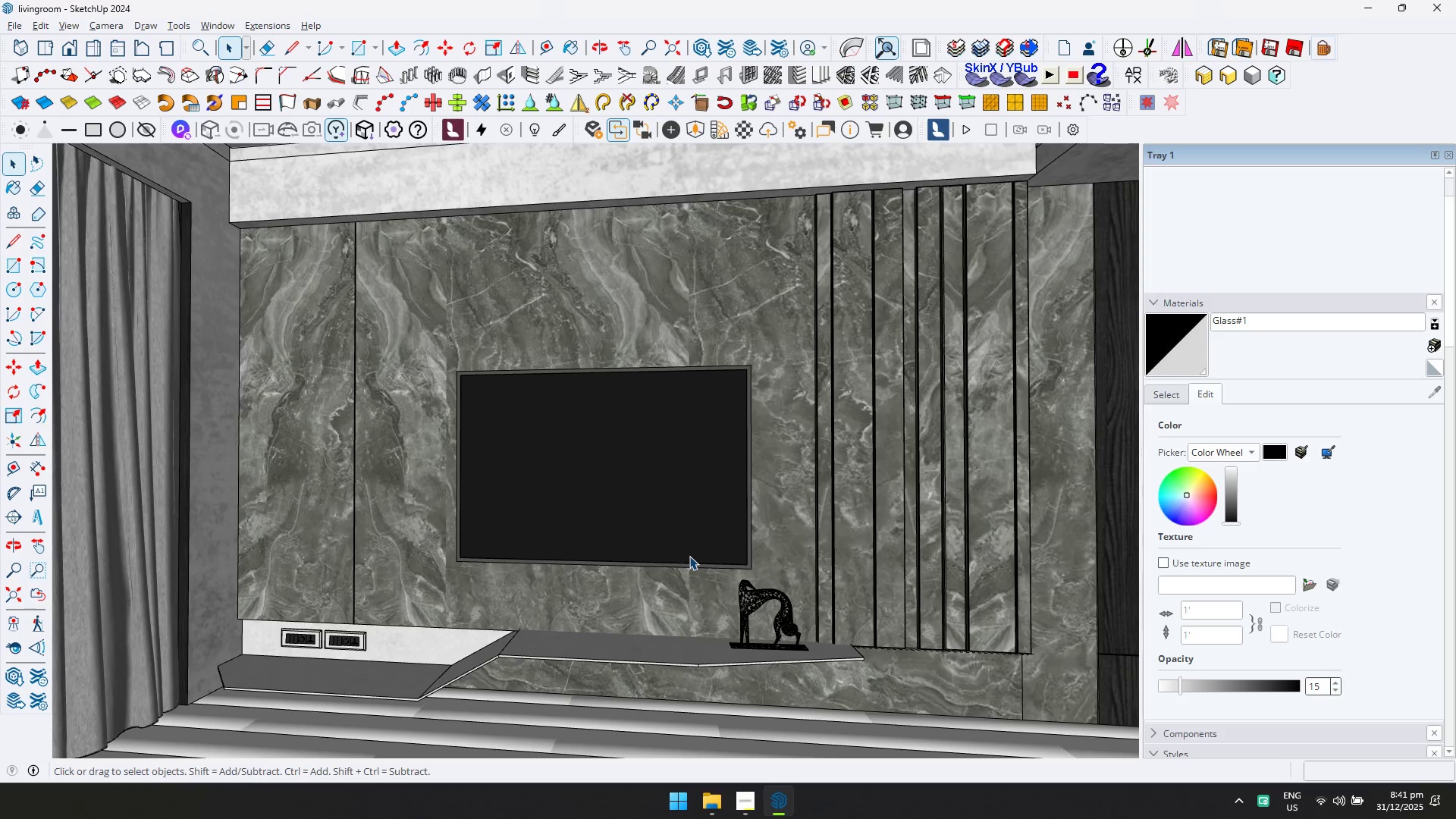 
wait(9.06)
 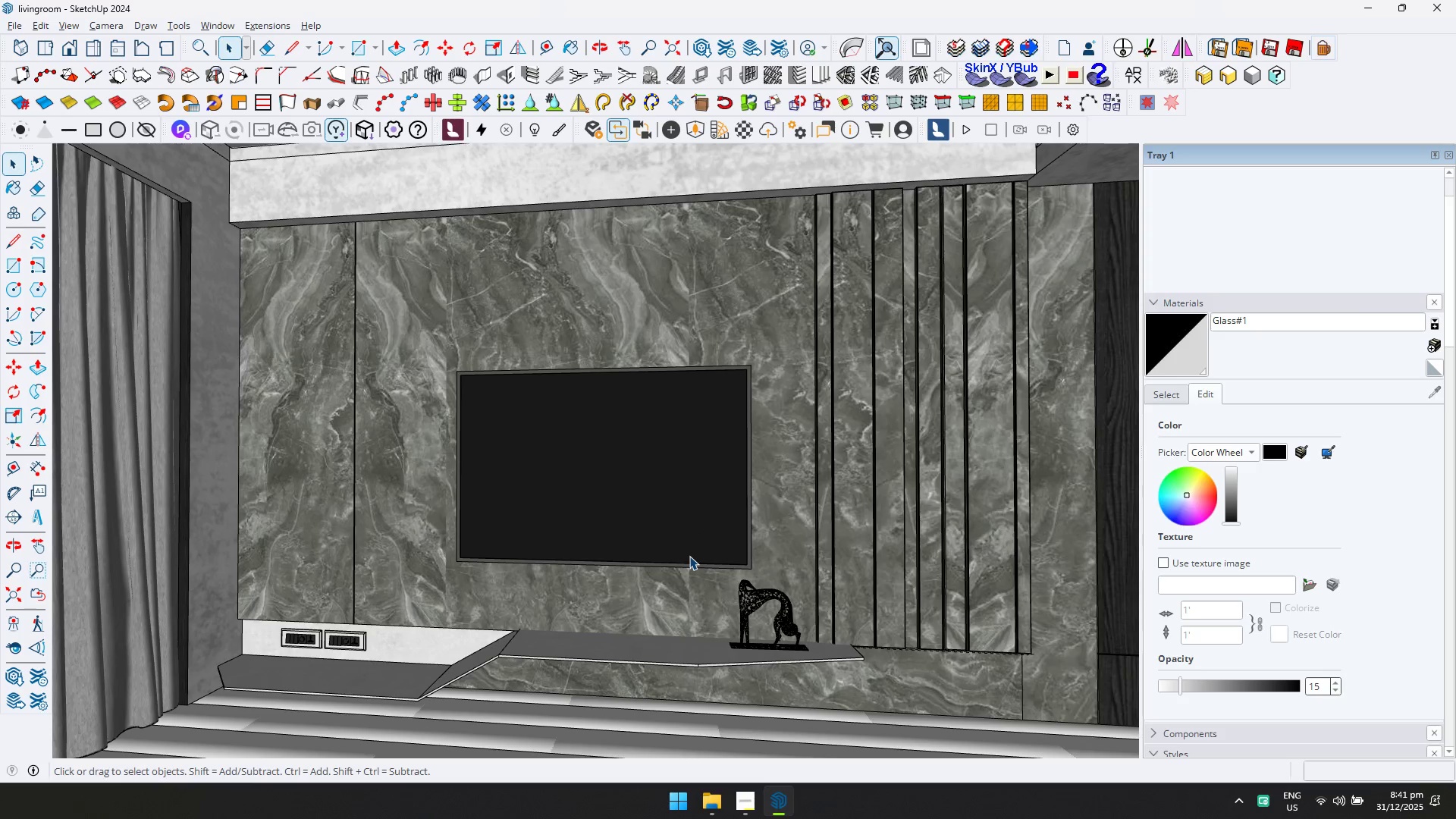 
key(Shift+ShiftLeft)
 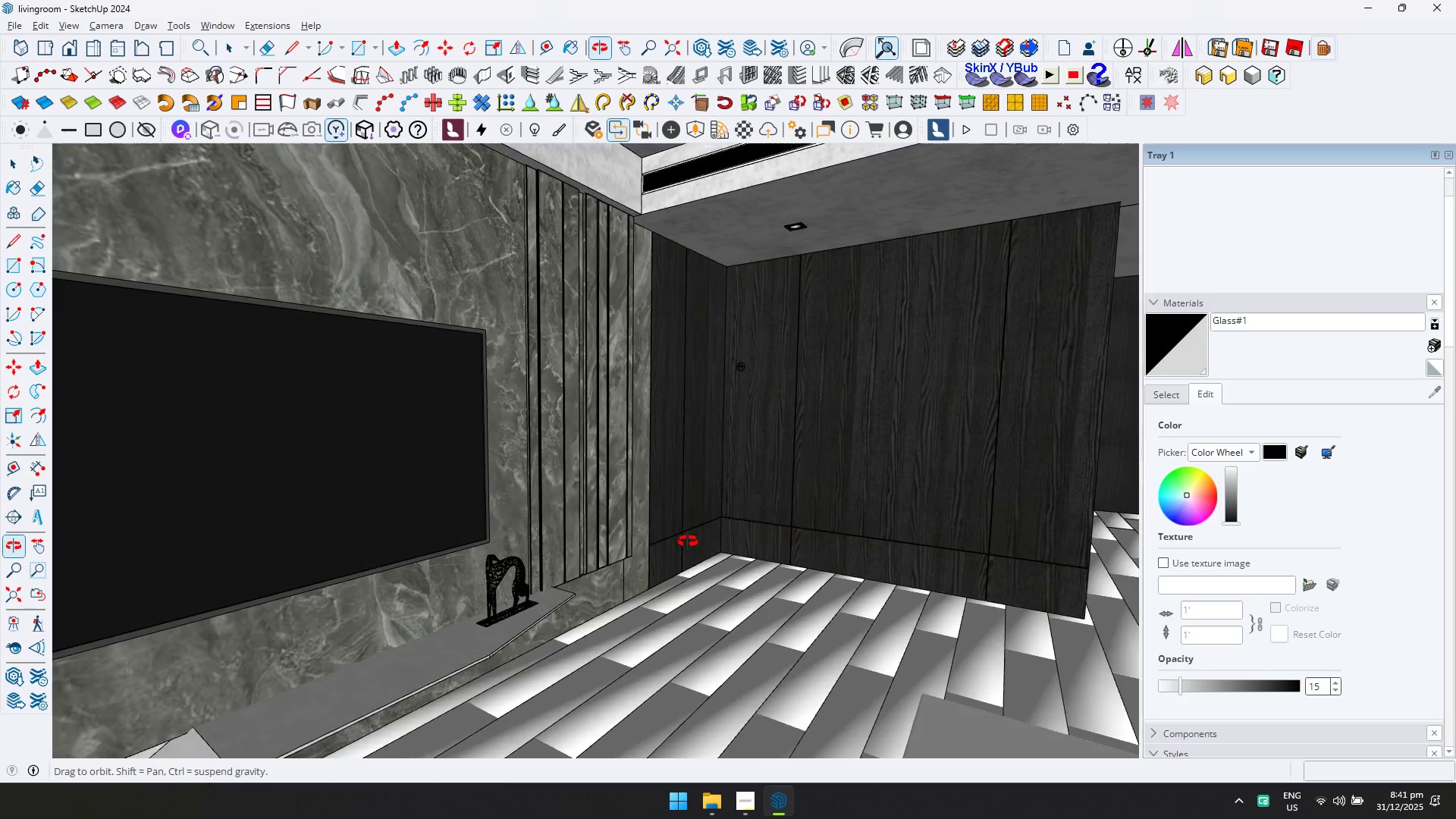 
key(Shift+ShiftLeft)
 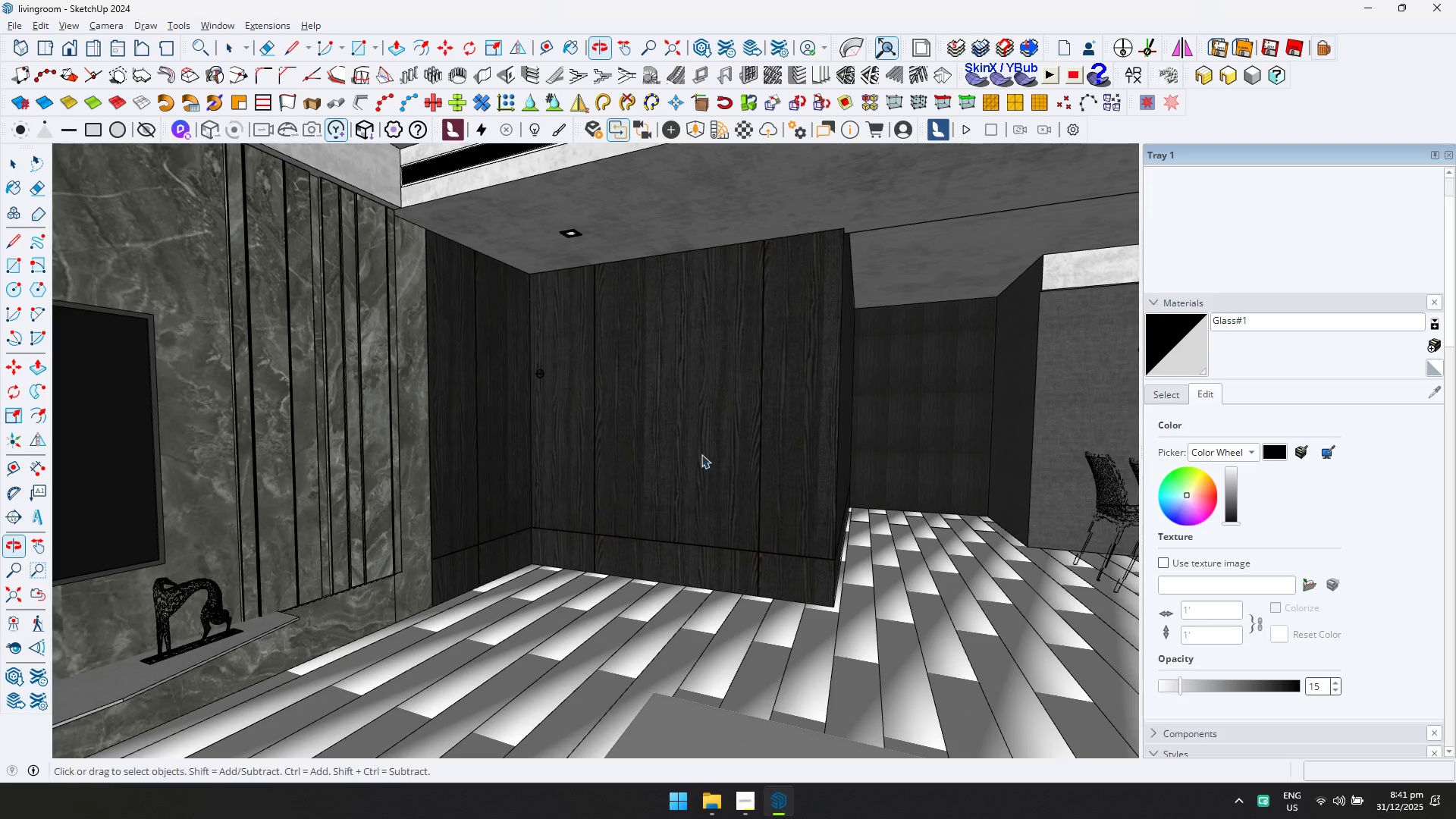 
double_click([722, 434])
 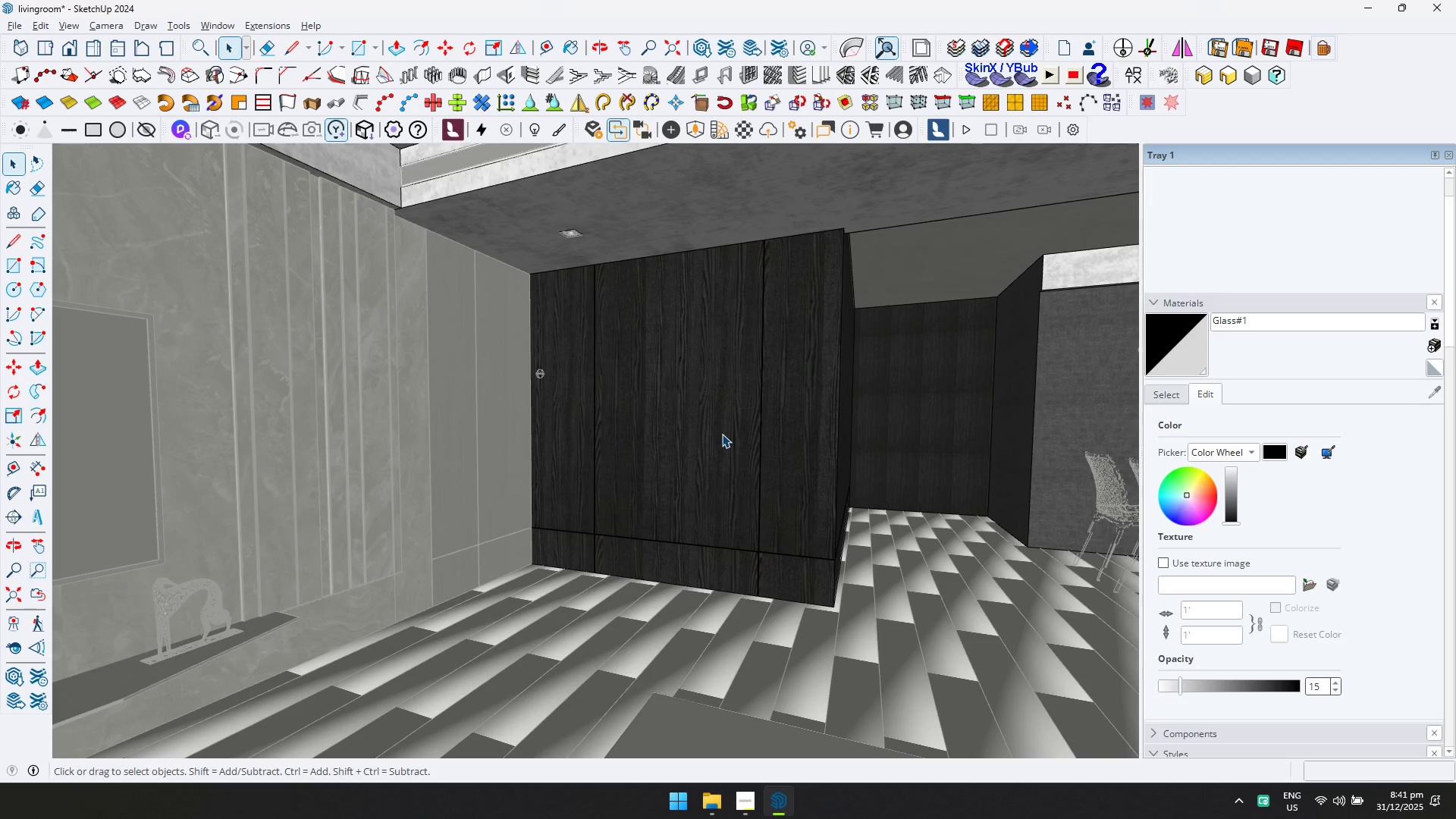 
triple_click([722, 434])
 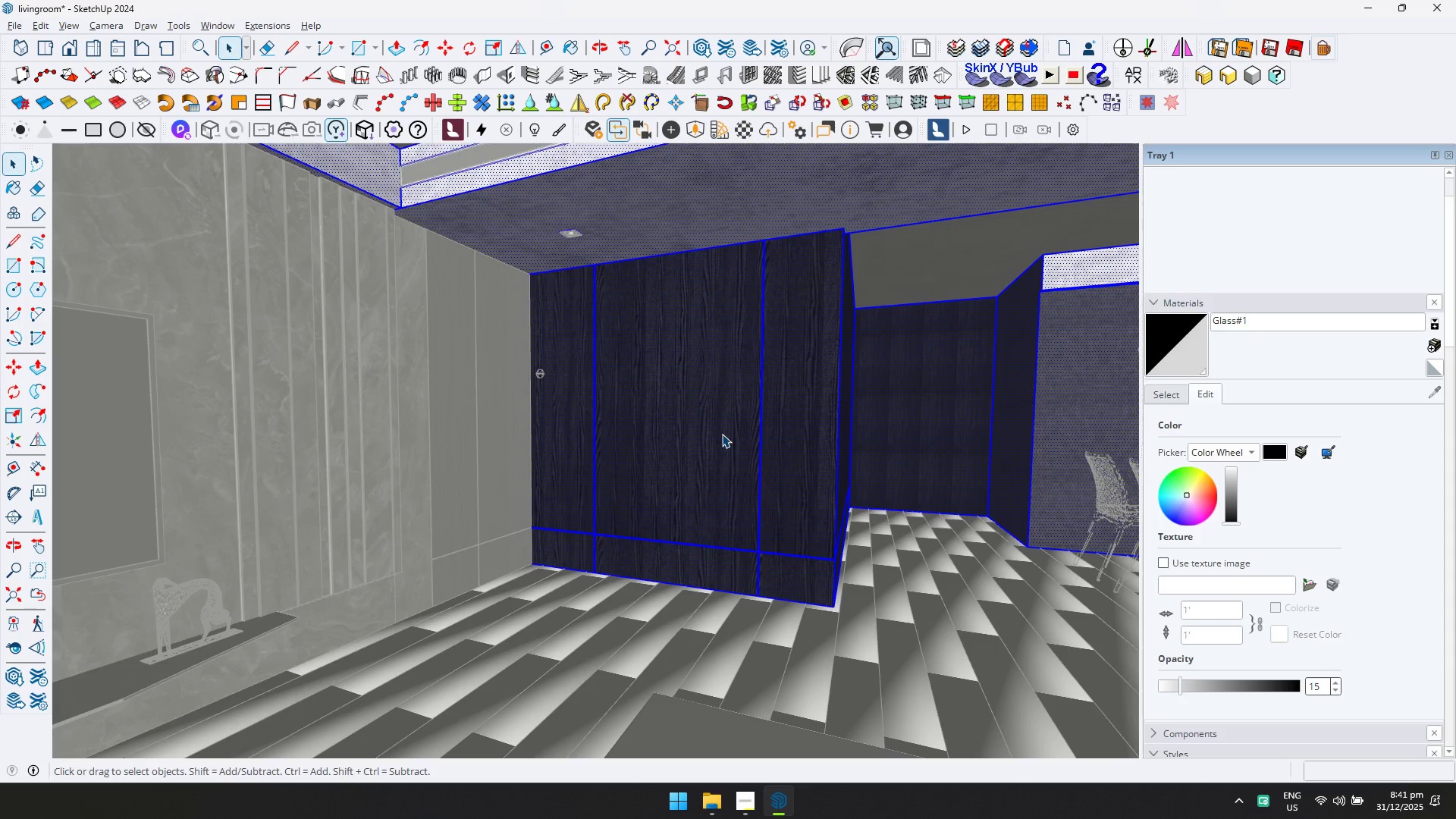 
triple_click([722, 434])
 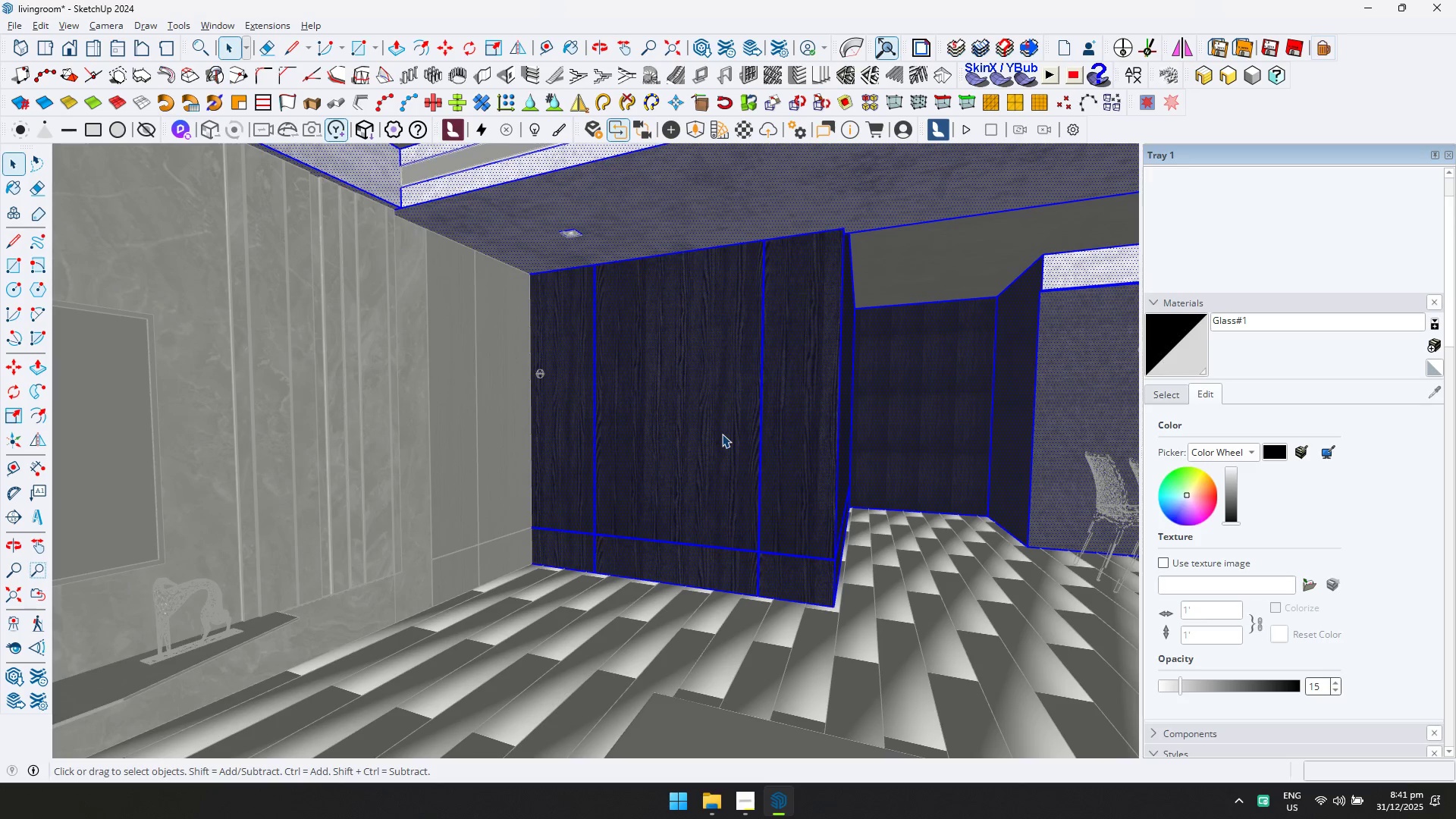 
triple_click([710, 446])
 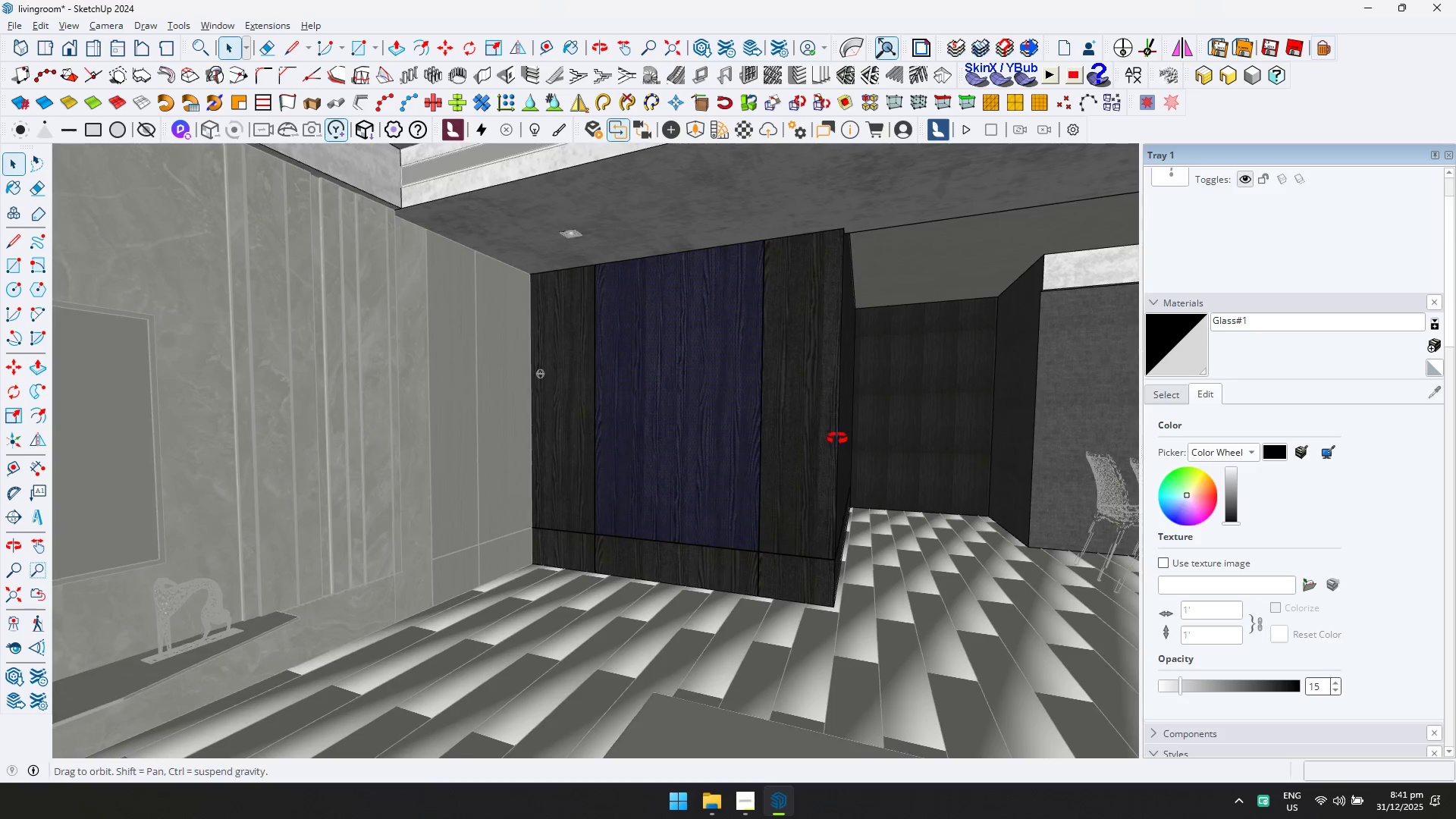 
scroll: coordinate [764, 460], scroll_direction: up, amount: 7.0
 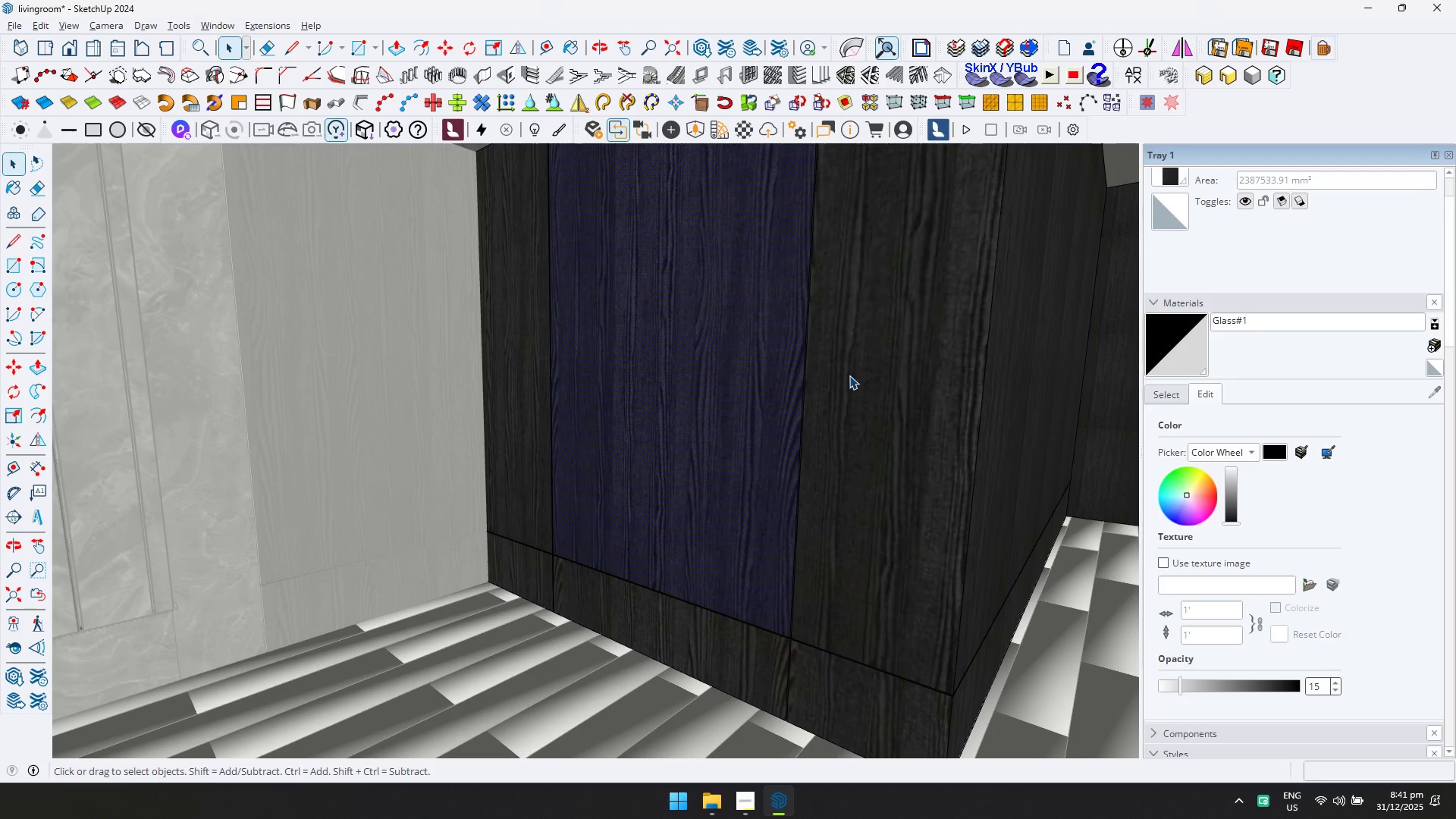 
key(Escape)
 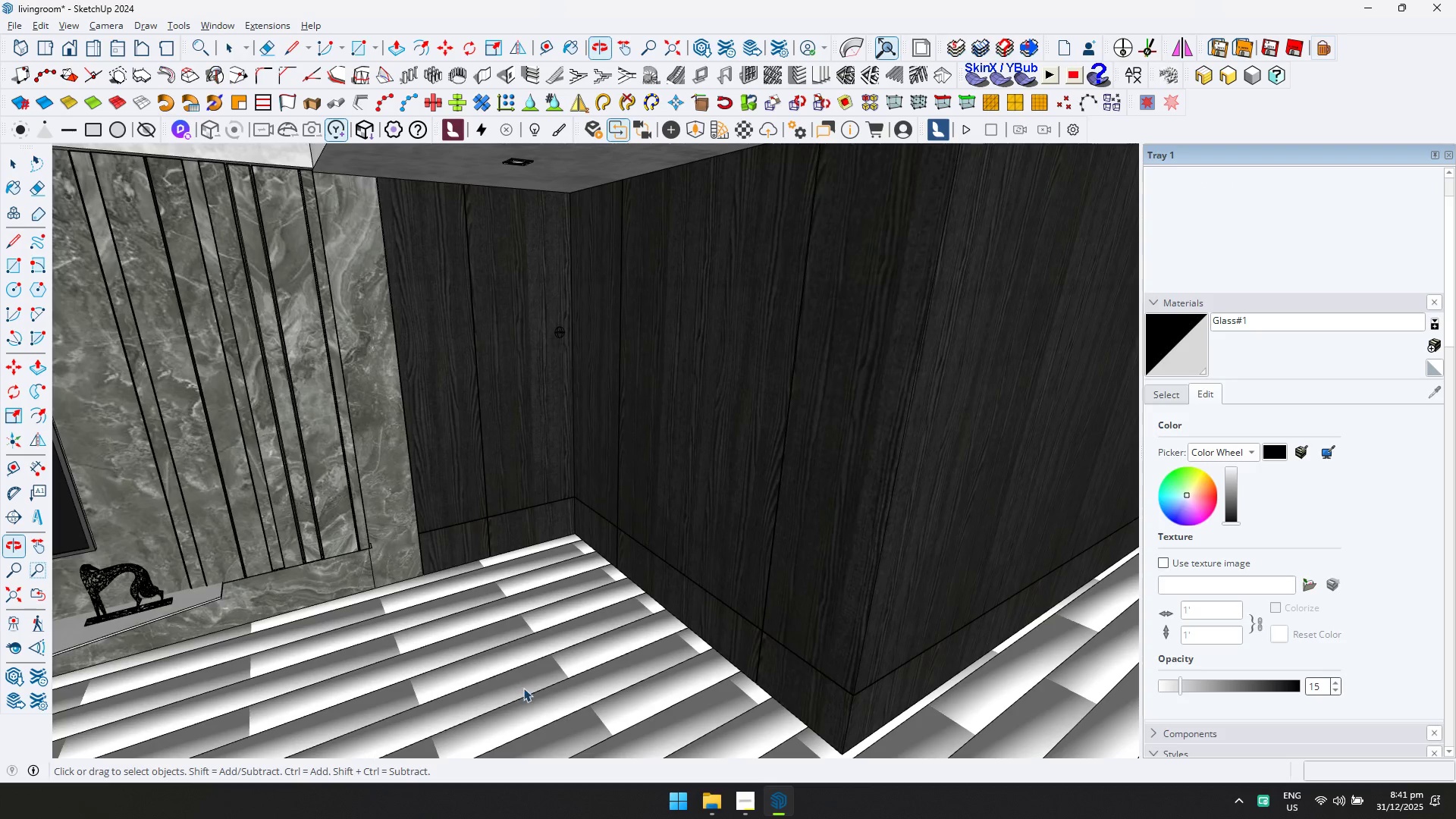 
scroll: coordinate [797, 493], scroll_direction: down, amount: 4.0
 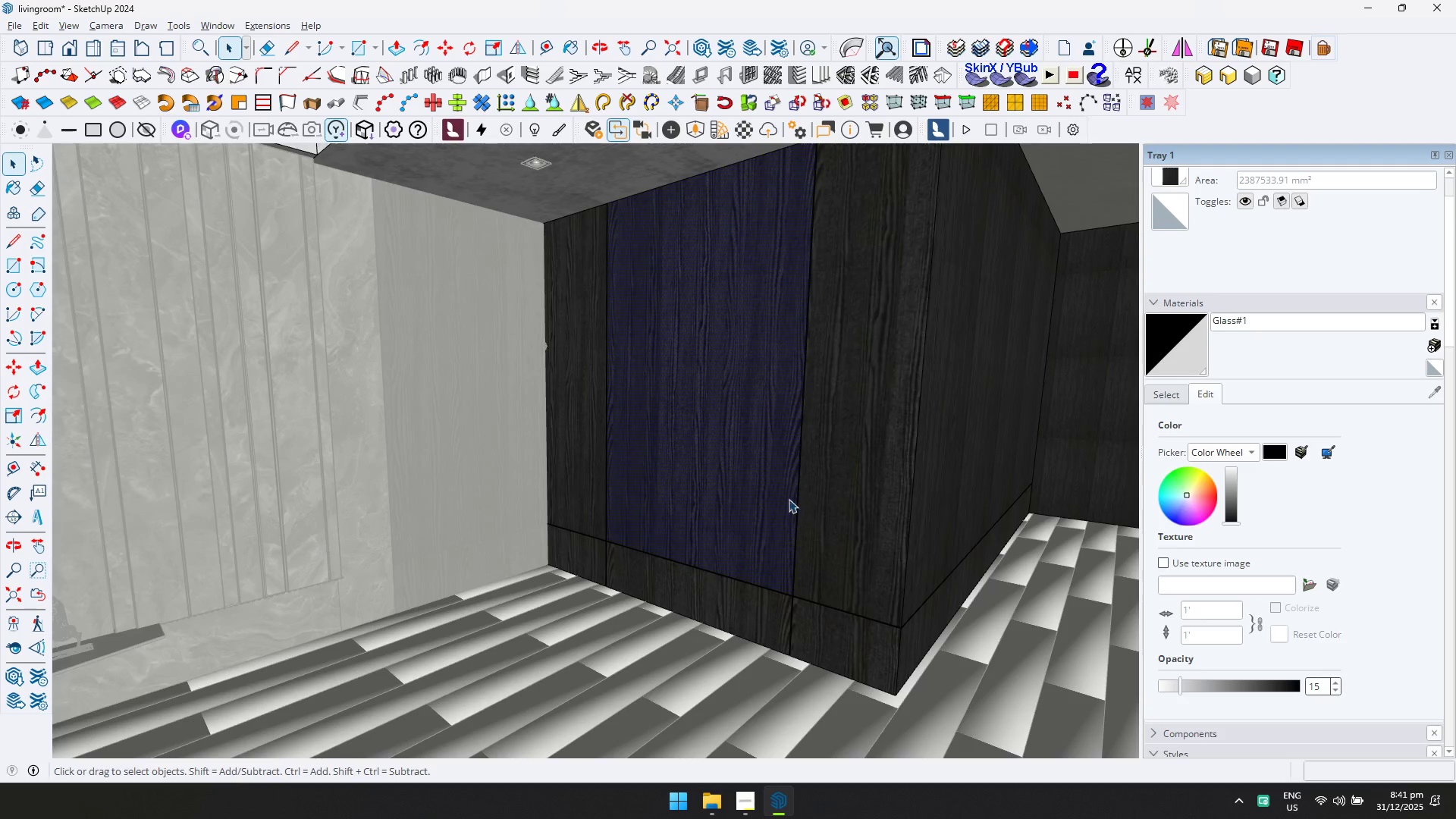 
double_click([523, 688])
 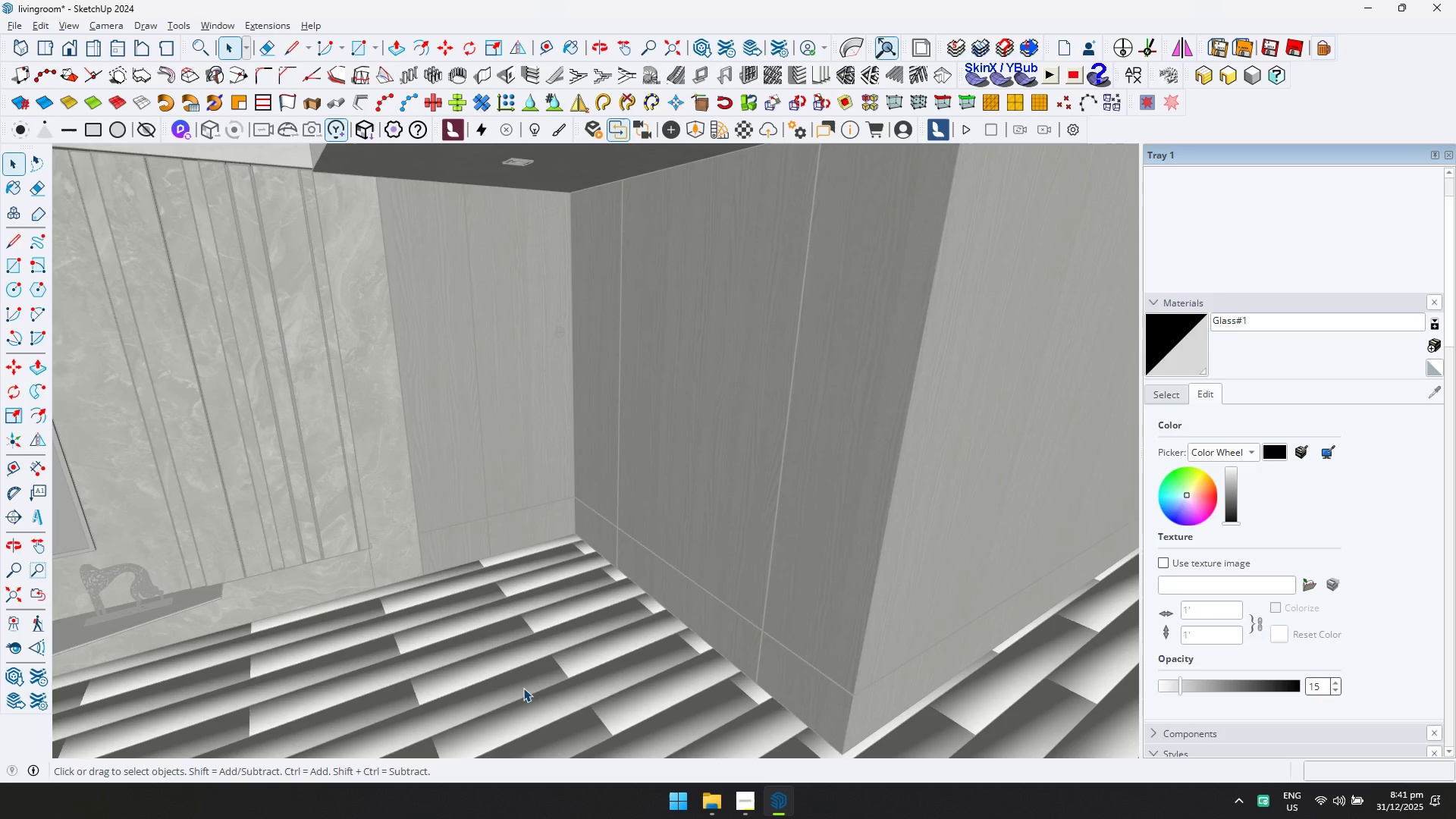 
triple_click([529, 686])
 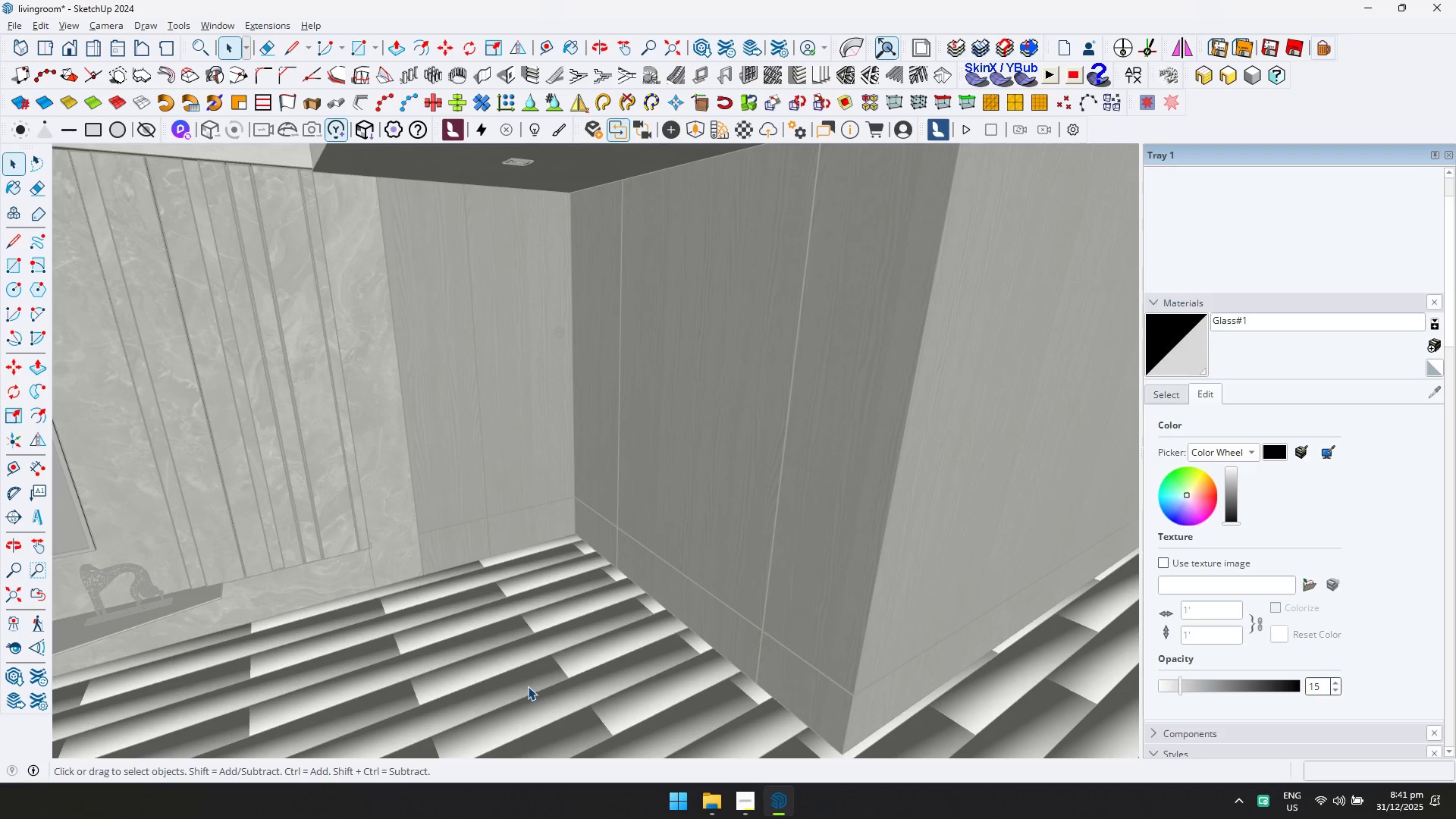 
key(Shift+ShiftLeft)
 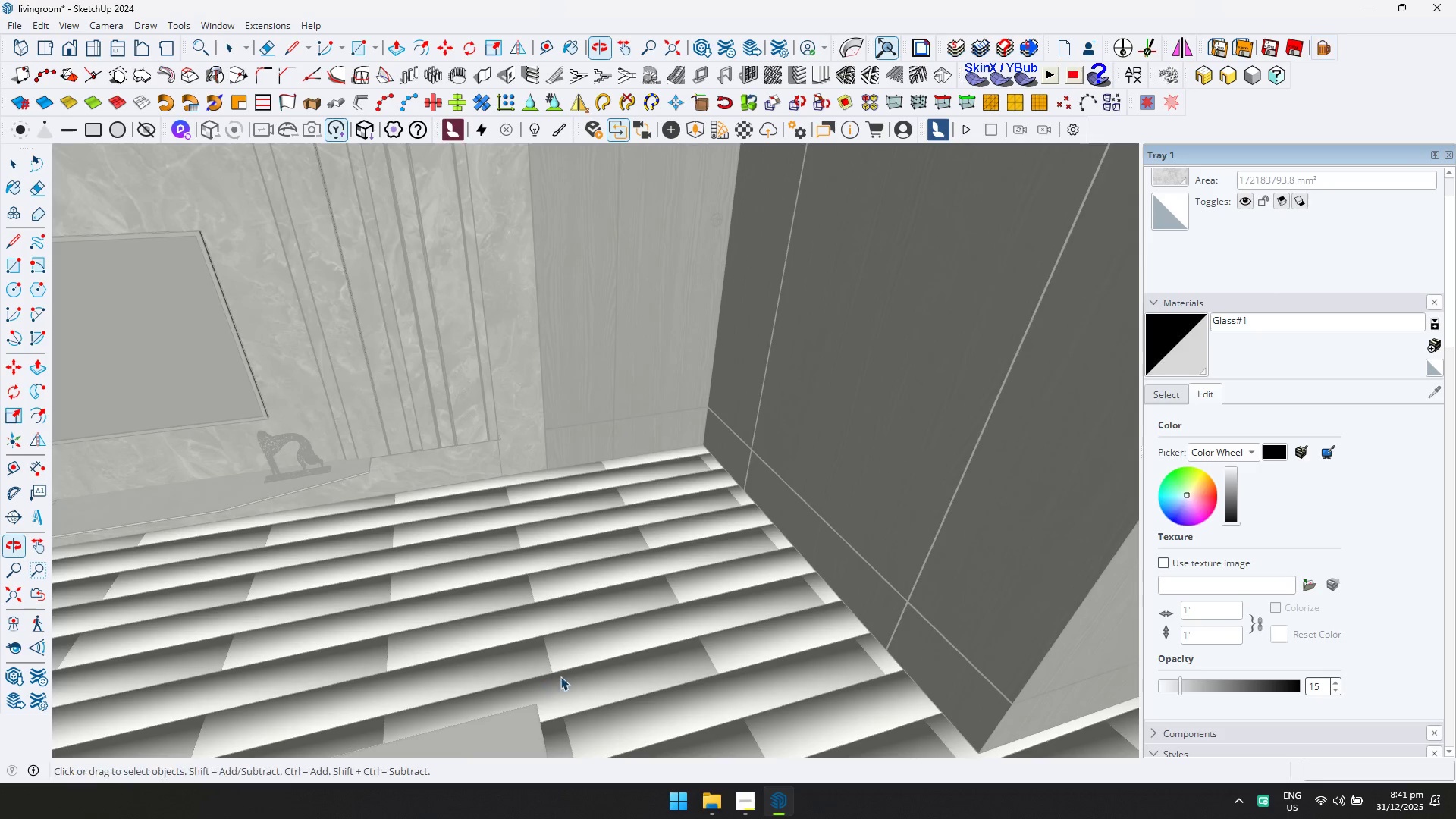 
double_click([568, 667])
 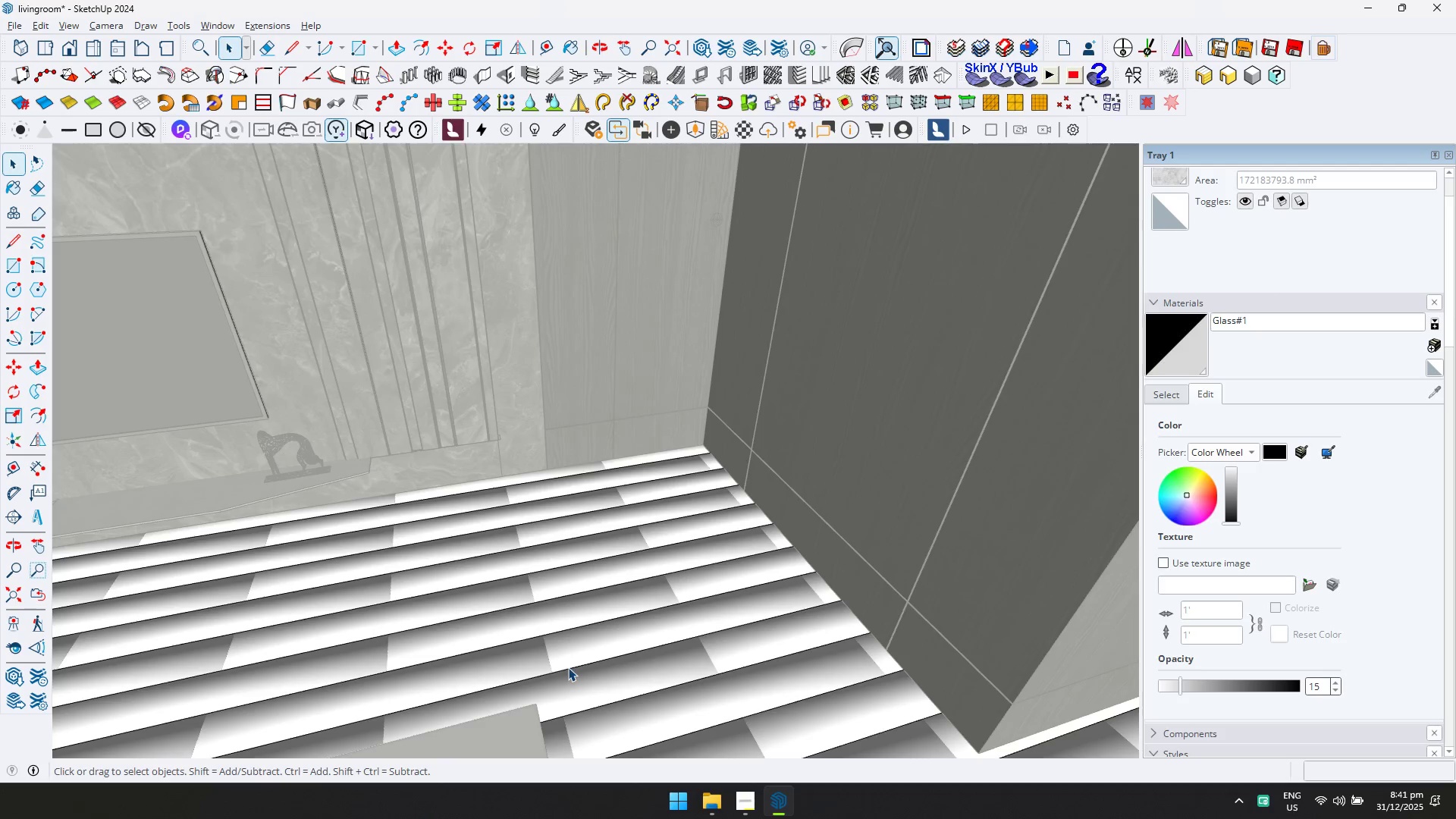 
double_click([576, 645])
 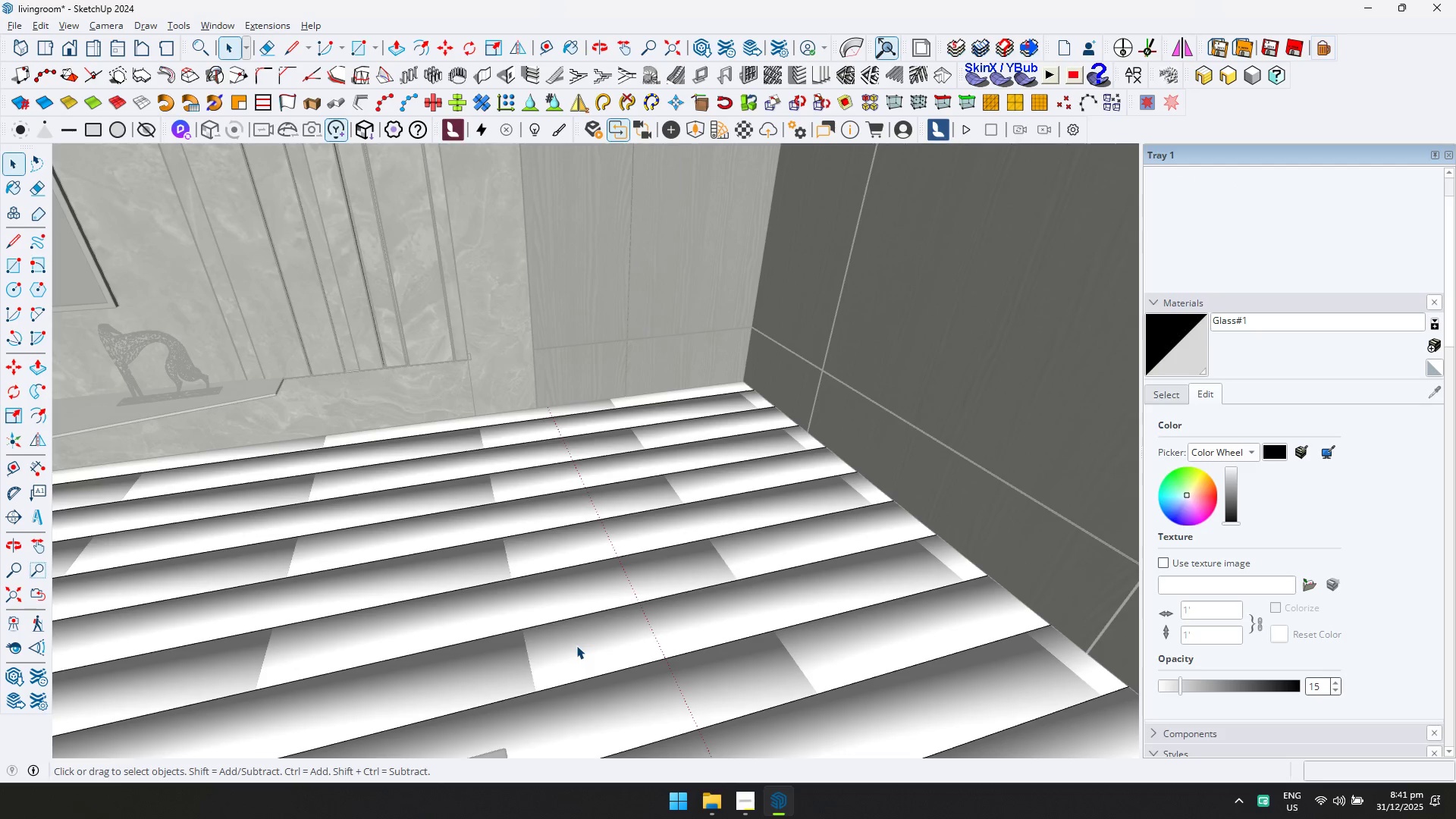 
scroll: coordinate [576, 645], scroll_direction: up, amount: 5.0
 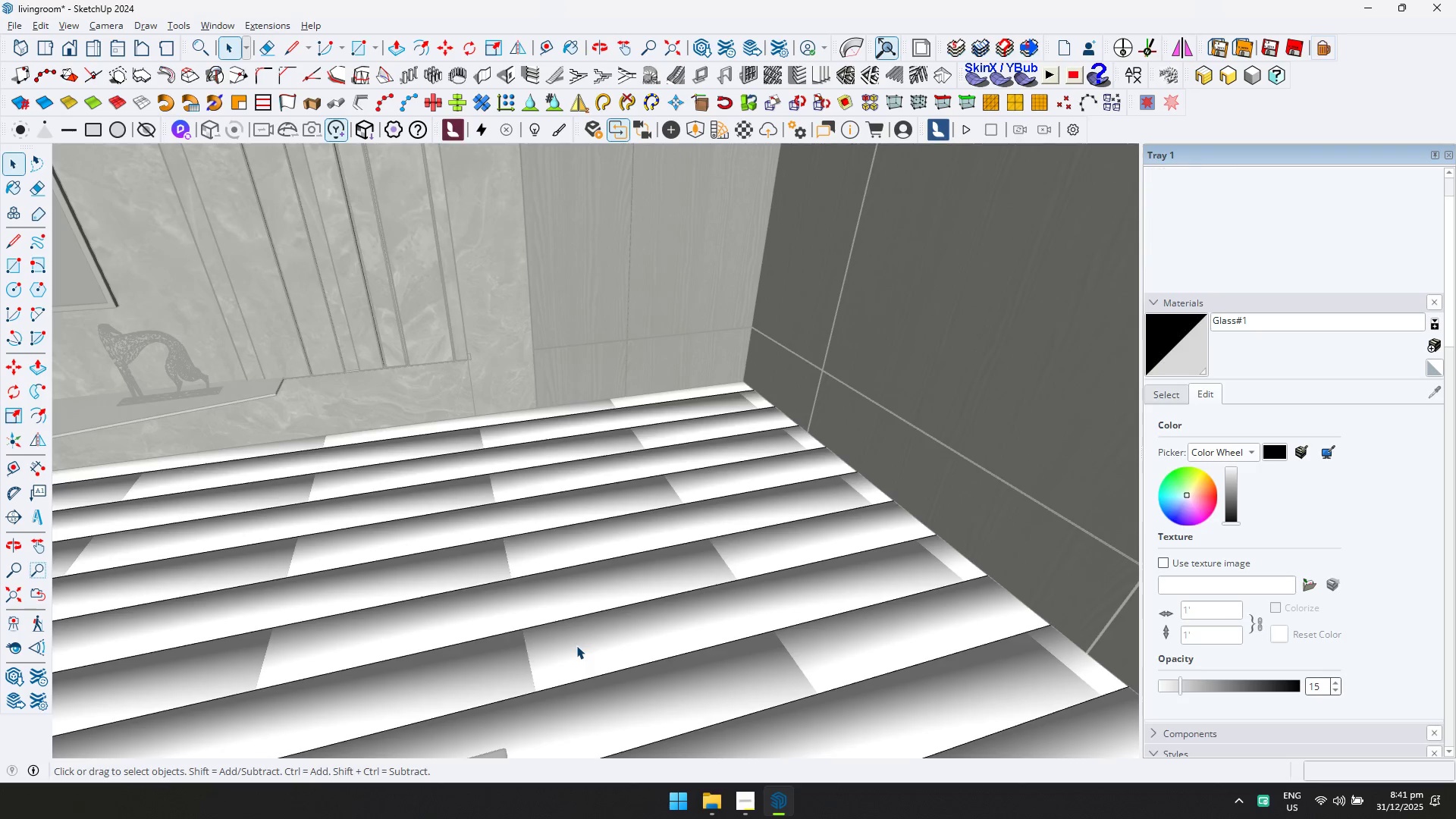 
triple_click([576, 645])
 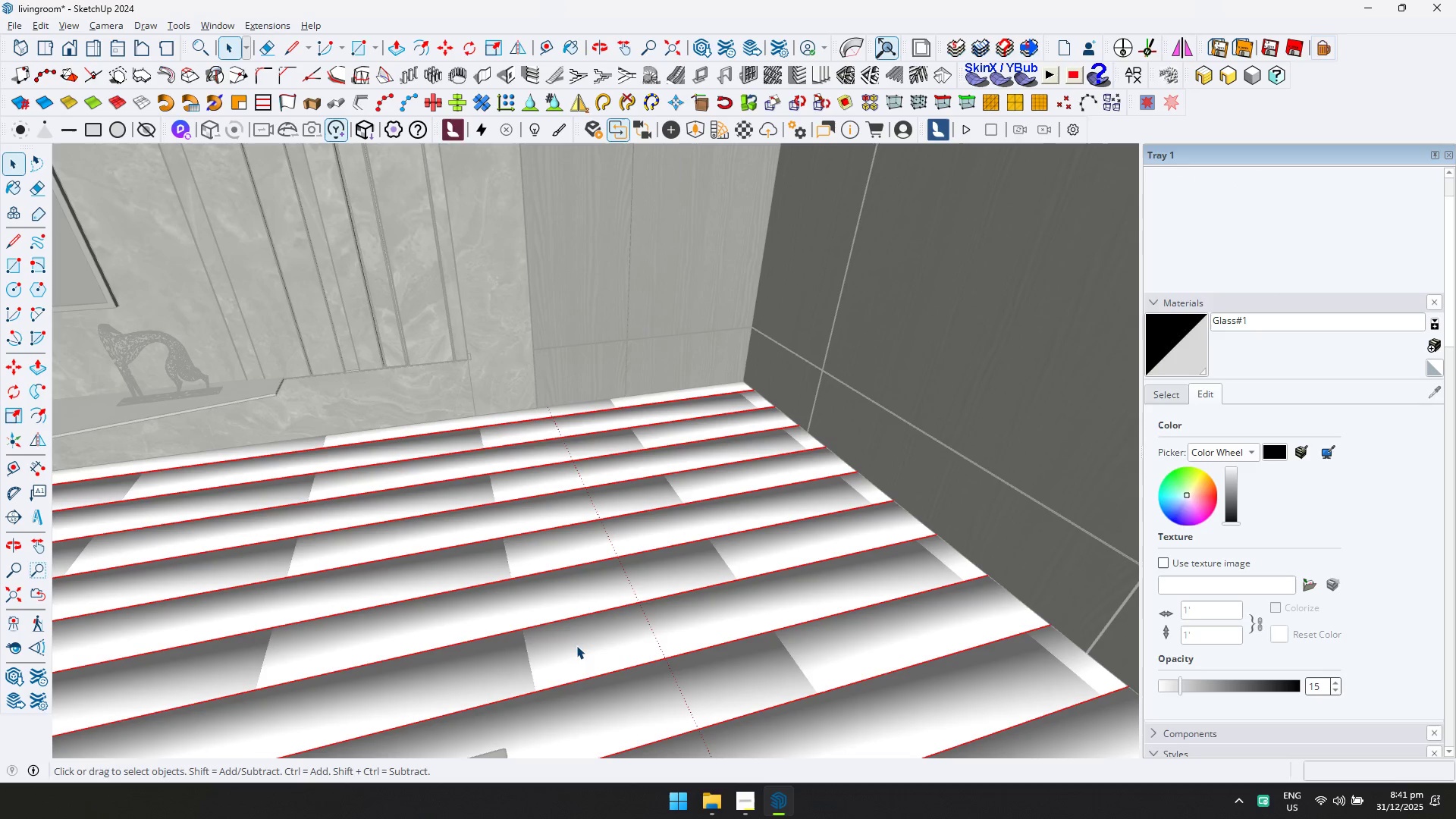 
triple_click([576, 645])
 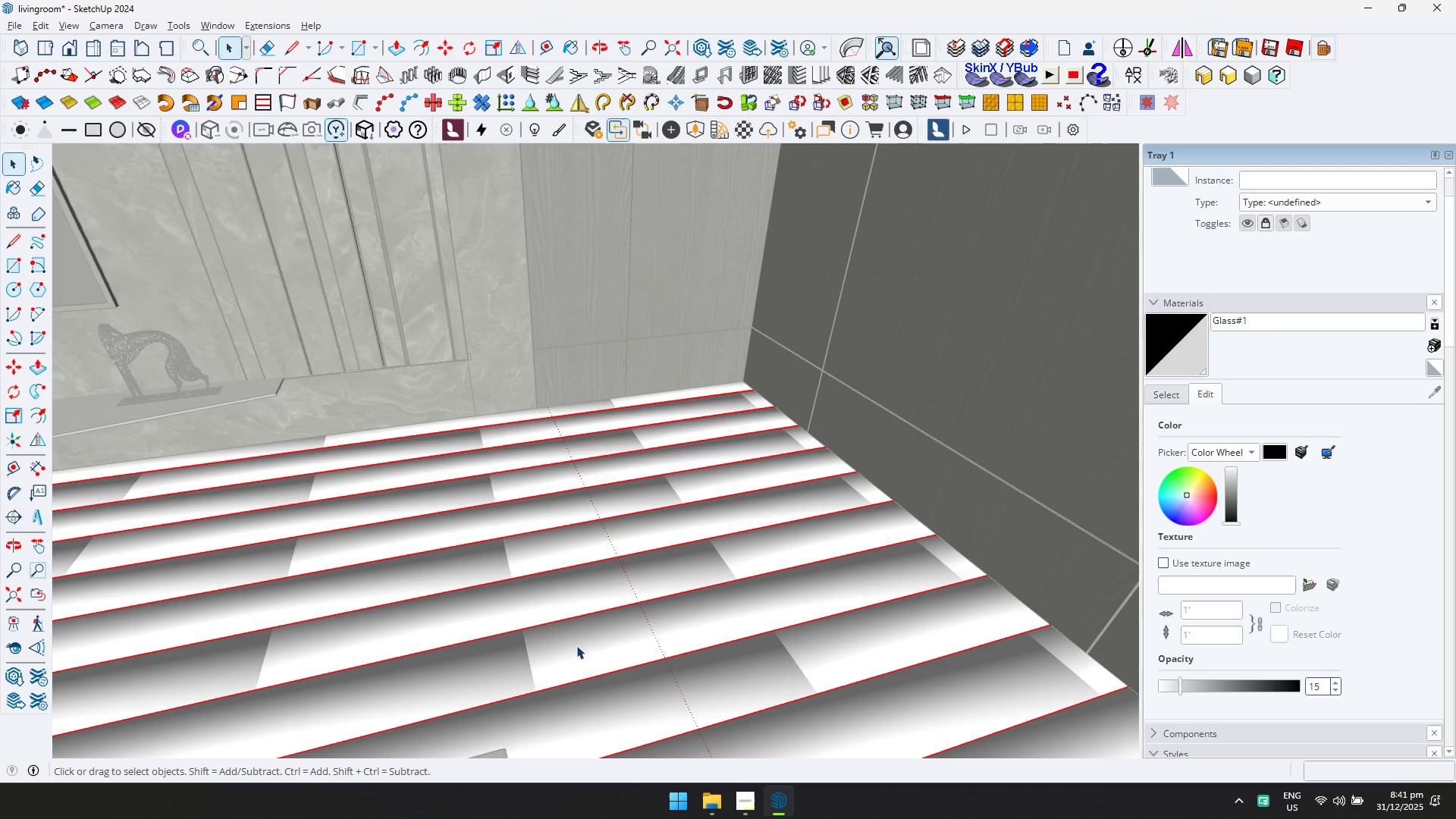 
triple_click([576, 645])
 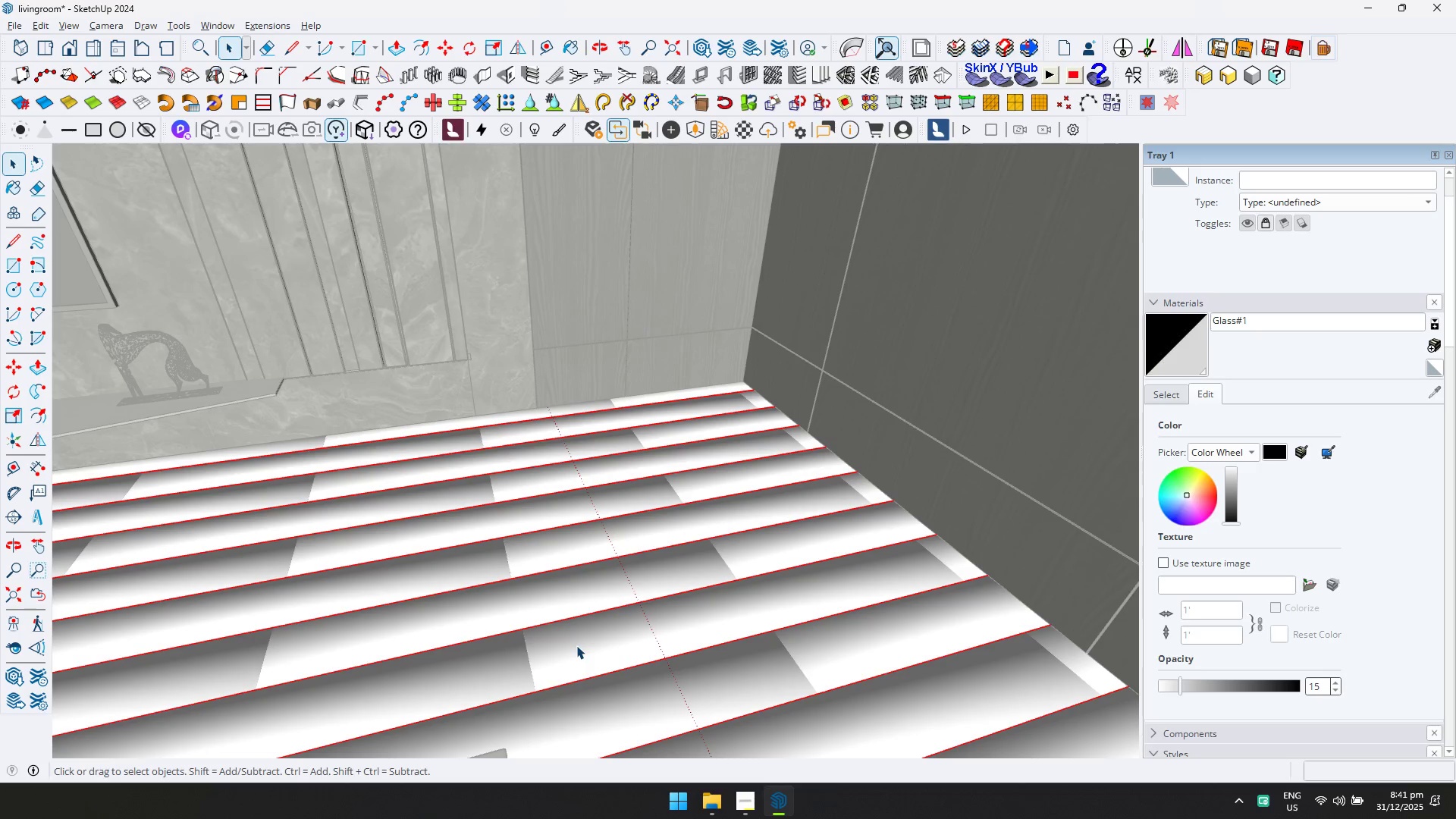 
right_click([582, 642])
 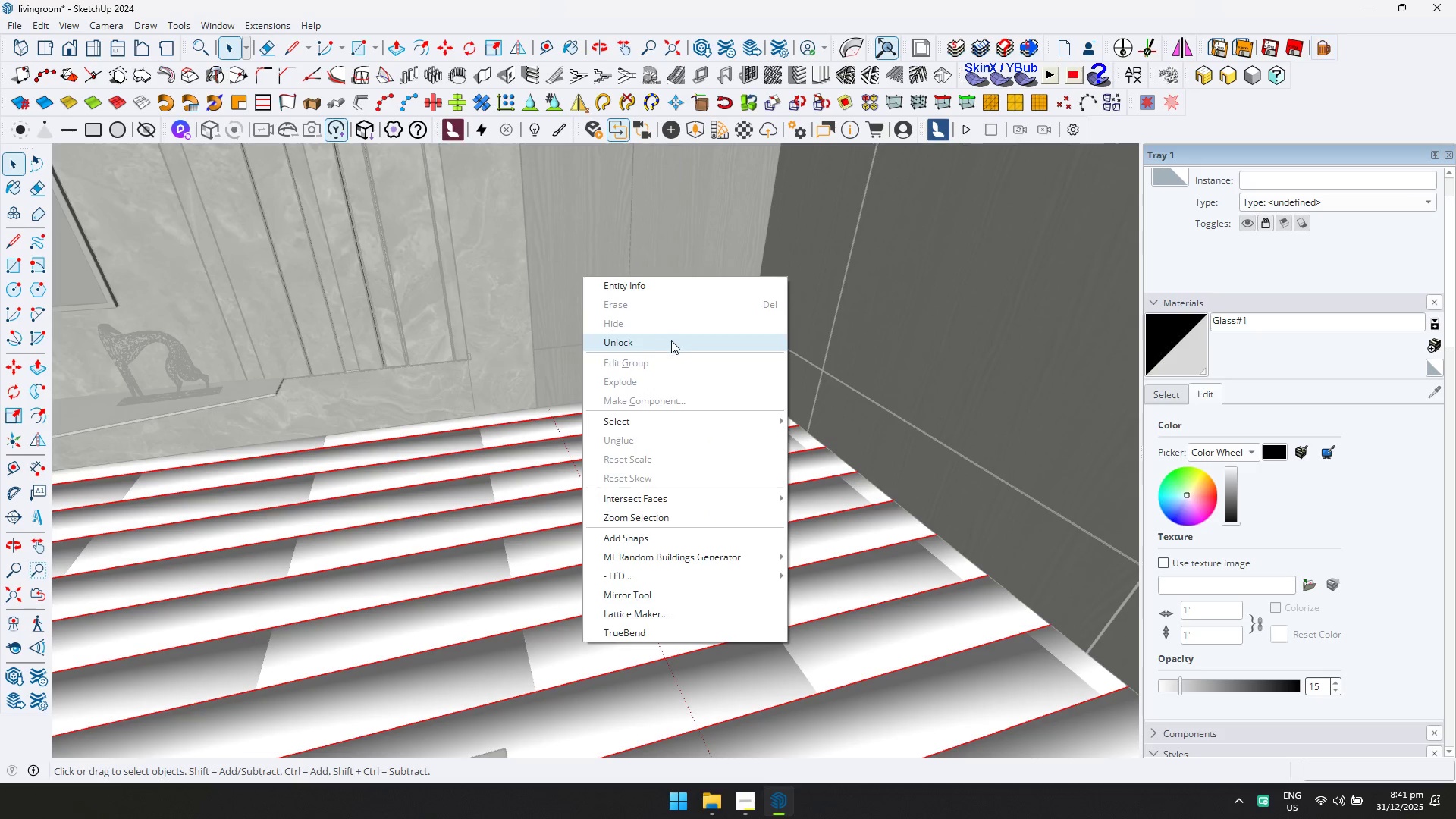 
double_click([666, 554])
 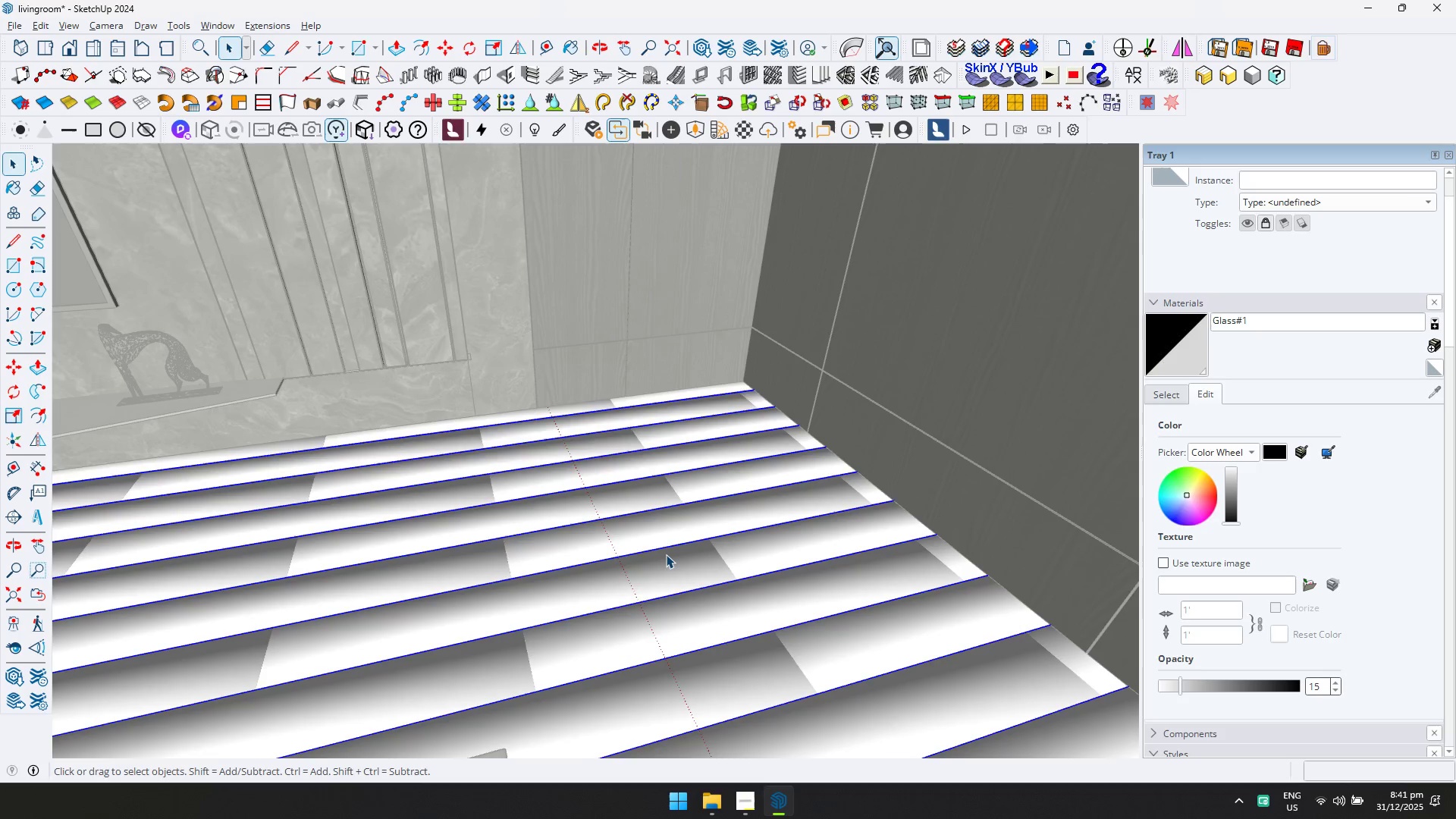 
triple_click([666, 554])
 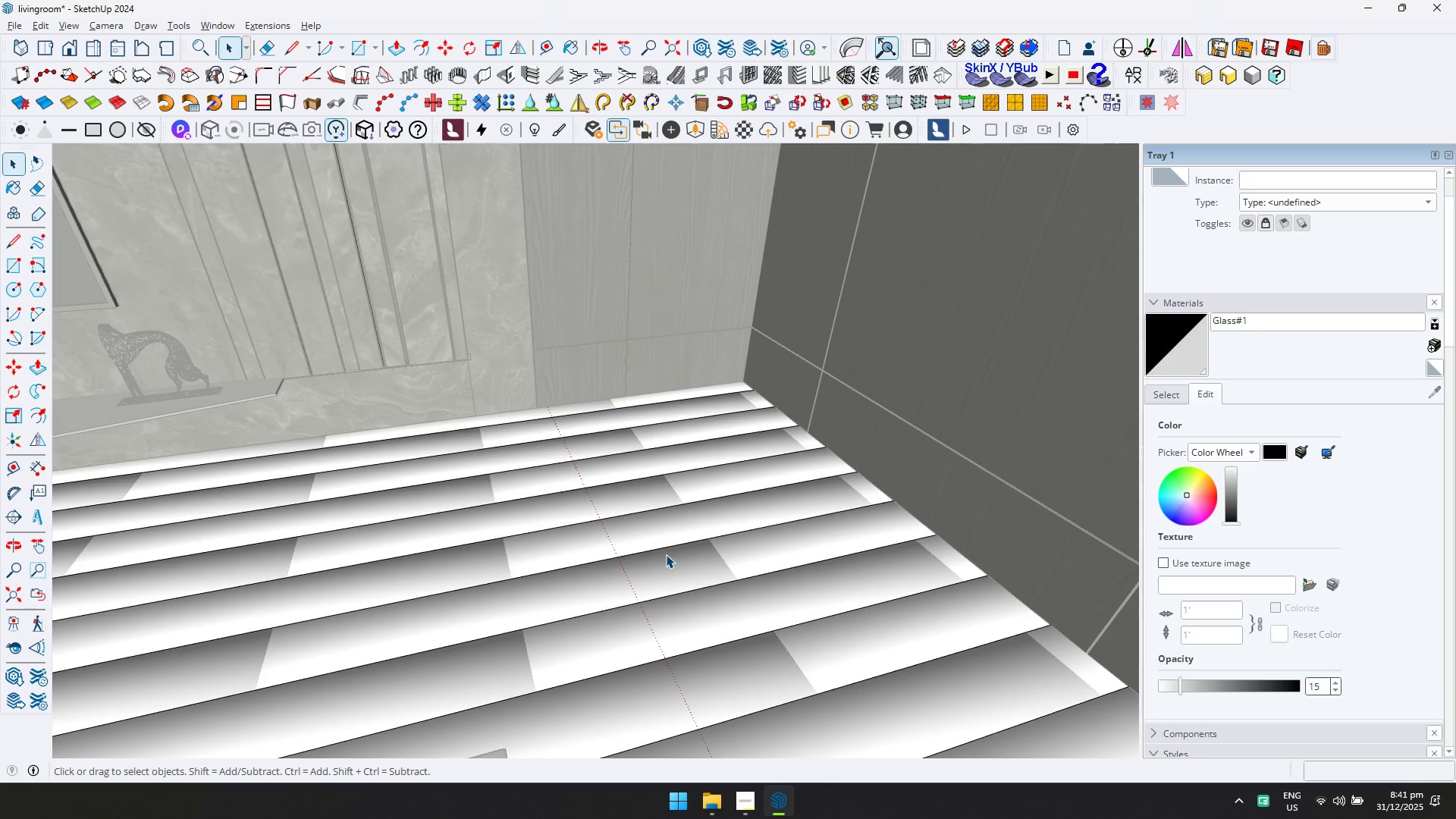 
left_click([667, 566])
 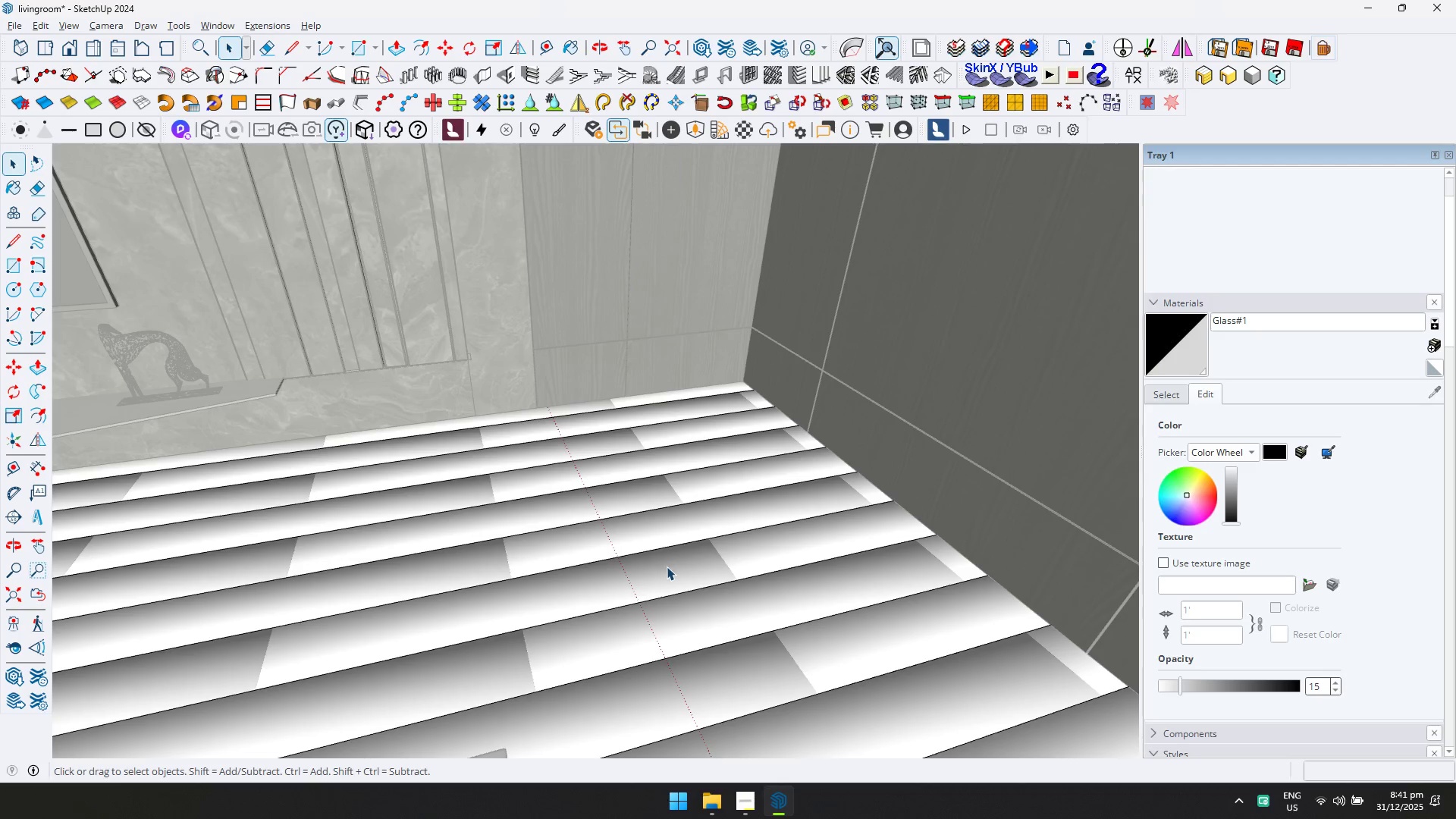 
key(D)
 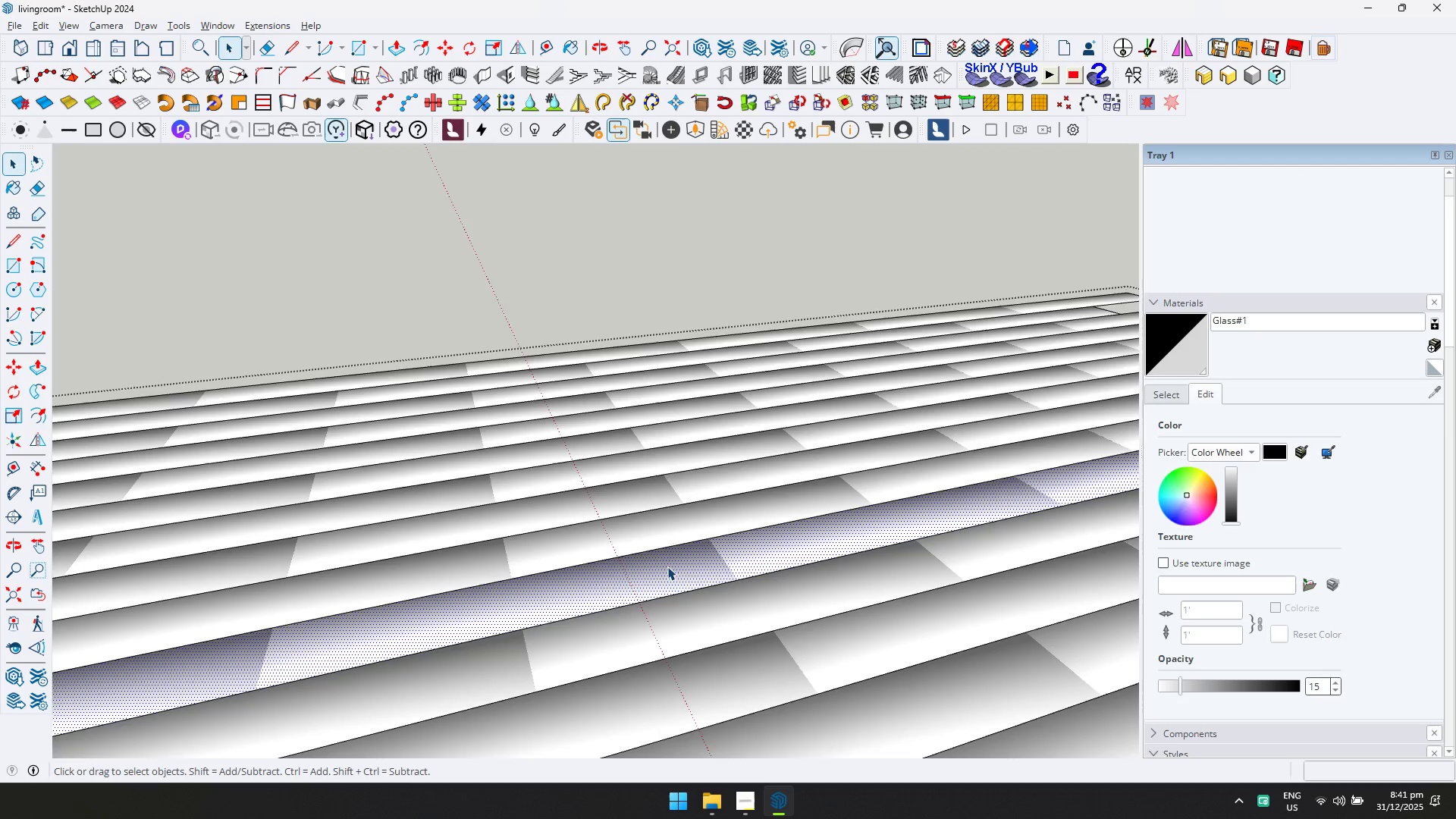 
key(Shift+ShiftLeft)
 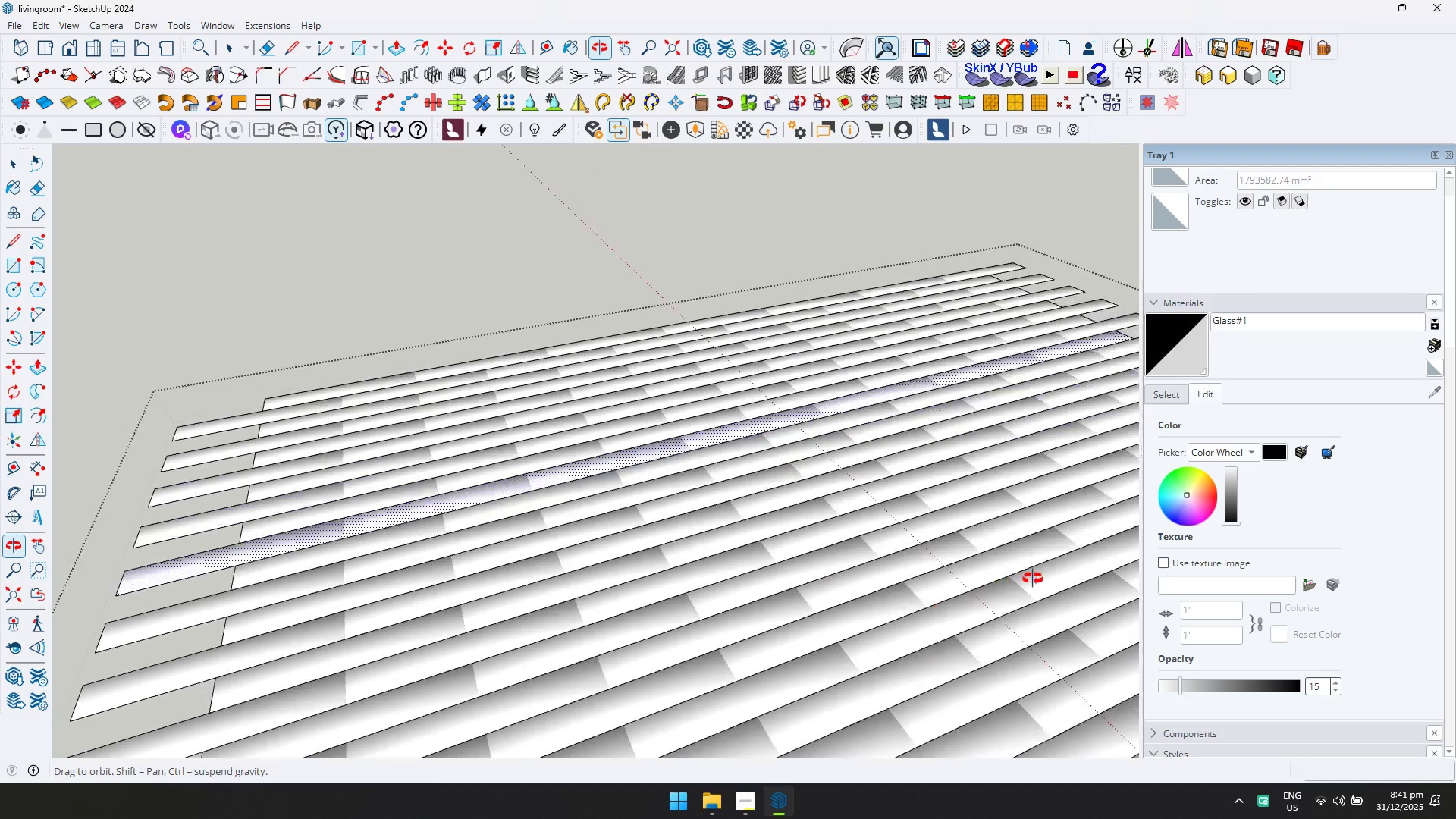 
scroll: coordinate [668, 566], scroll_direction: down, amount: 6.0
 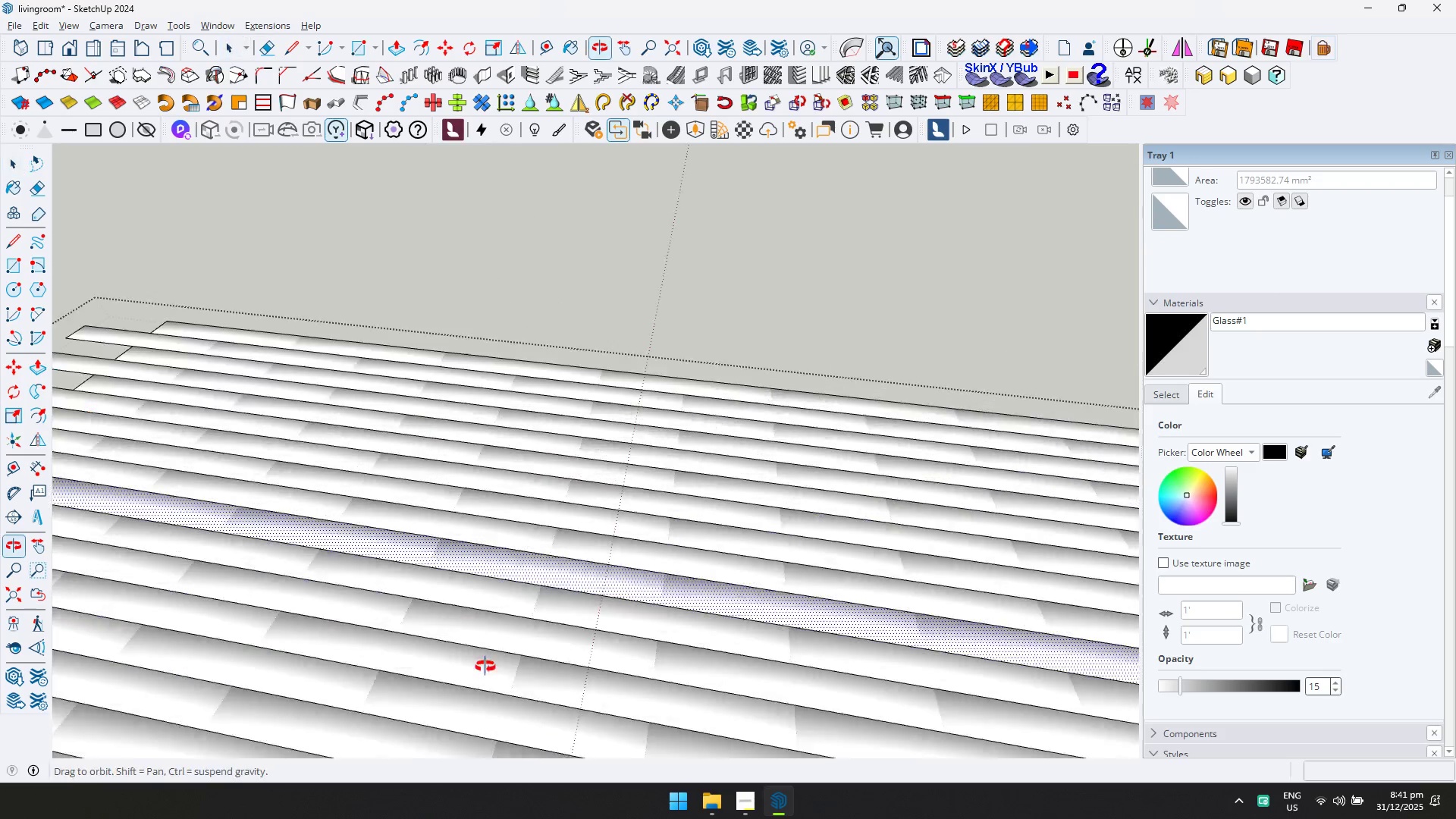 
scroll: coordinate [503, 541], scroll_direction: up, amount: 4.0
 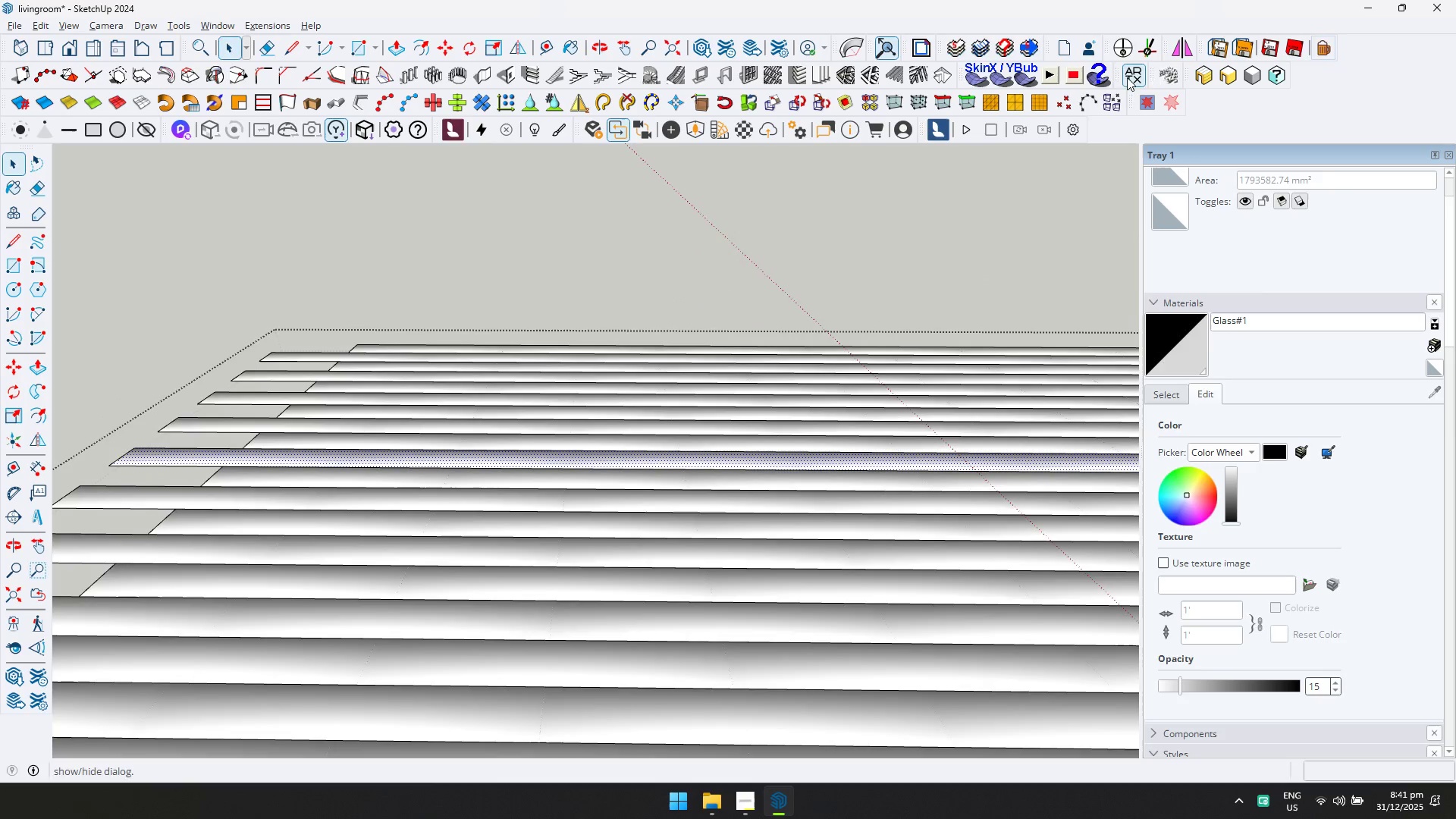 
left_click([1144, 79])
 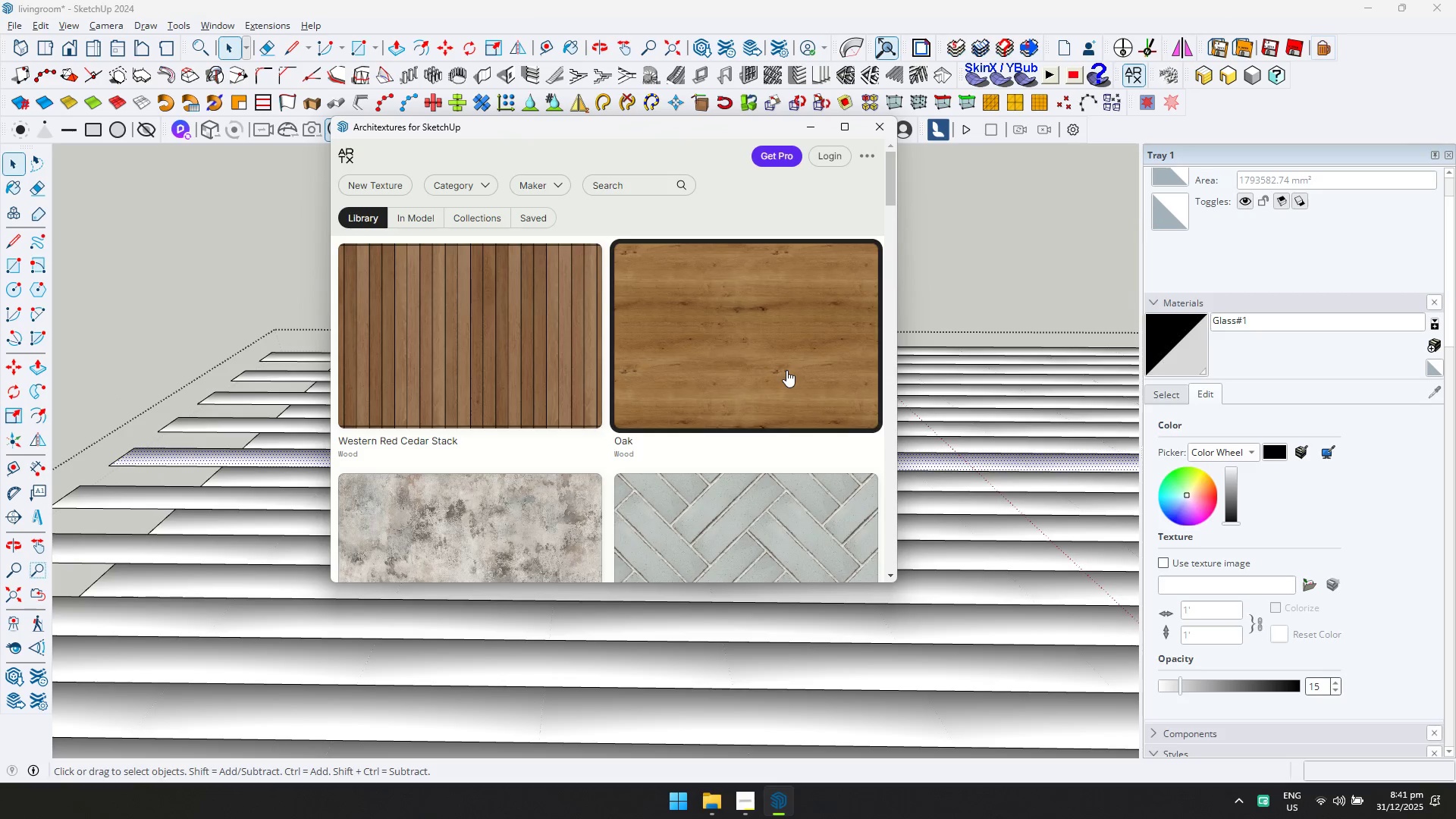 
left_click([479, 184])
 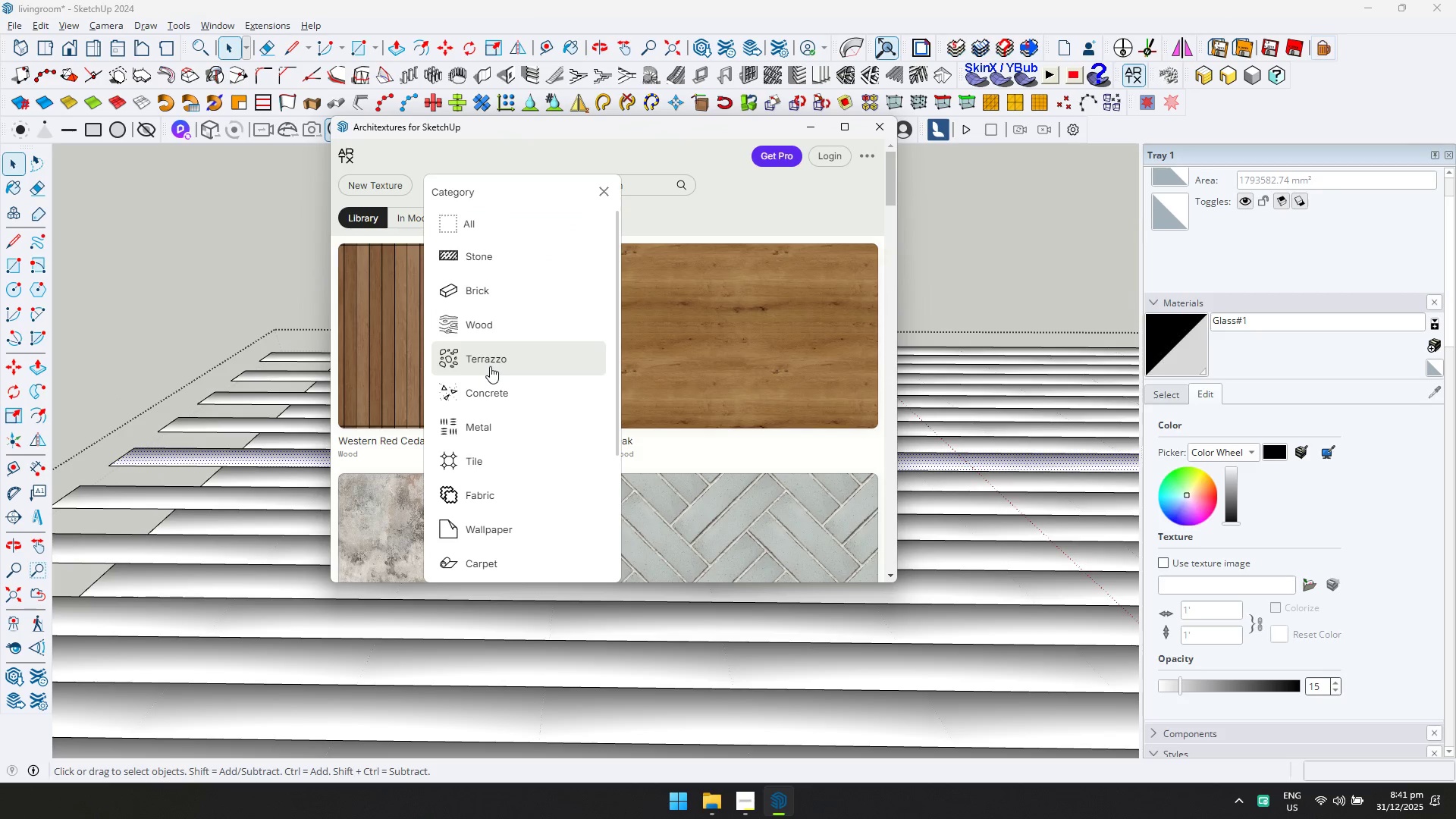 
left_click([499, 331])
 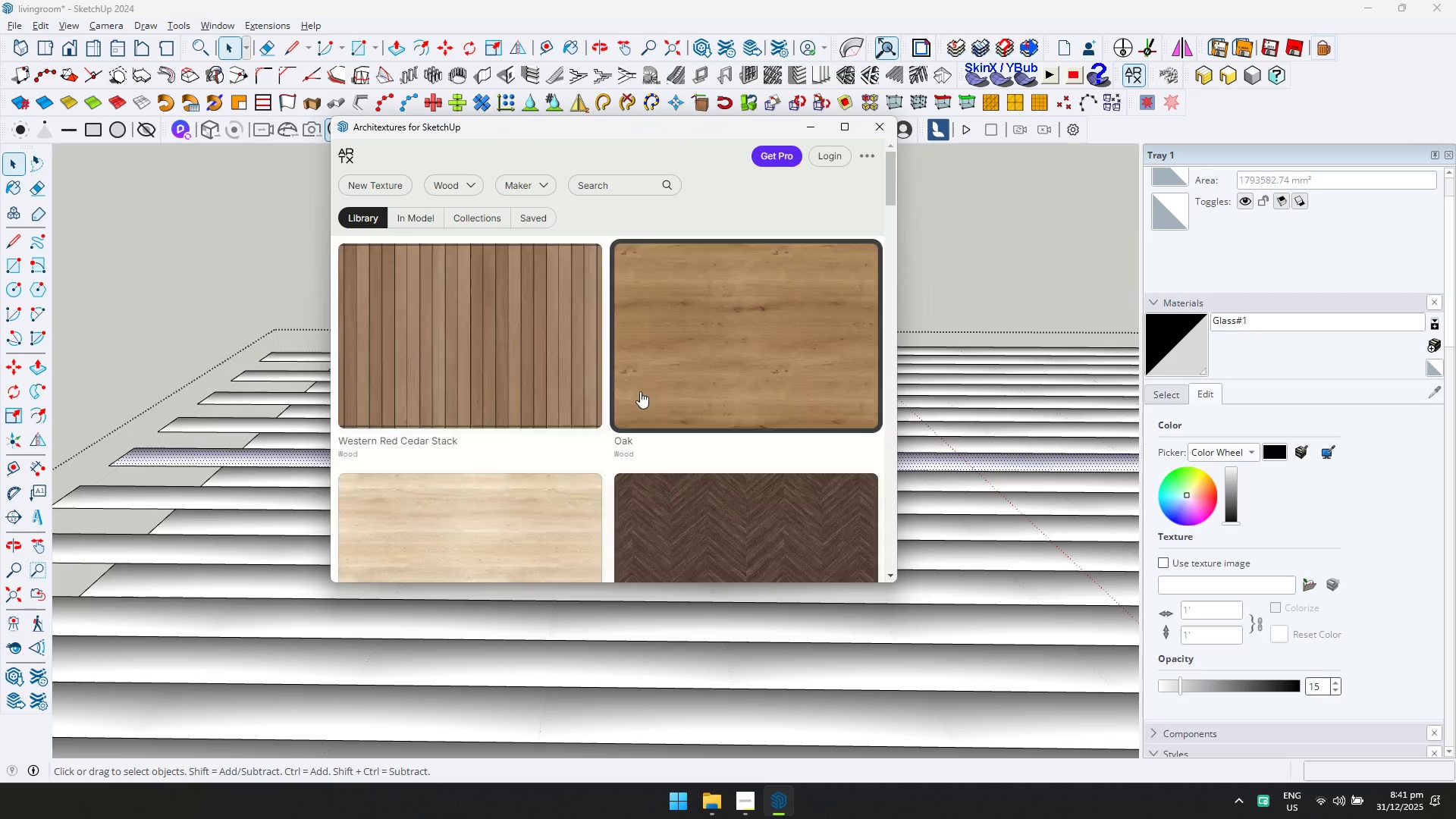 
scroll: coordinate [636, 400], scroll_direction: down, amount: 2.0
 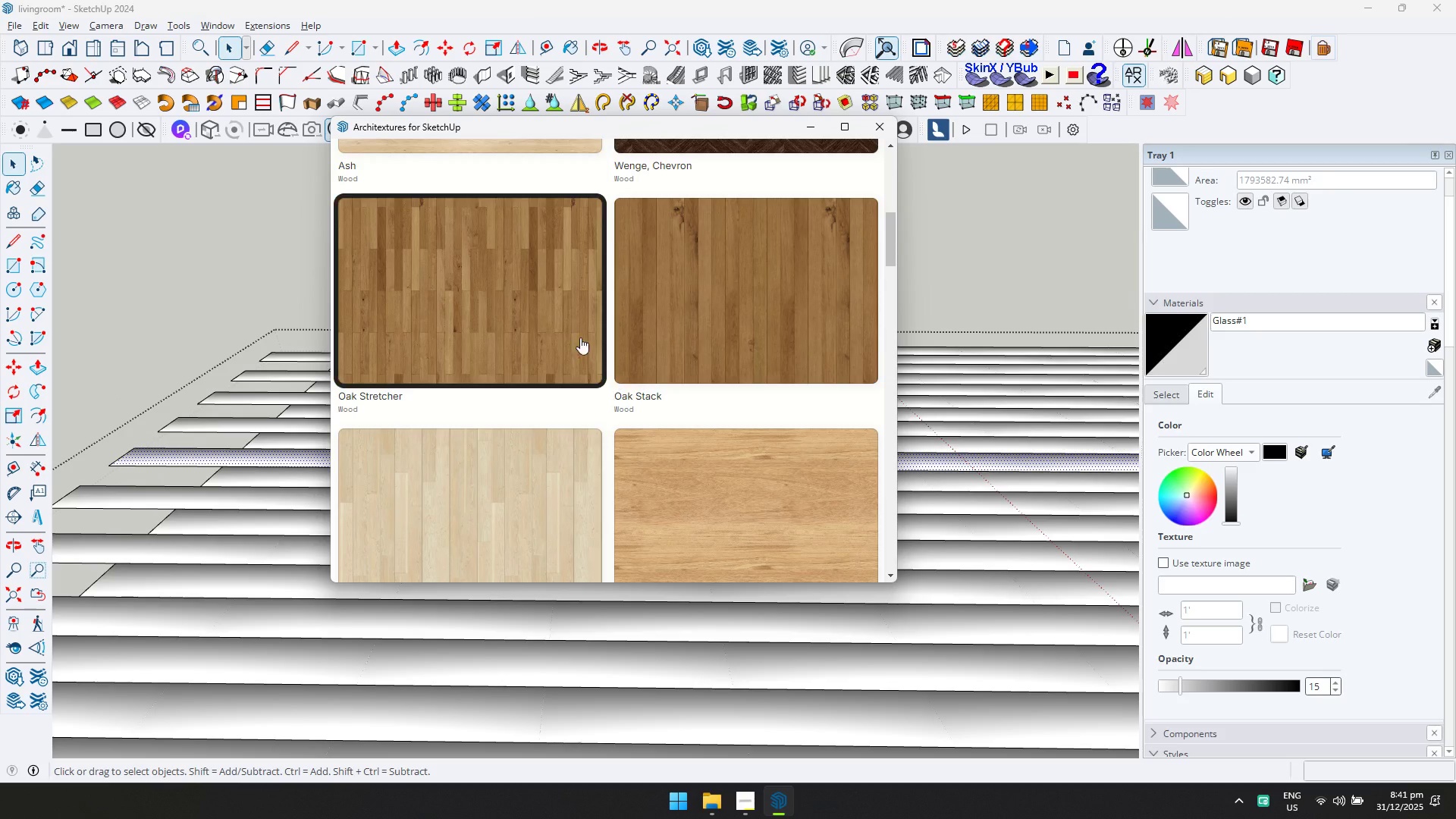 
scroll: coordinate [574, 317], scroll_direction: up, amount: 1.0
 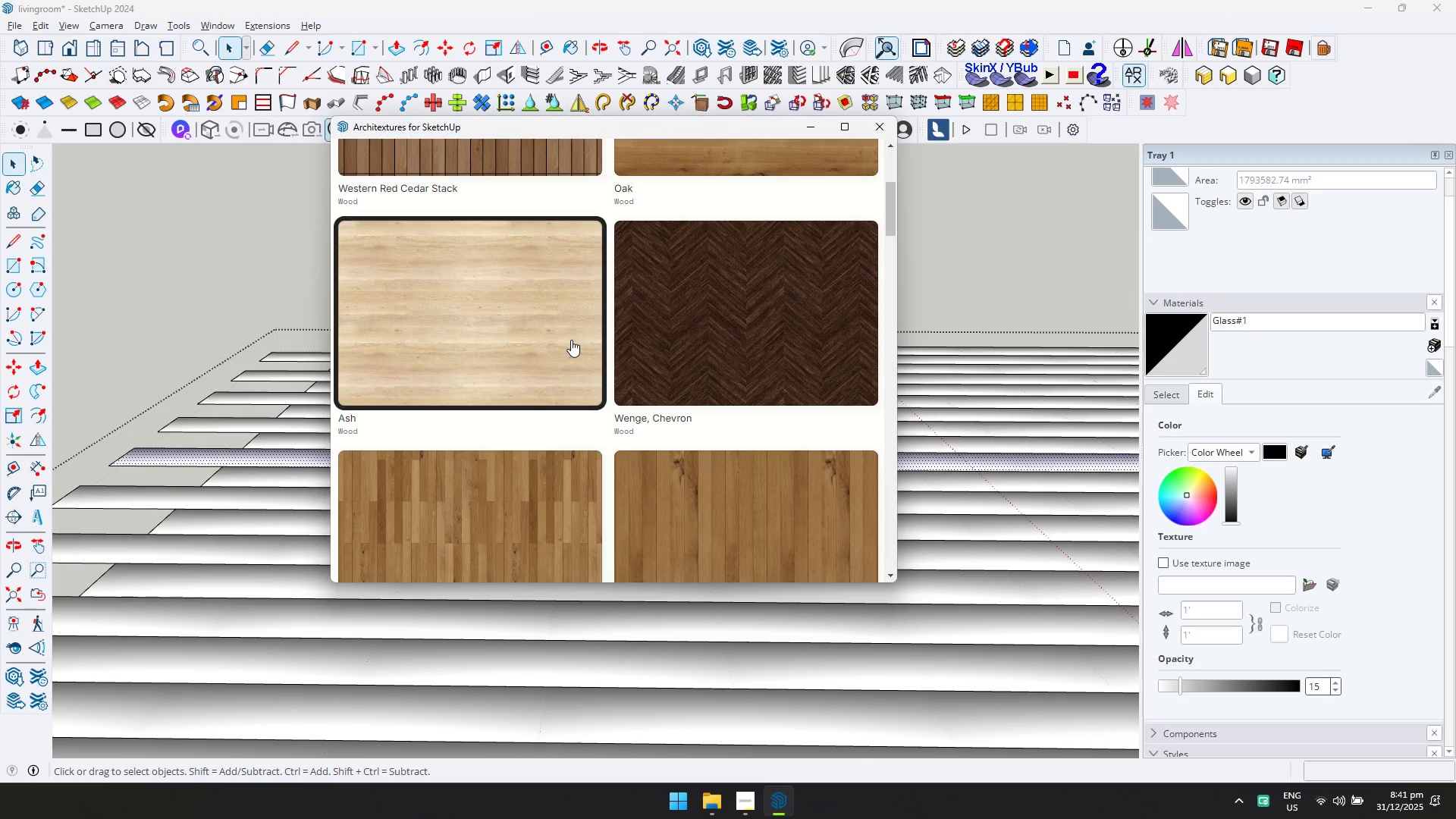 
scroll: coordinate [709, 350], scroll_direction: down, amount: 5.0
 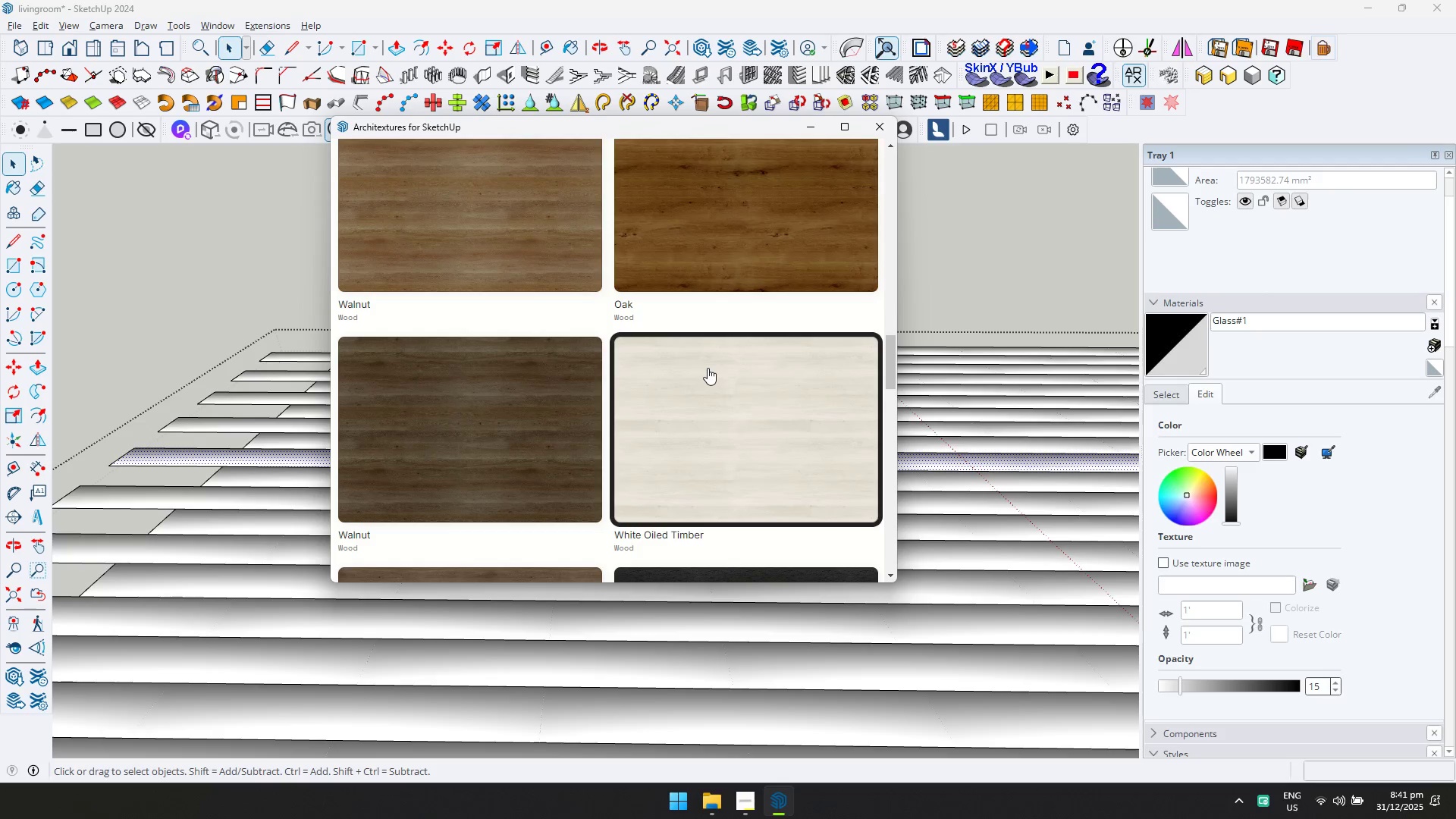 
left_click([708, 366])
 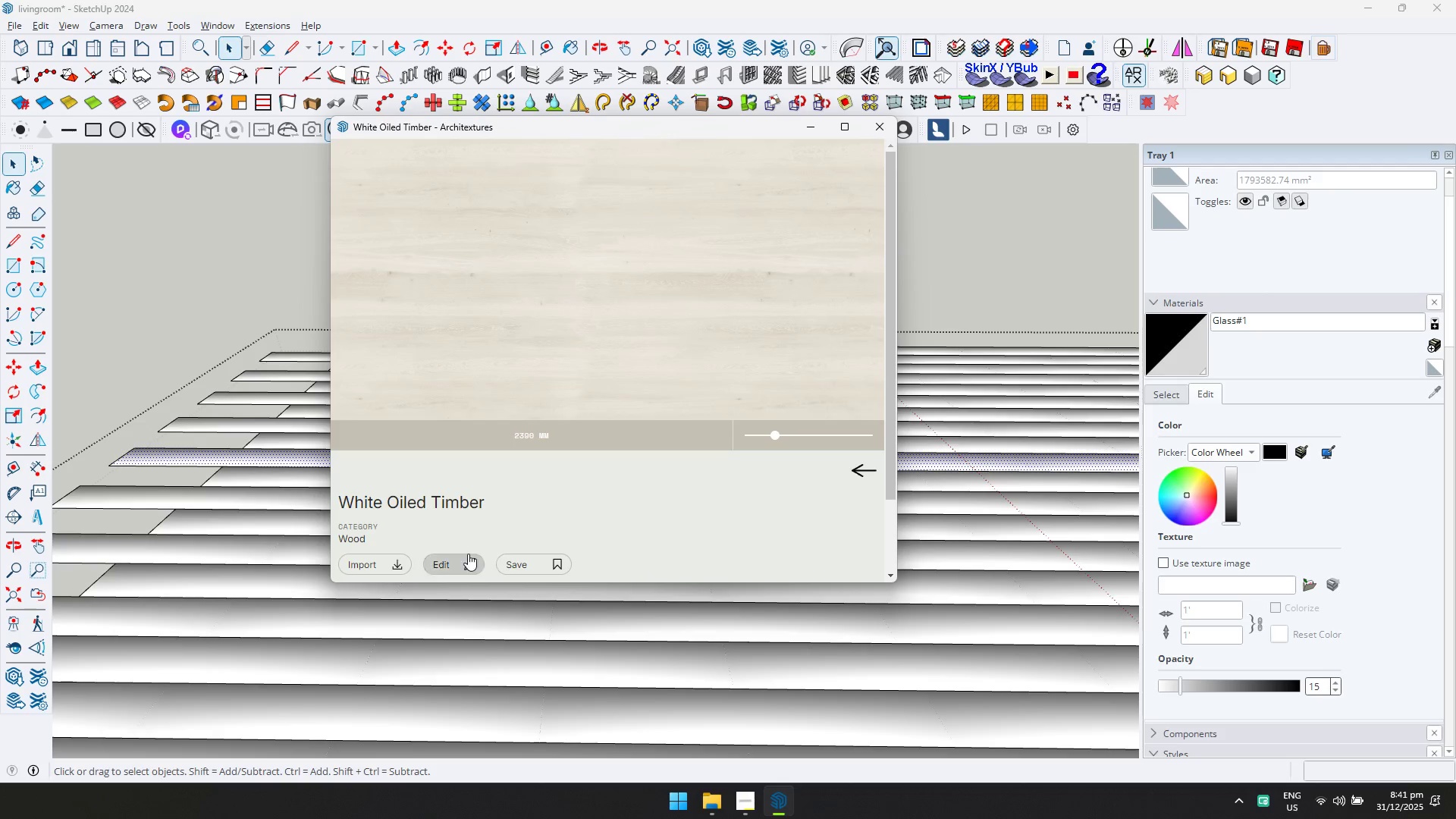 
left_click([397, 558])
 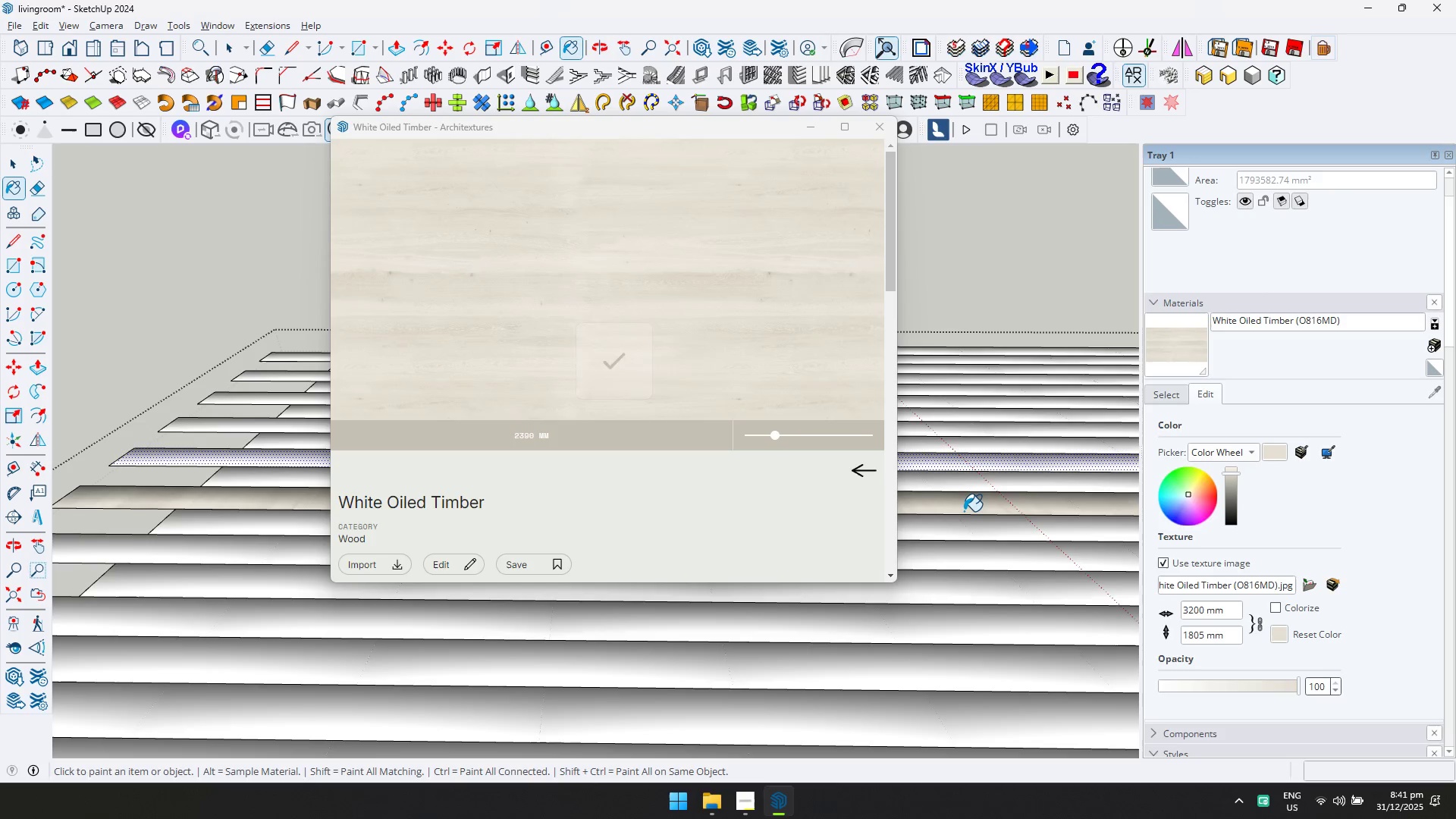 
hold_key(key=ControlLeft, duration=0.53)
left_click([965, 490])
 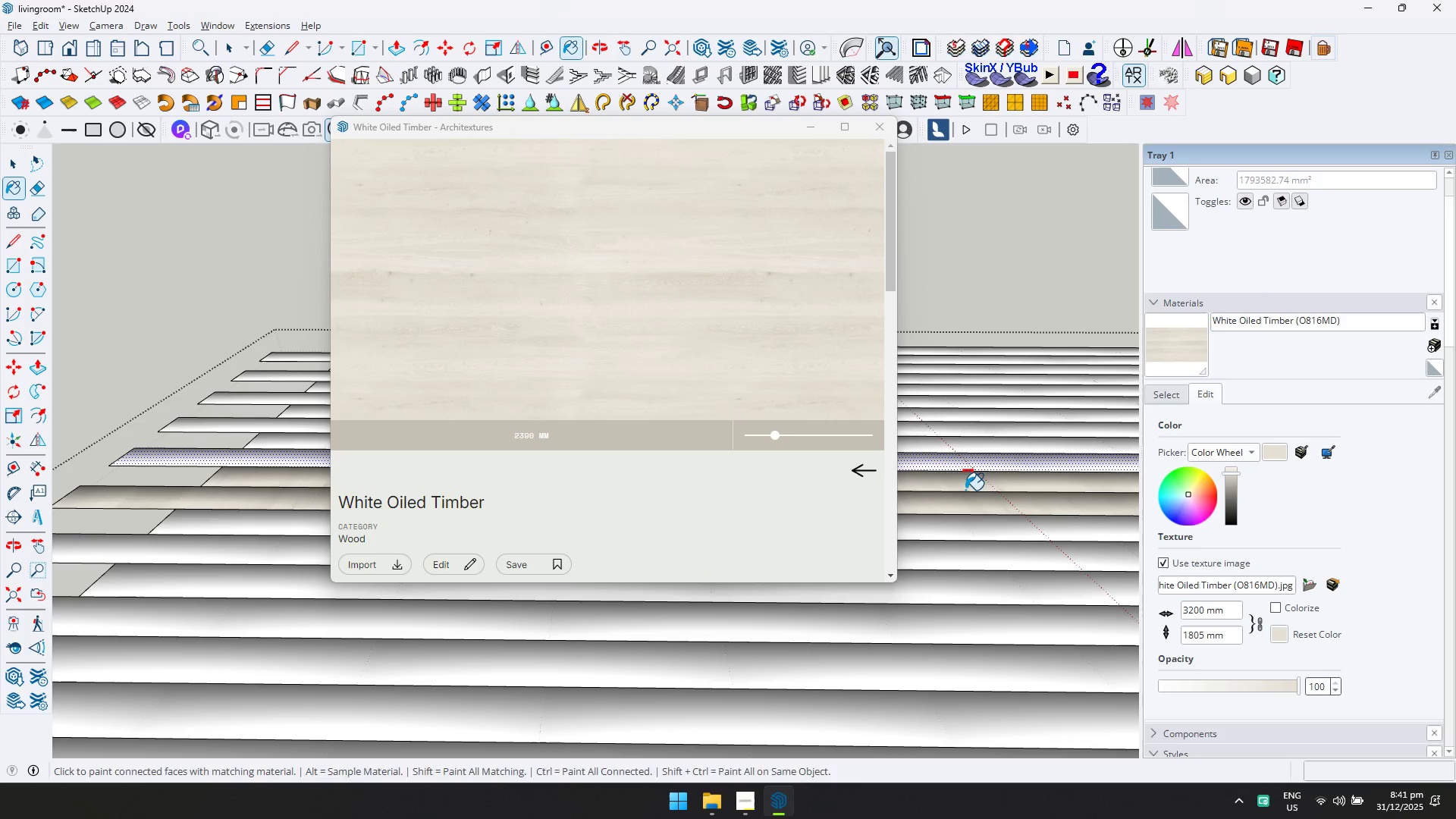 
key(Control+A)
 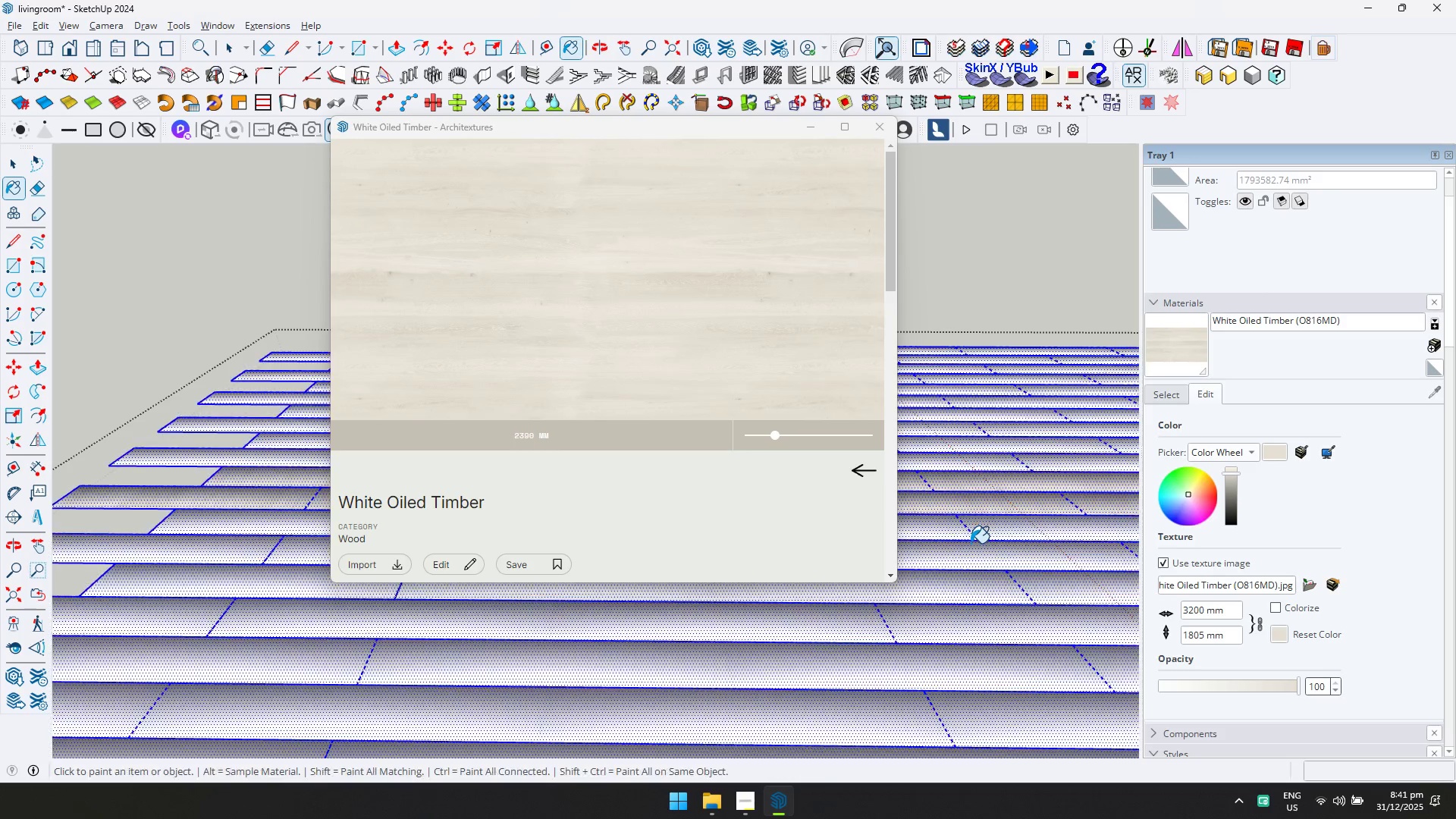 
left_click([971, 543])
 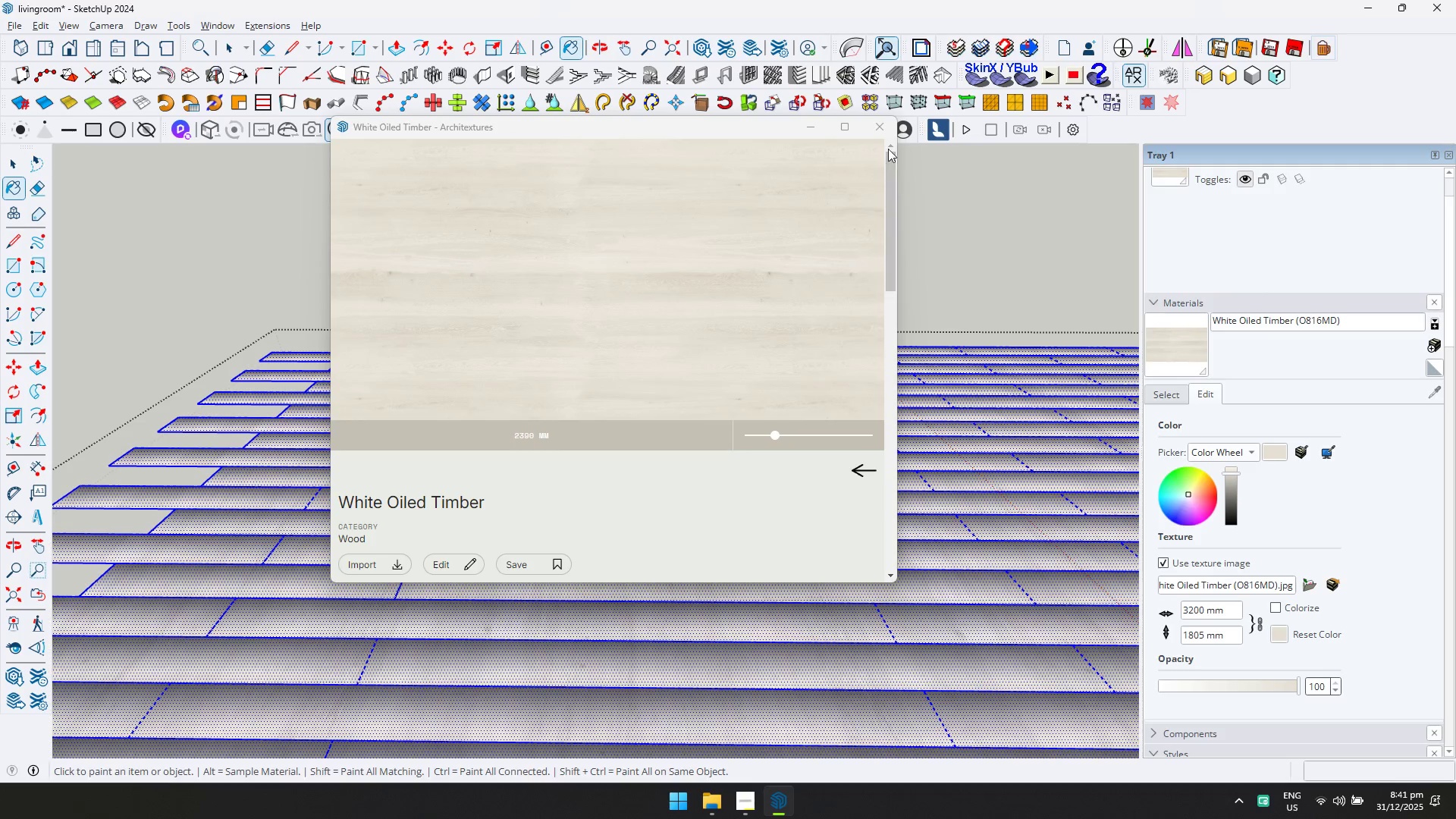 
key(Space)
 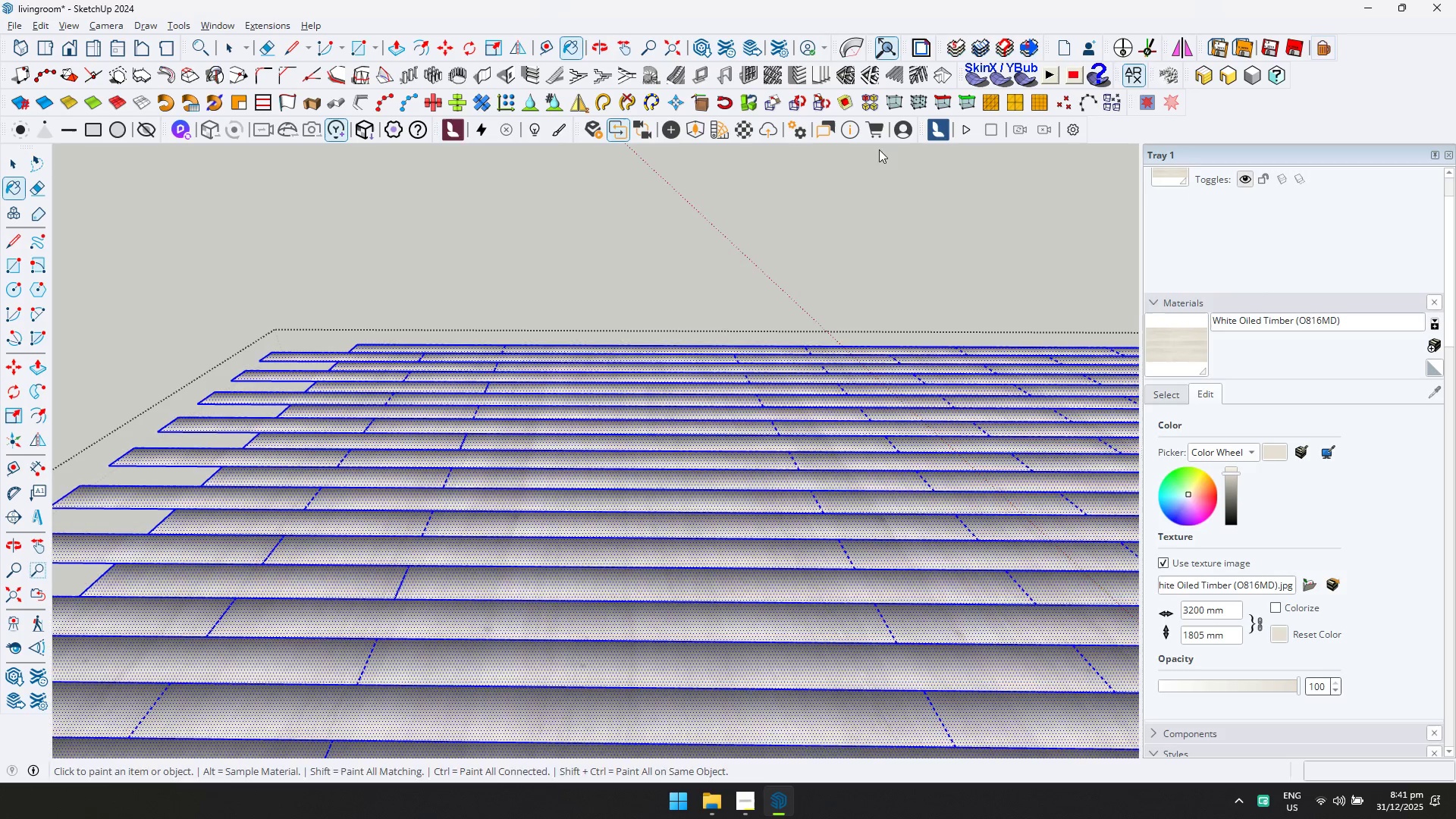 
key(Escape)
 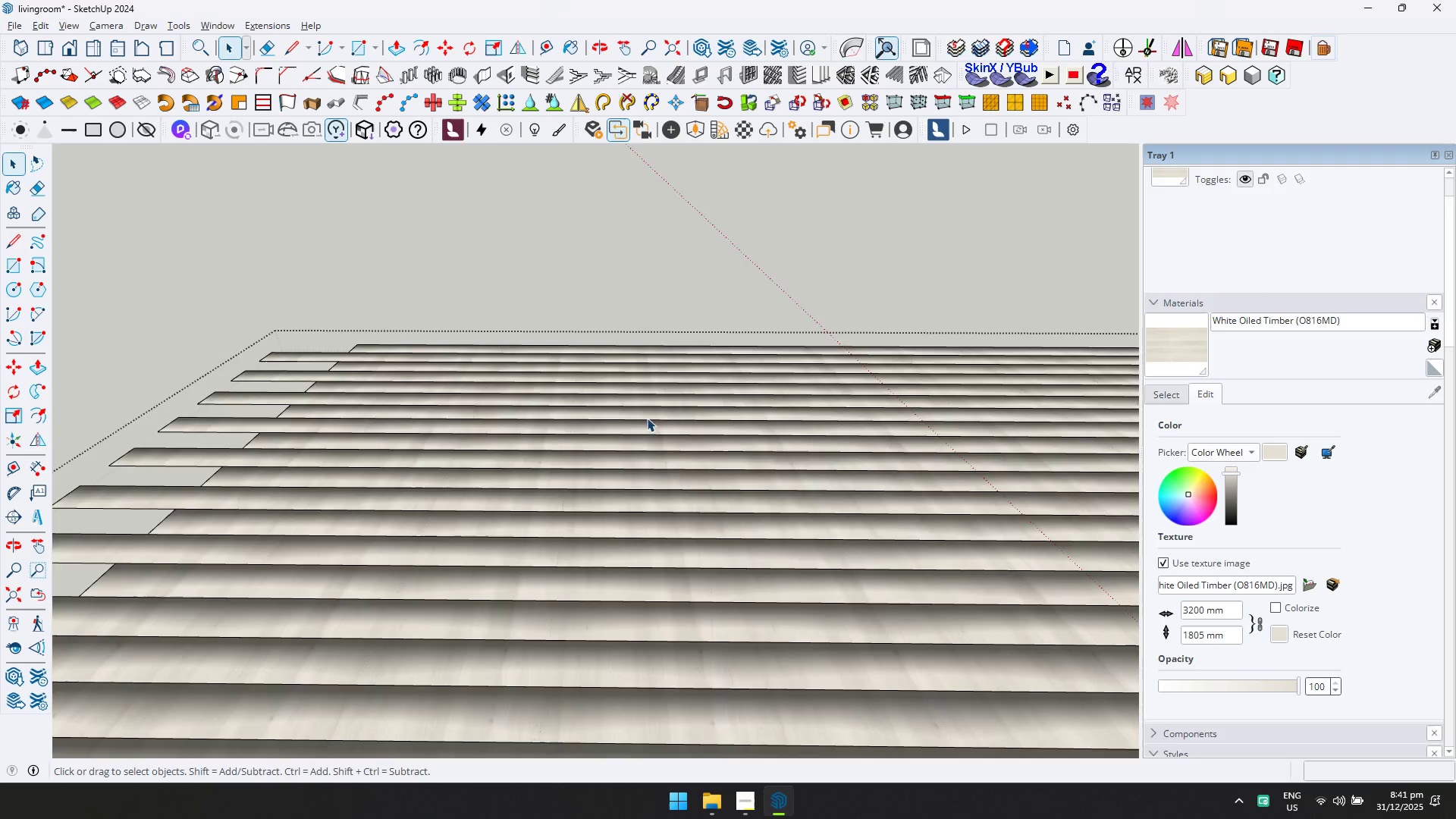 
key(Escape)
 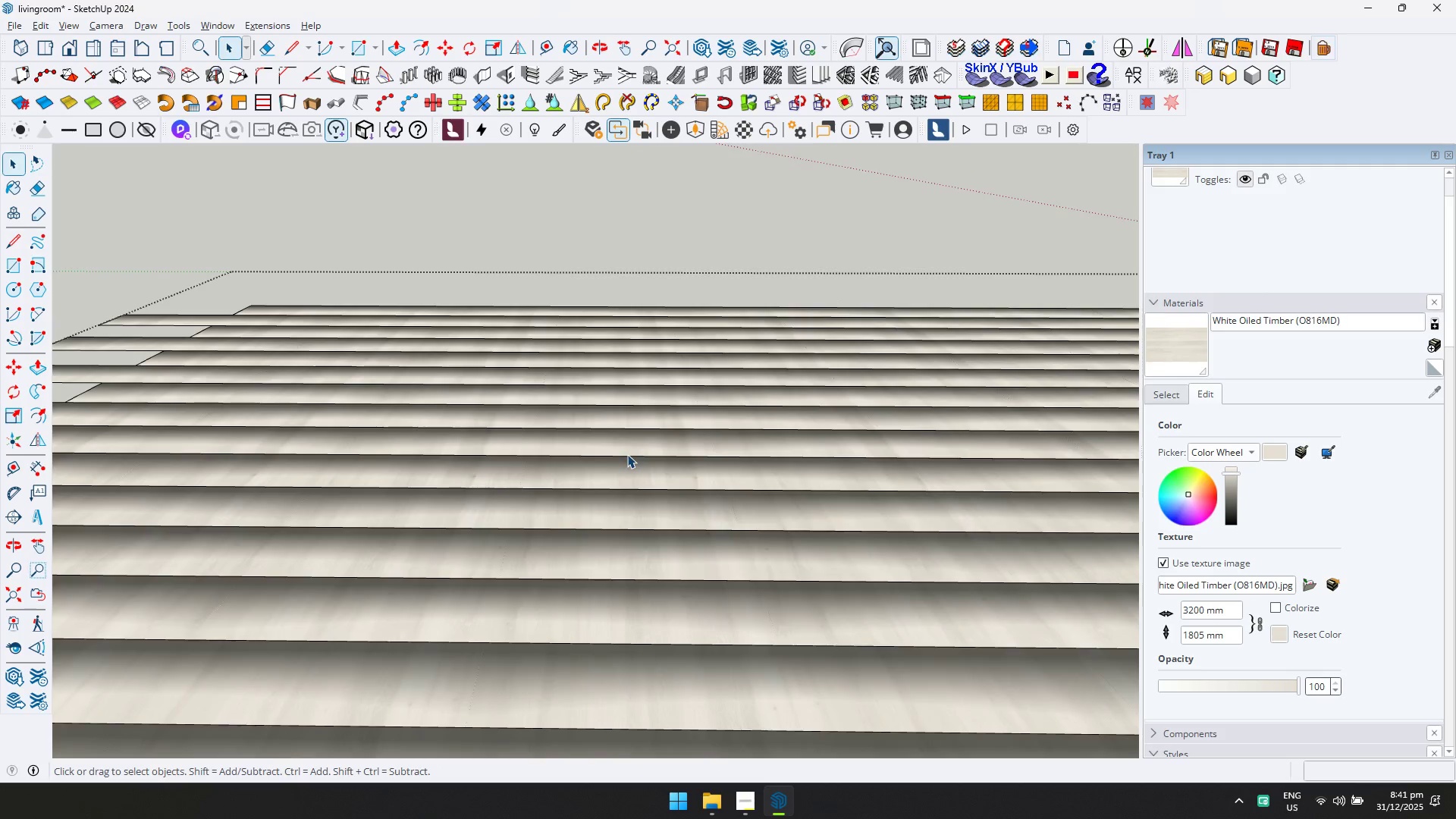 
key(Escape)
 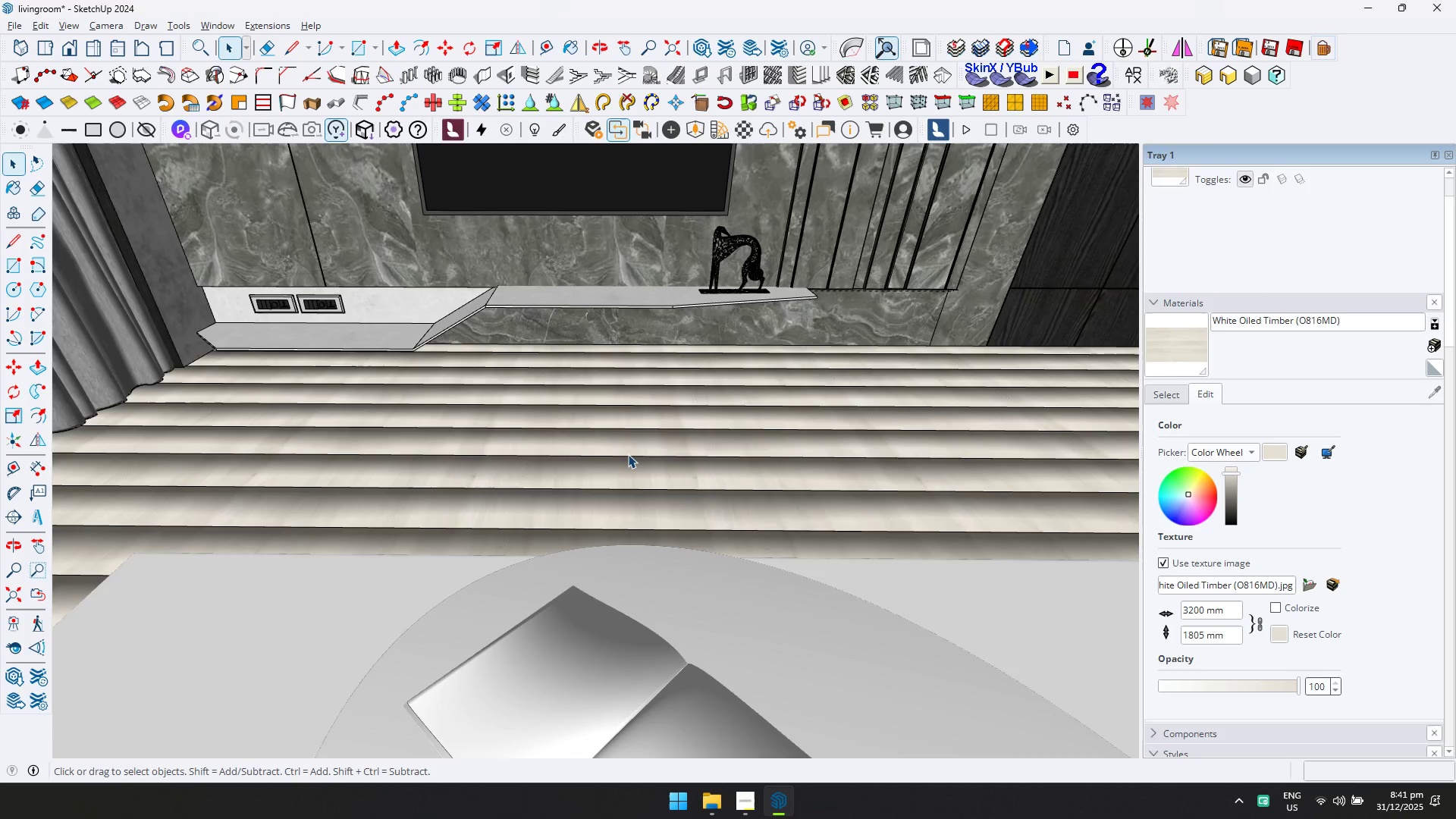 
scroll: coordinate [626, 451], scroll_direction: up, amount: 5.0
 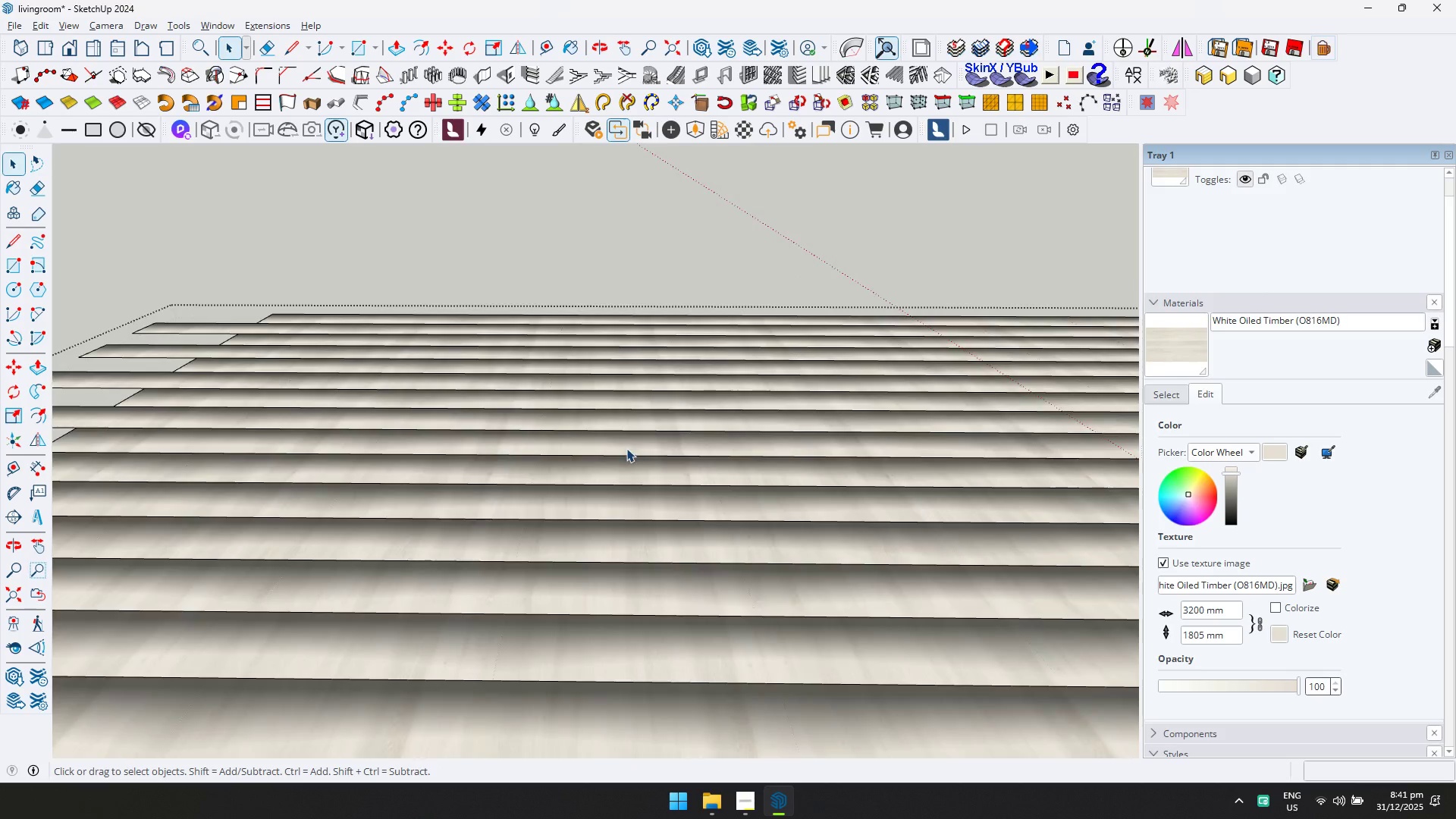 
scroll: coordinate [629, 454], scroll_direction: down, amount: 3.0
 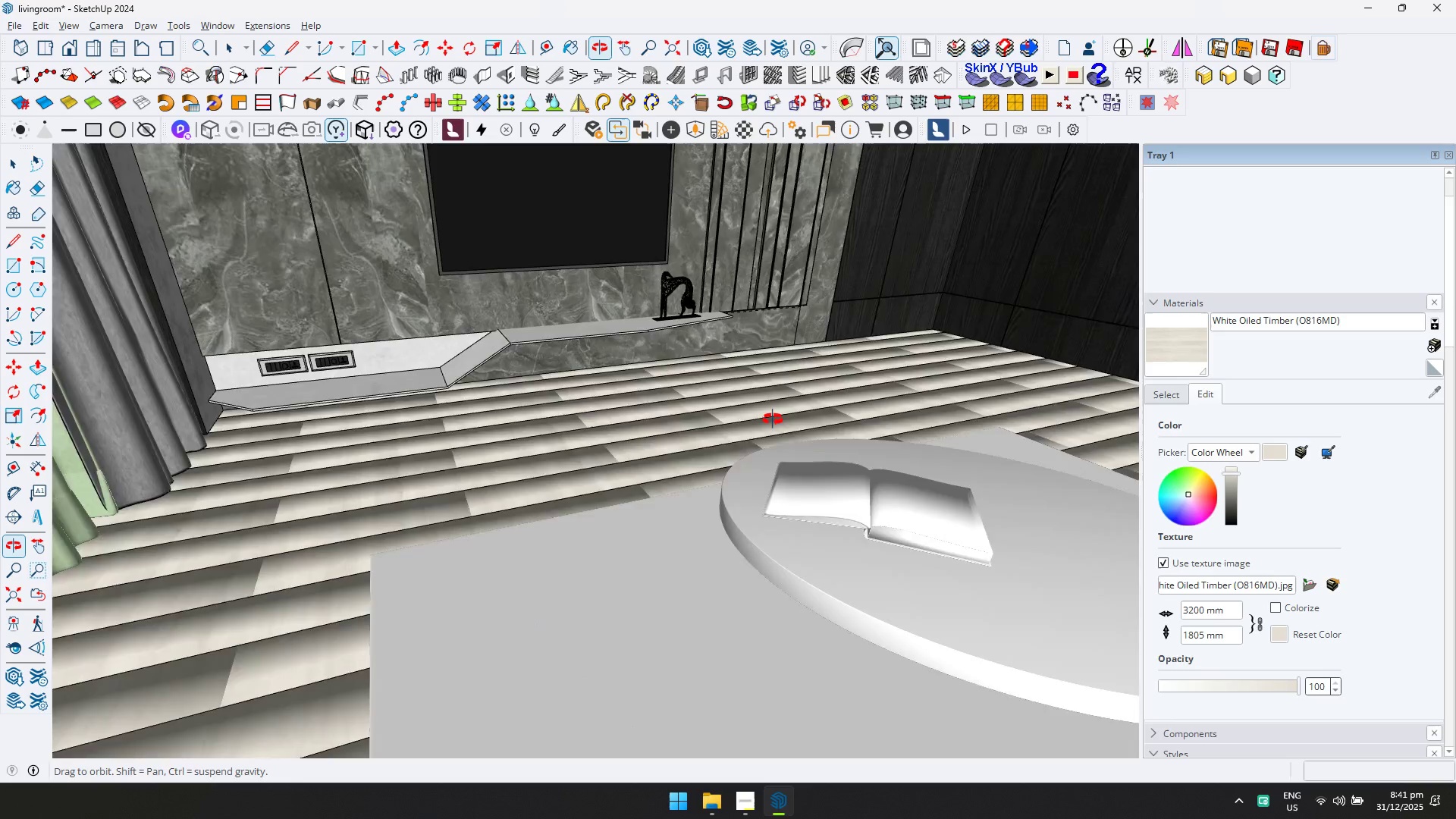 
key(Escape)
 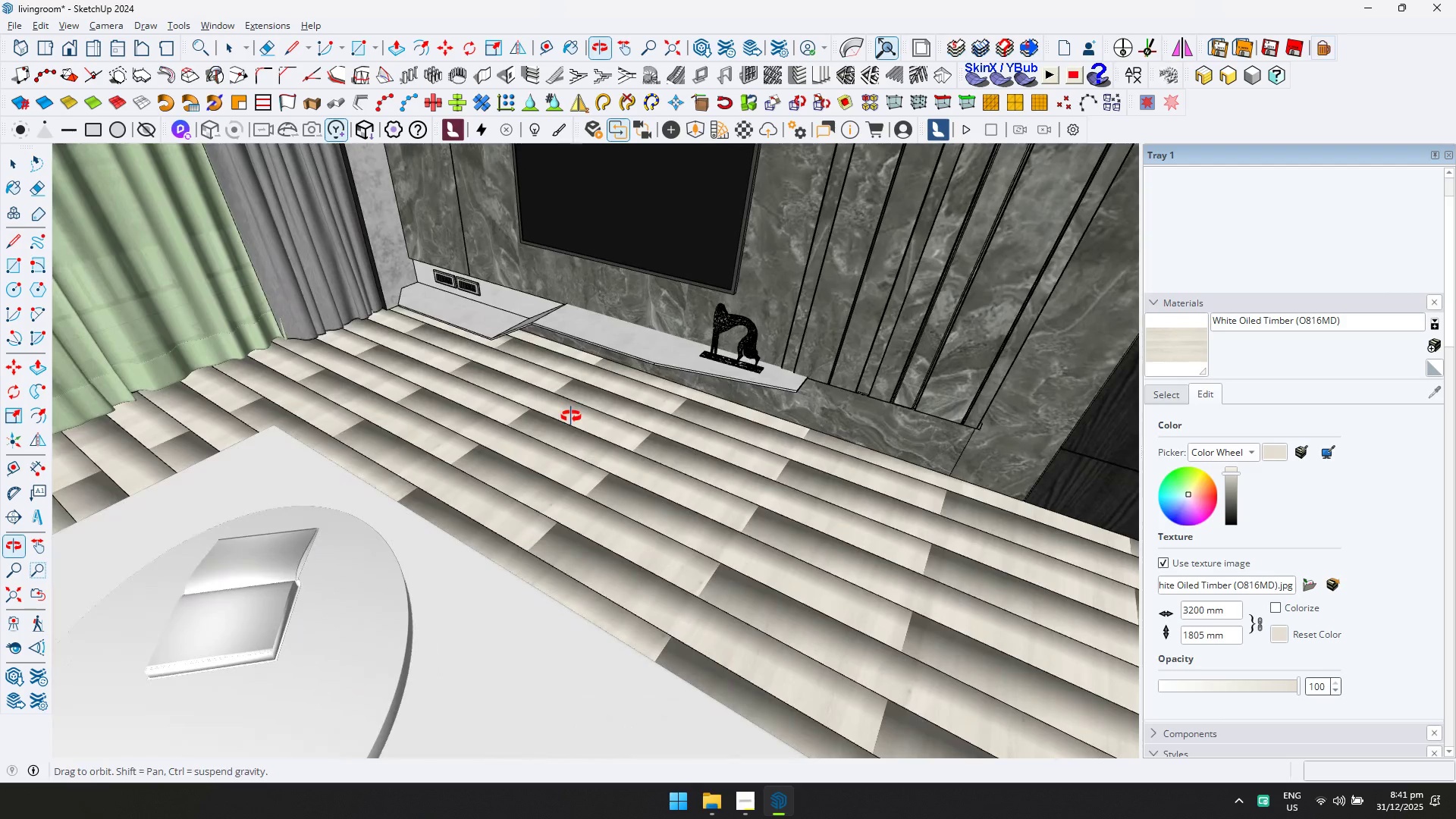 
left_click([631, 337])
 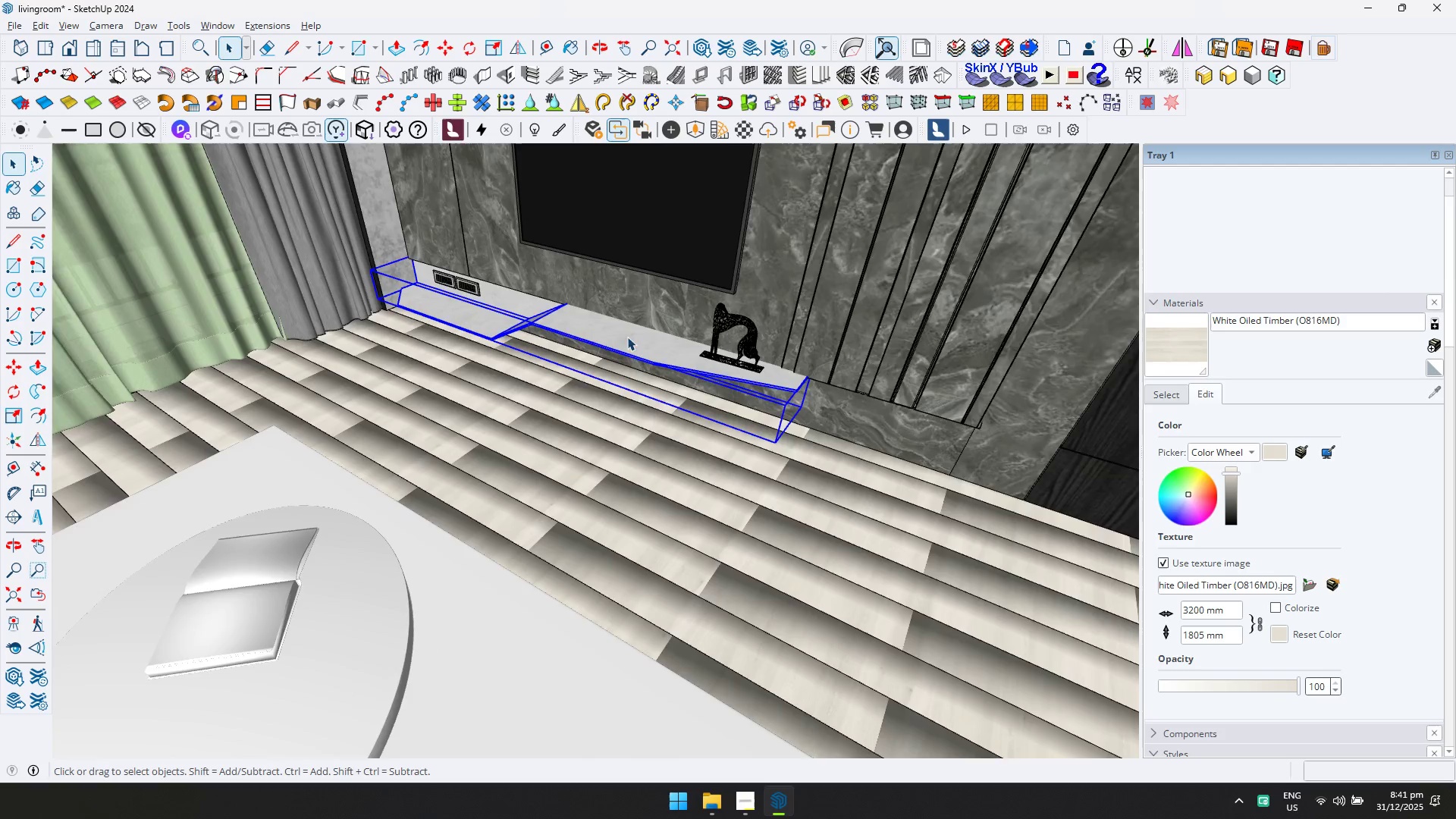 
double_click([555, 319])
 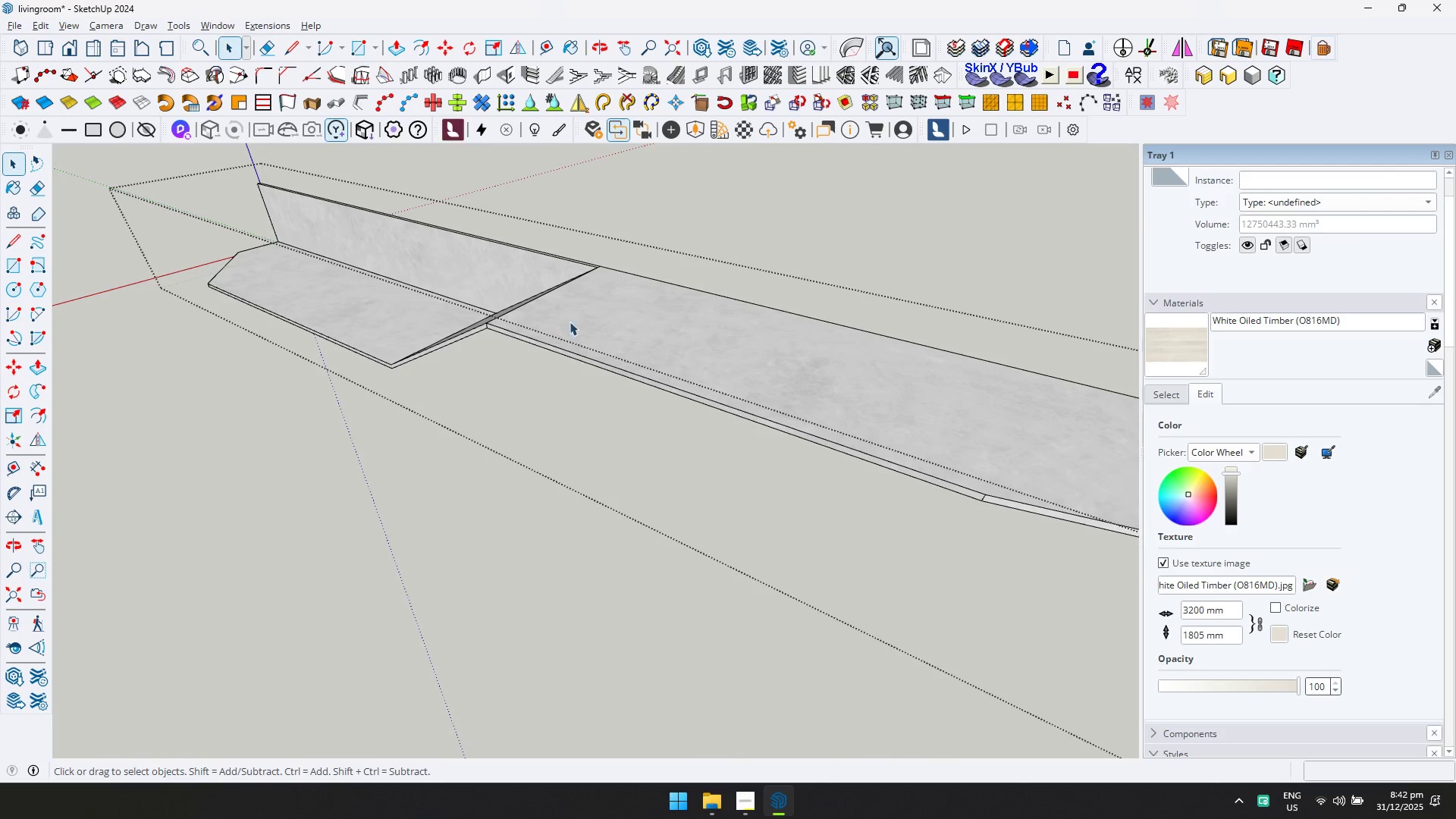 
scroll: coordinate [553, 317], scroll_direction: up, amount: 11.0
 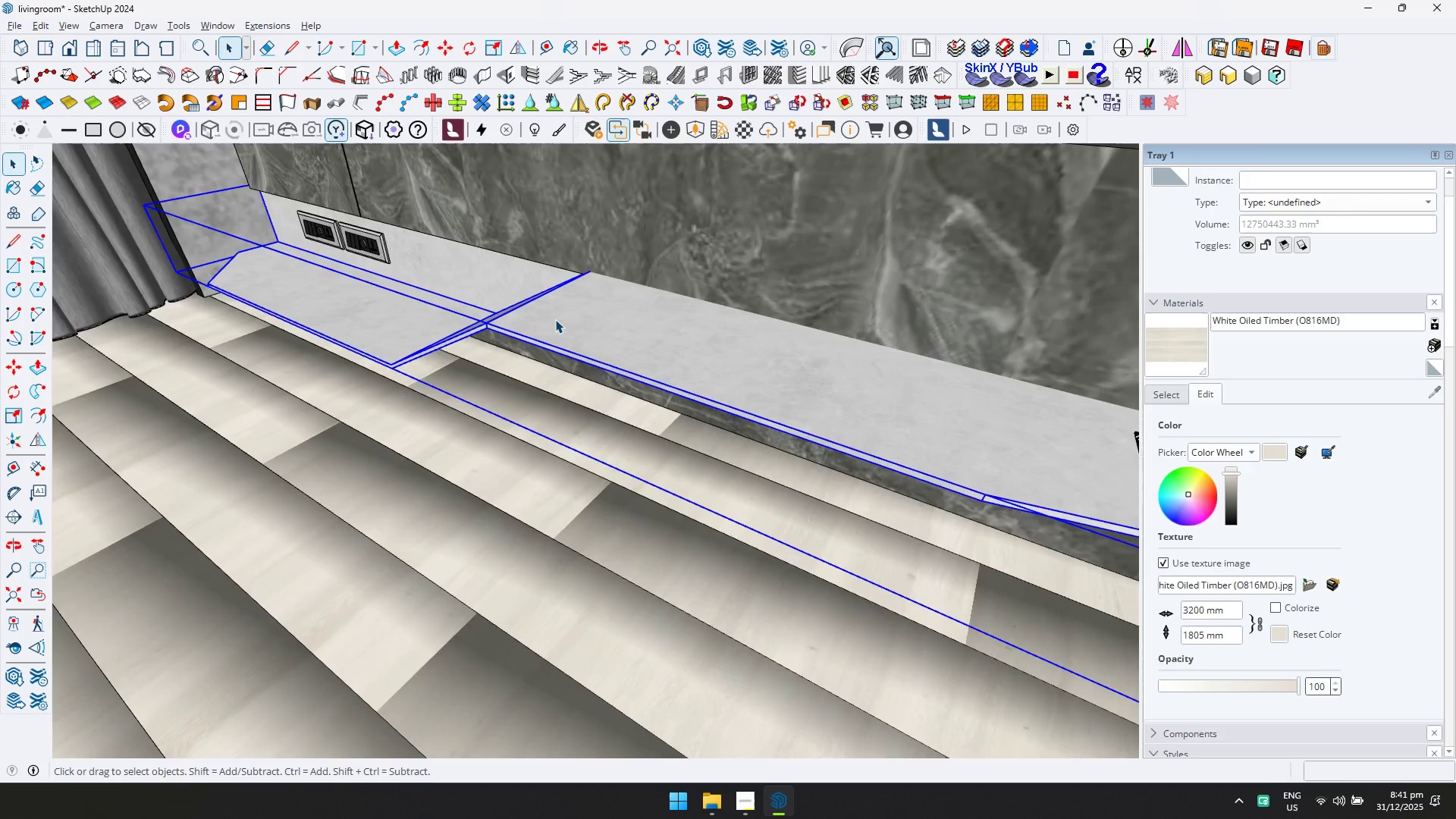 
triple_click([591, 325])
 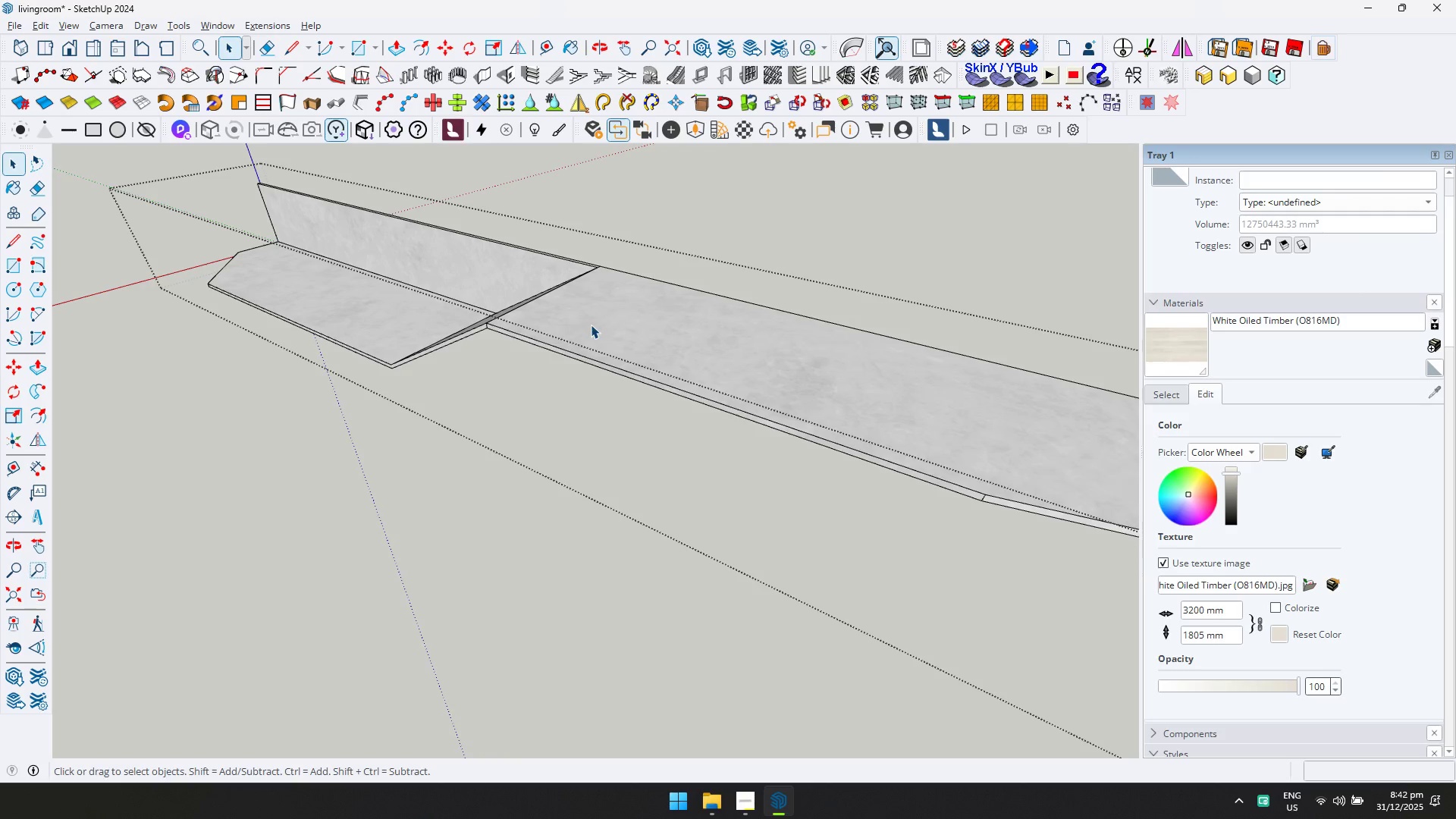 
triple_click([591, 325])
 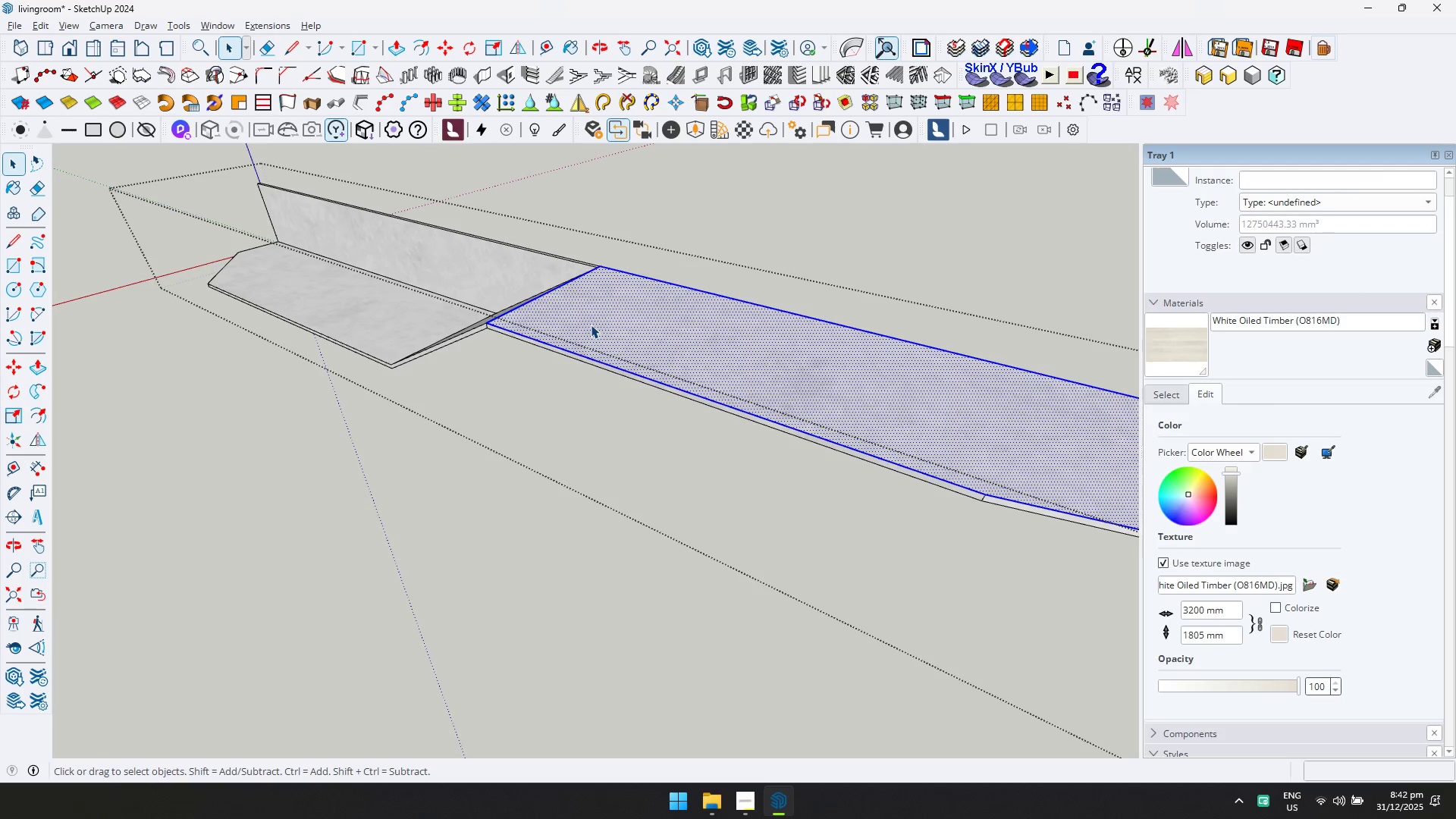 
key(Control+ControlLeft)
 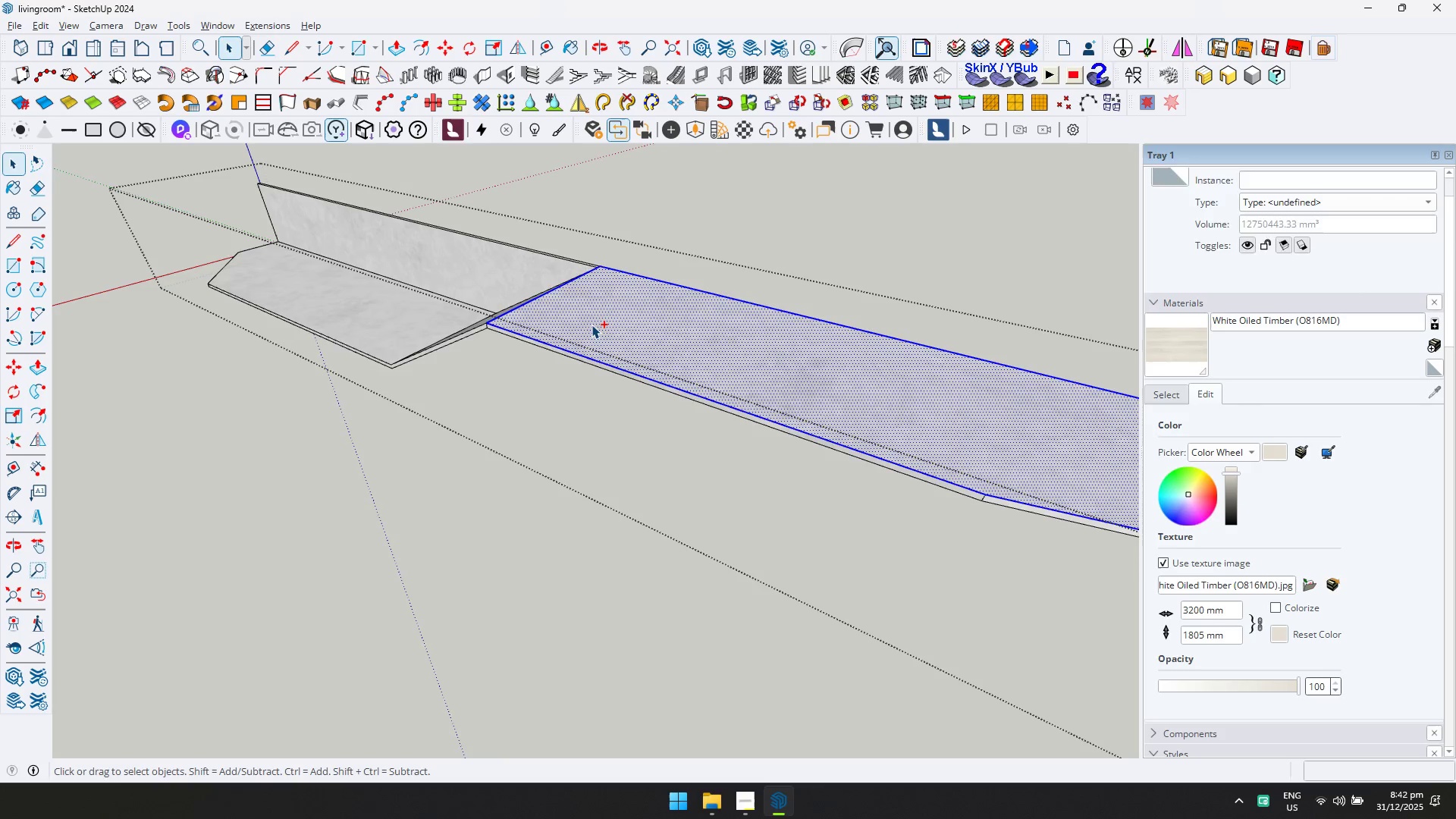 
key(Control+A)
 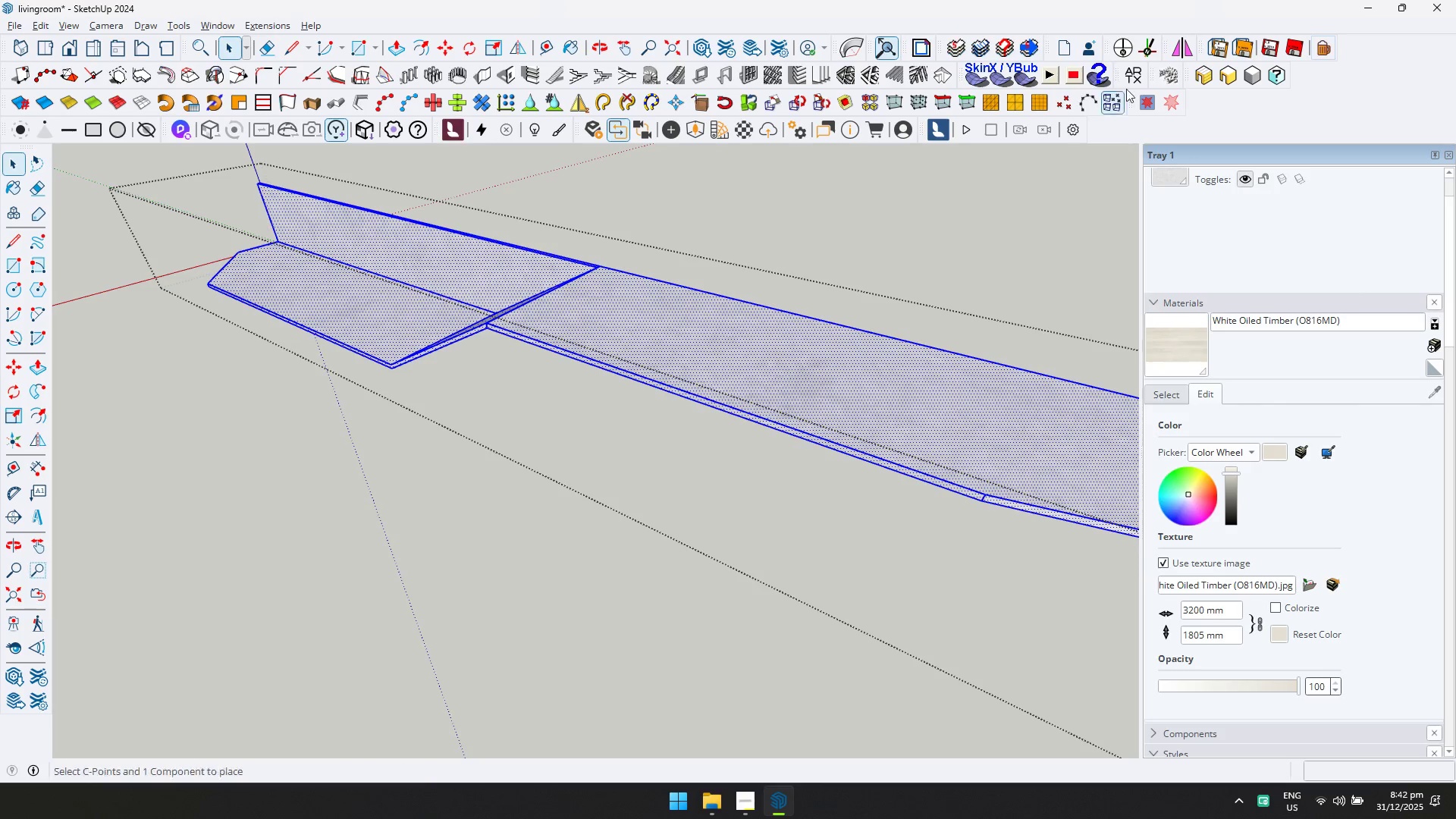 
left_click([1136, 75])
 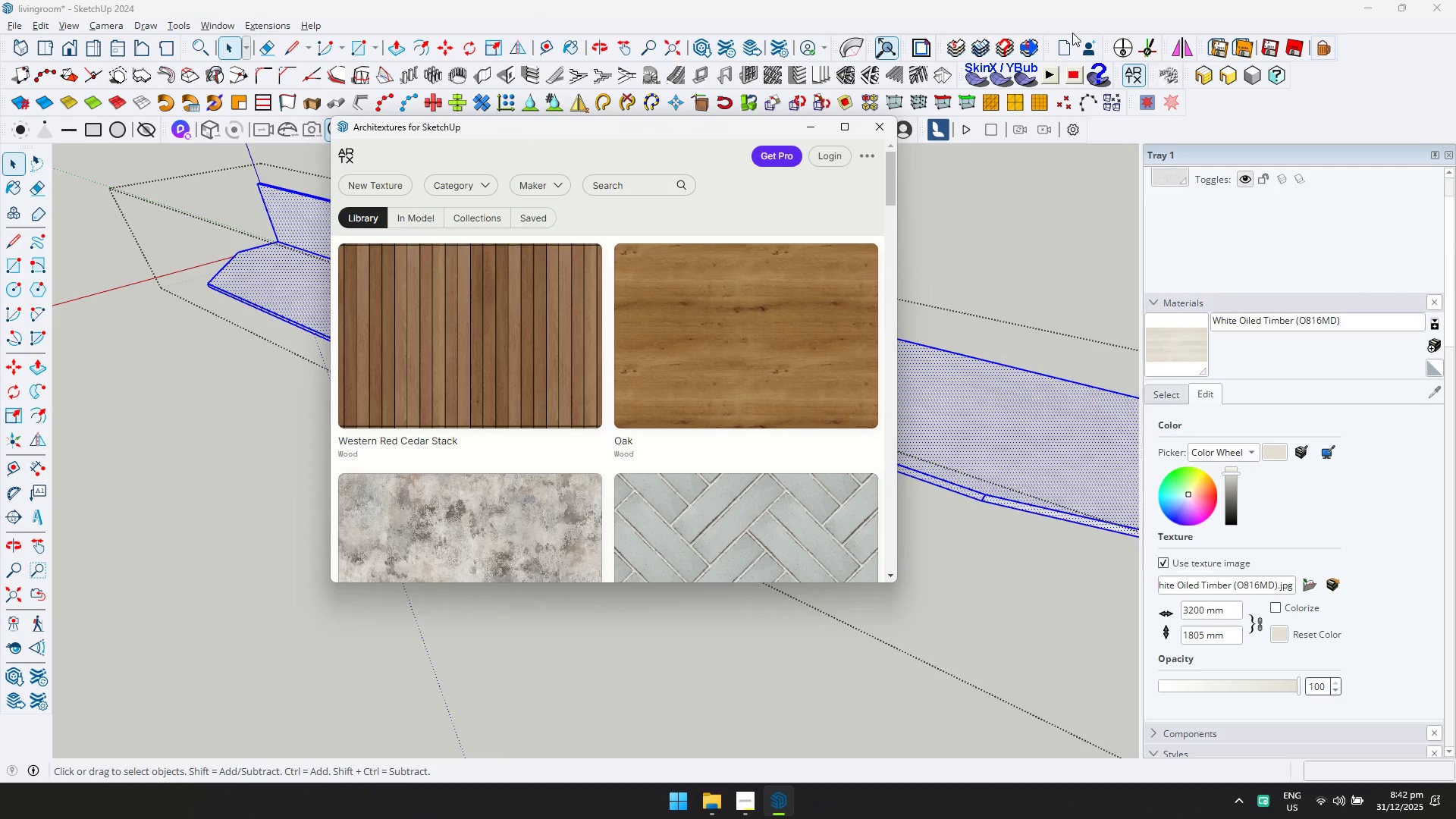 
wait(5.48)
 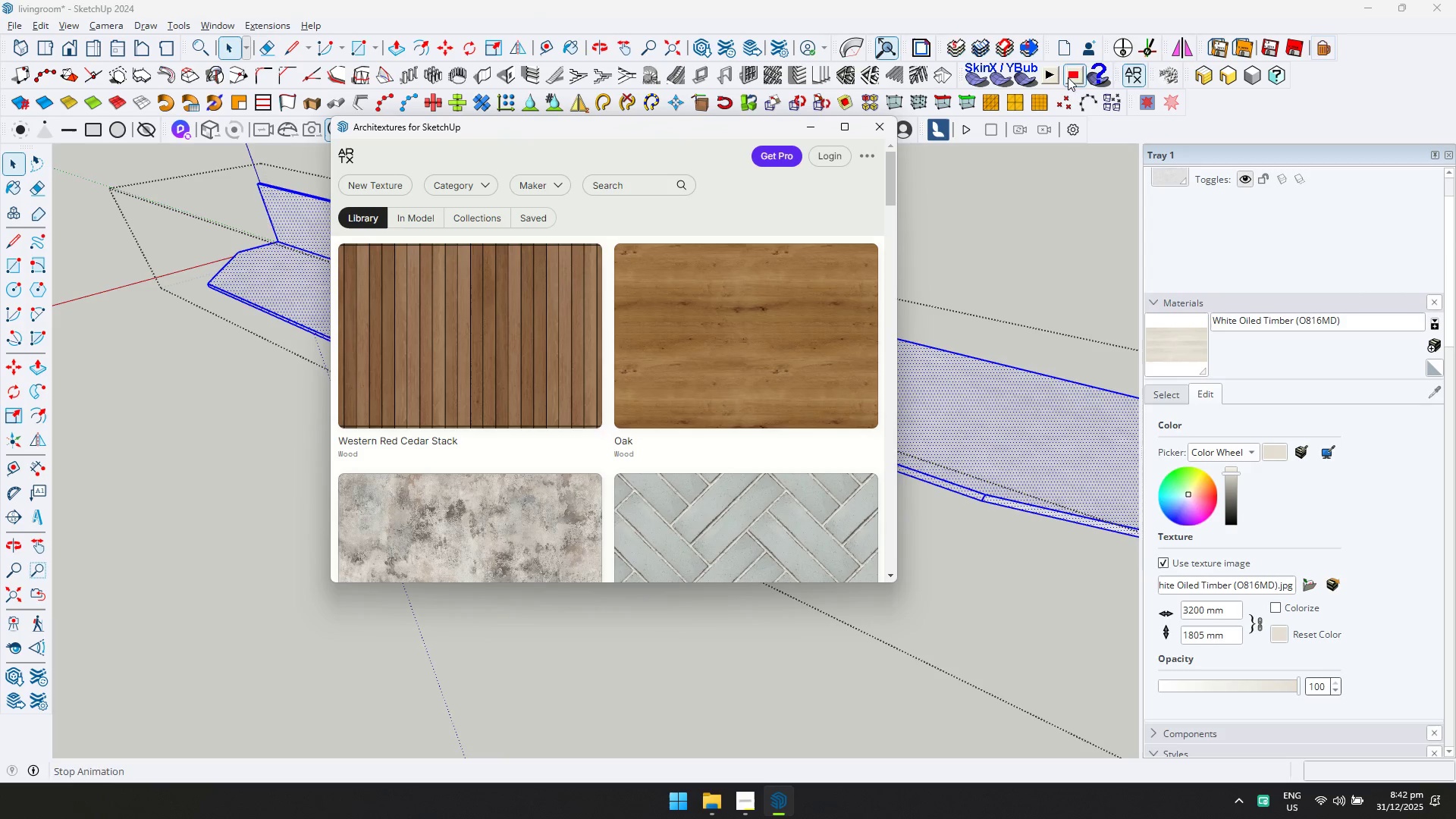 
left_click([472, 184])
 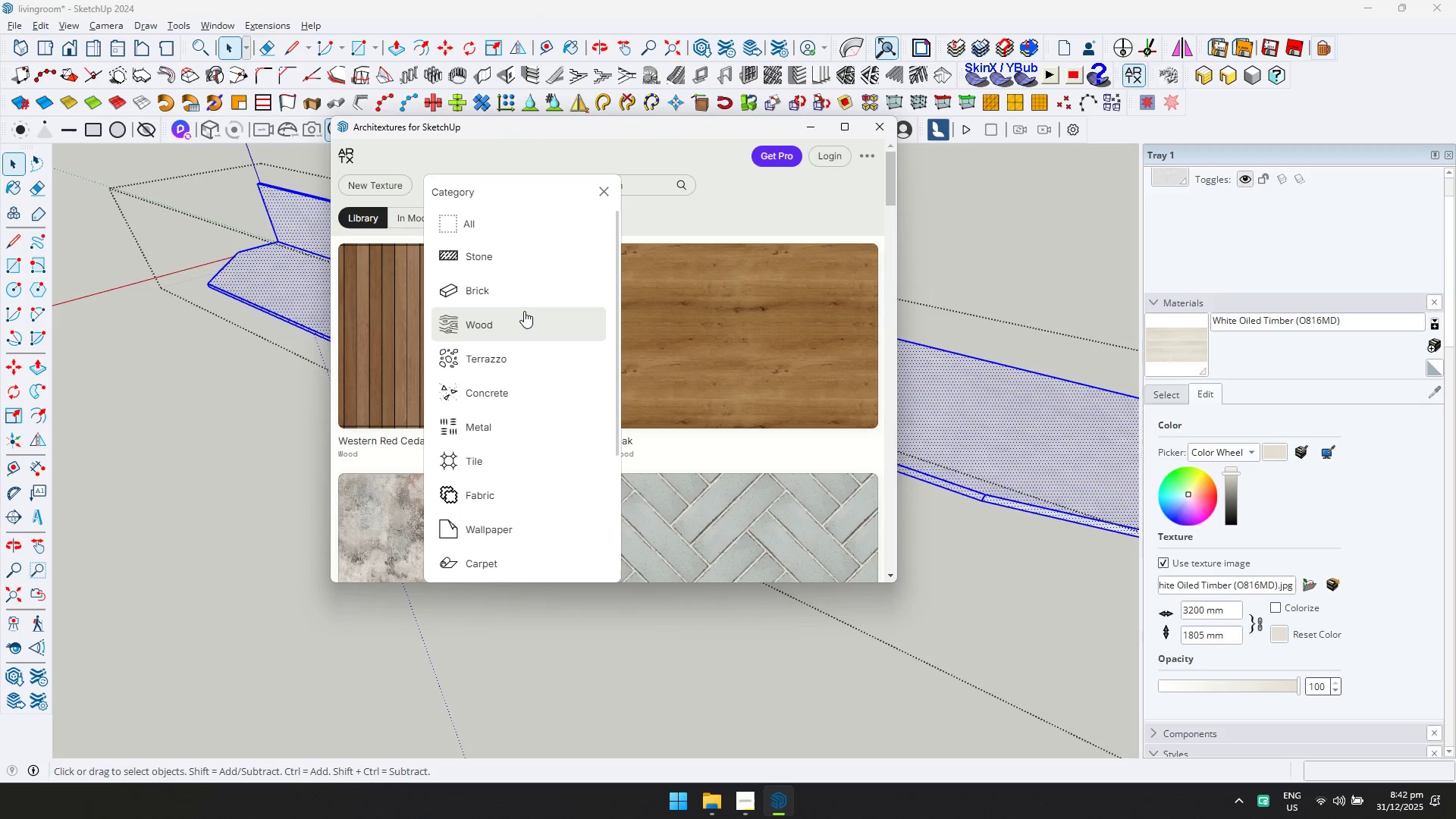 
left_click([544, 259])
 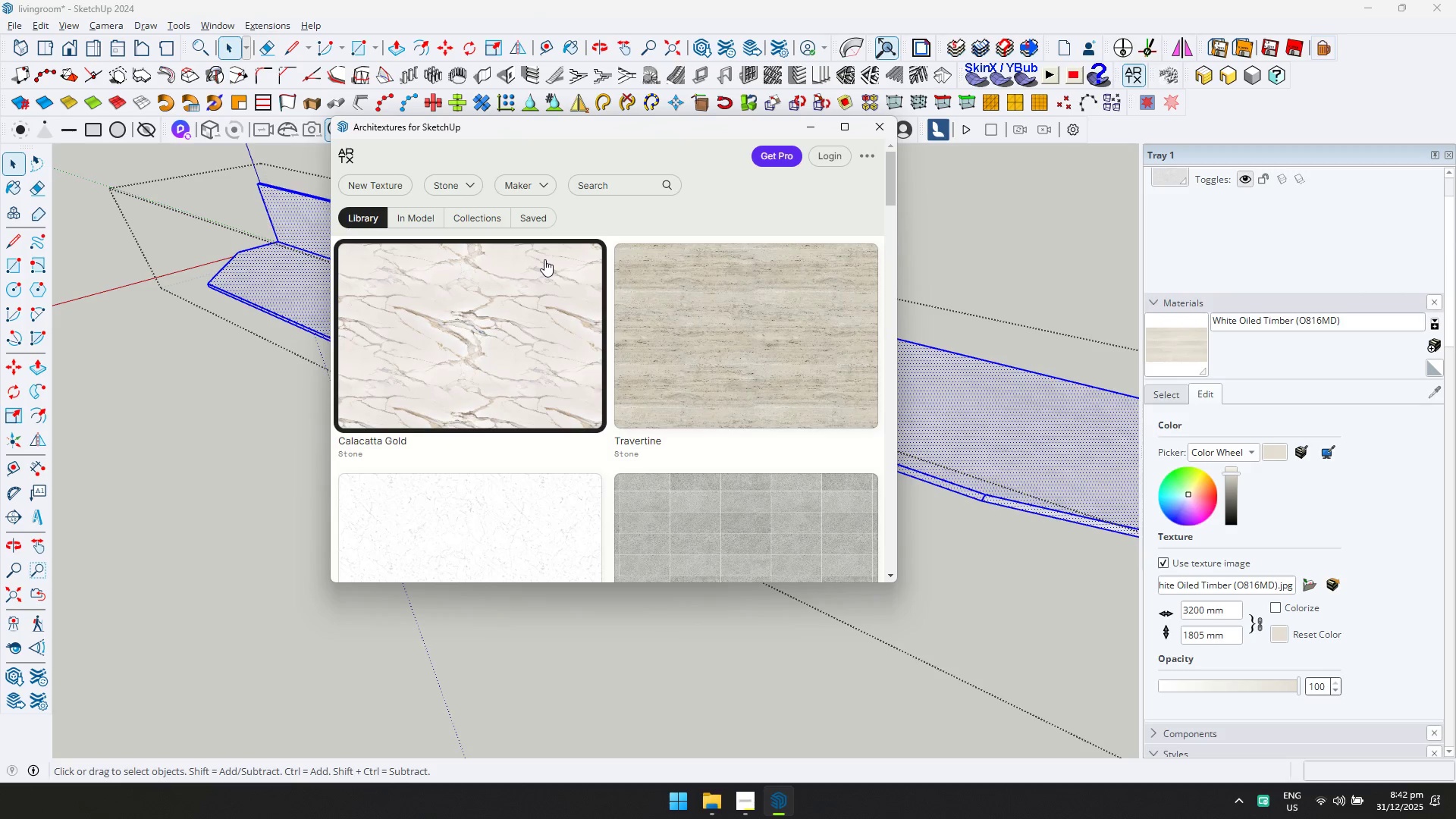 
scroll: coordinate [538, 309], scroll_direction: down, amount: 2.0
 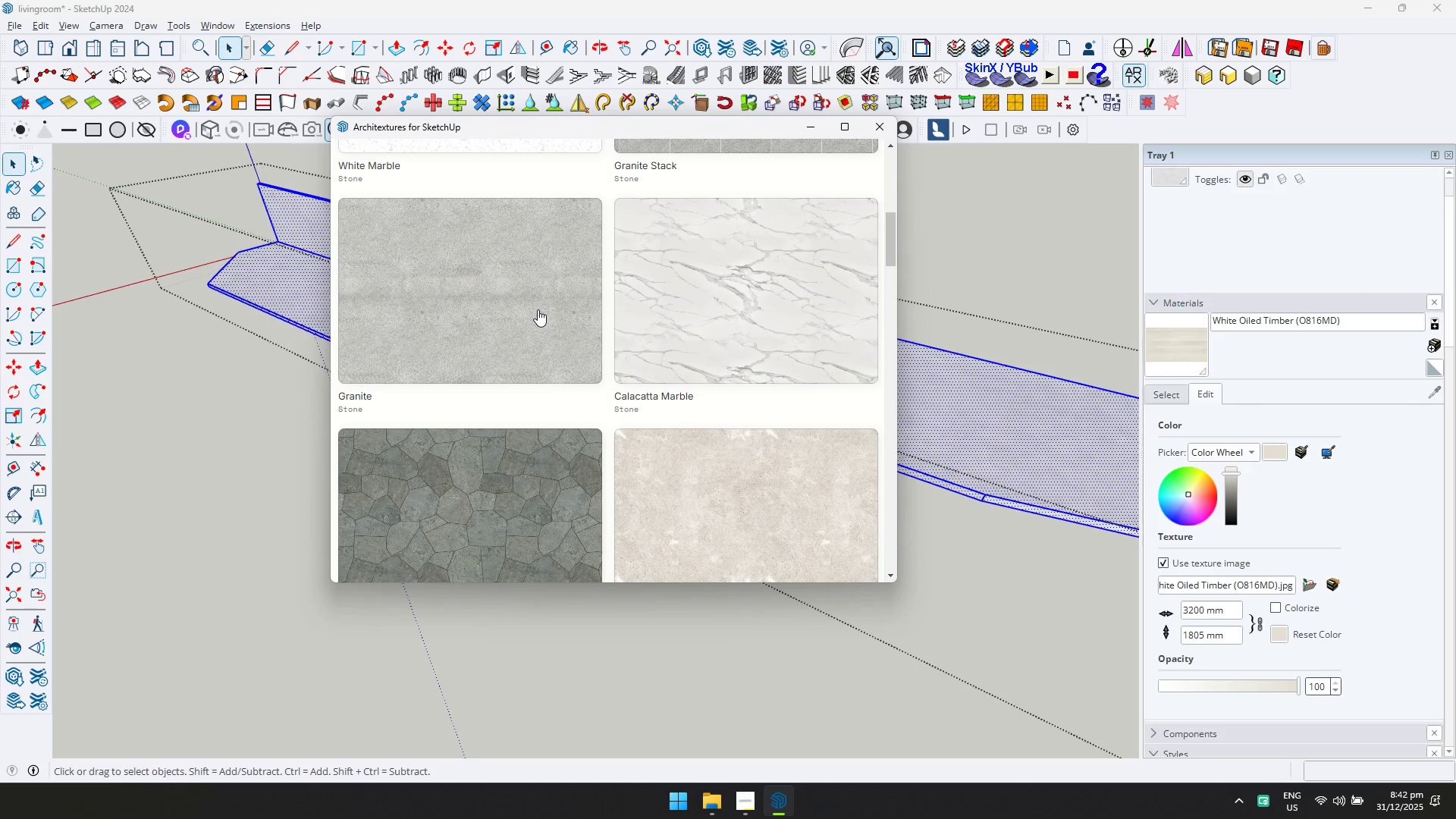 
scroll: coordinate [538, 309], scroll_direction: up, amount: 2.0
 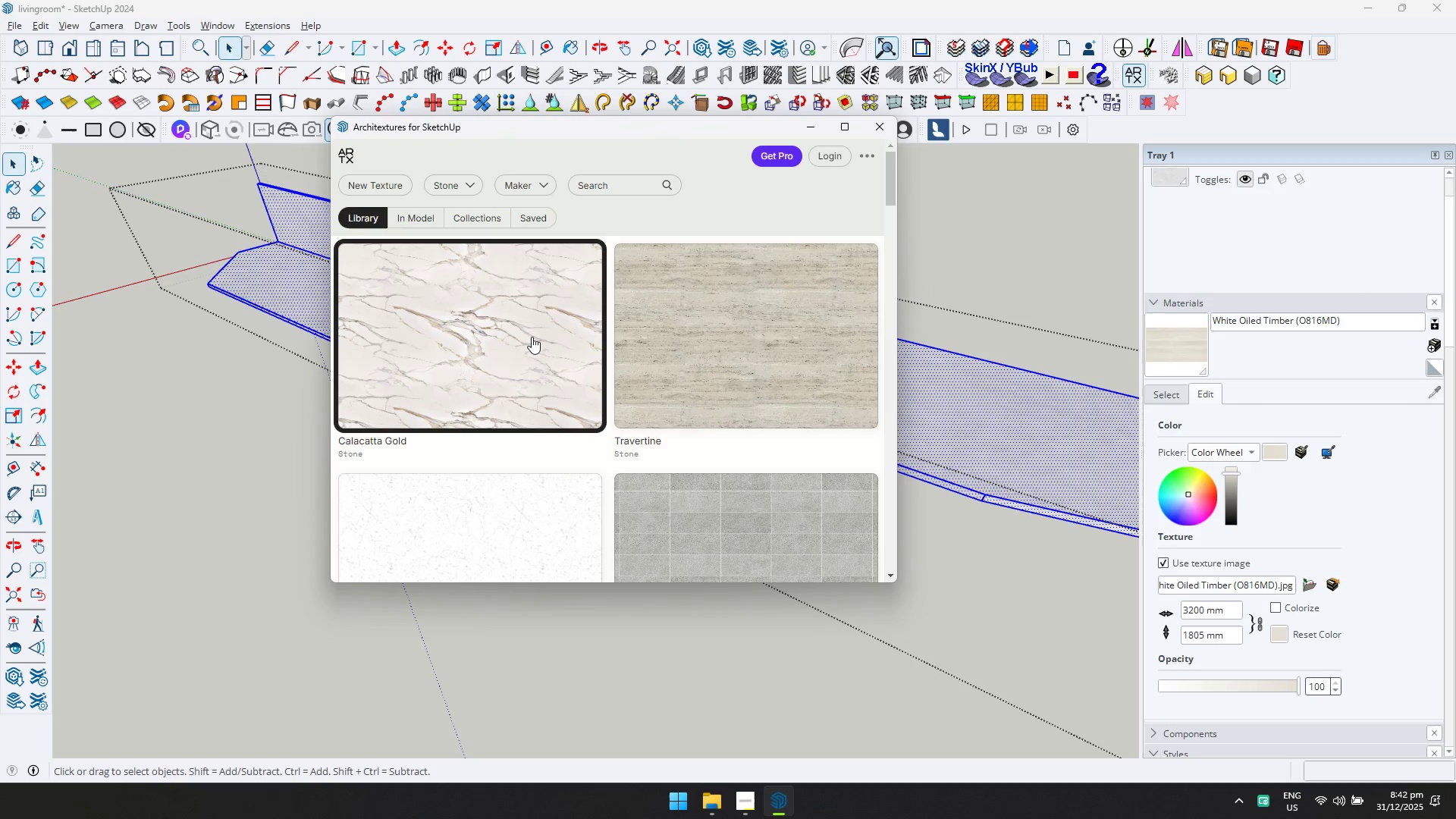 
scroll: coordinate [626, 350], scroll_direction: down, amount: 2.0
 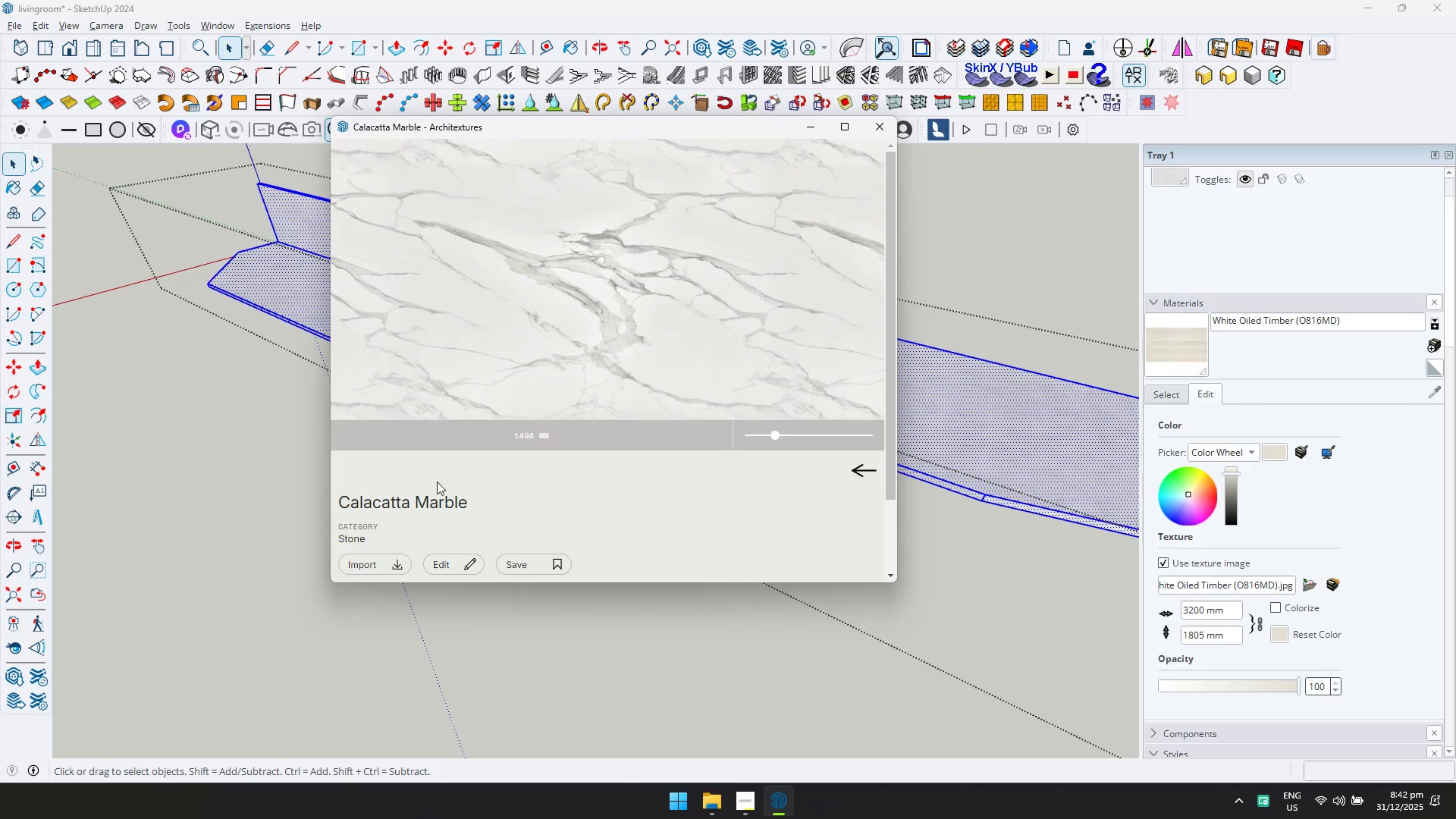 
left_click([389, 558])
 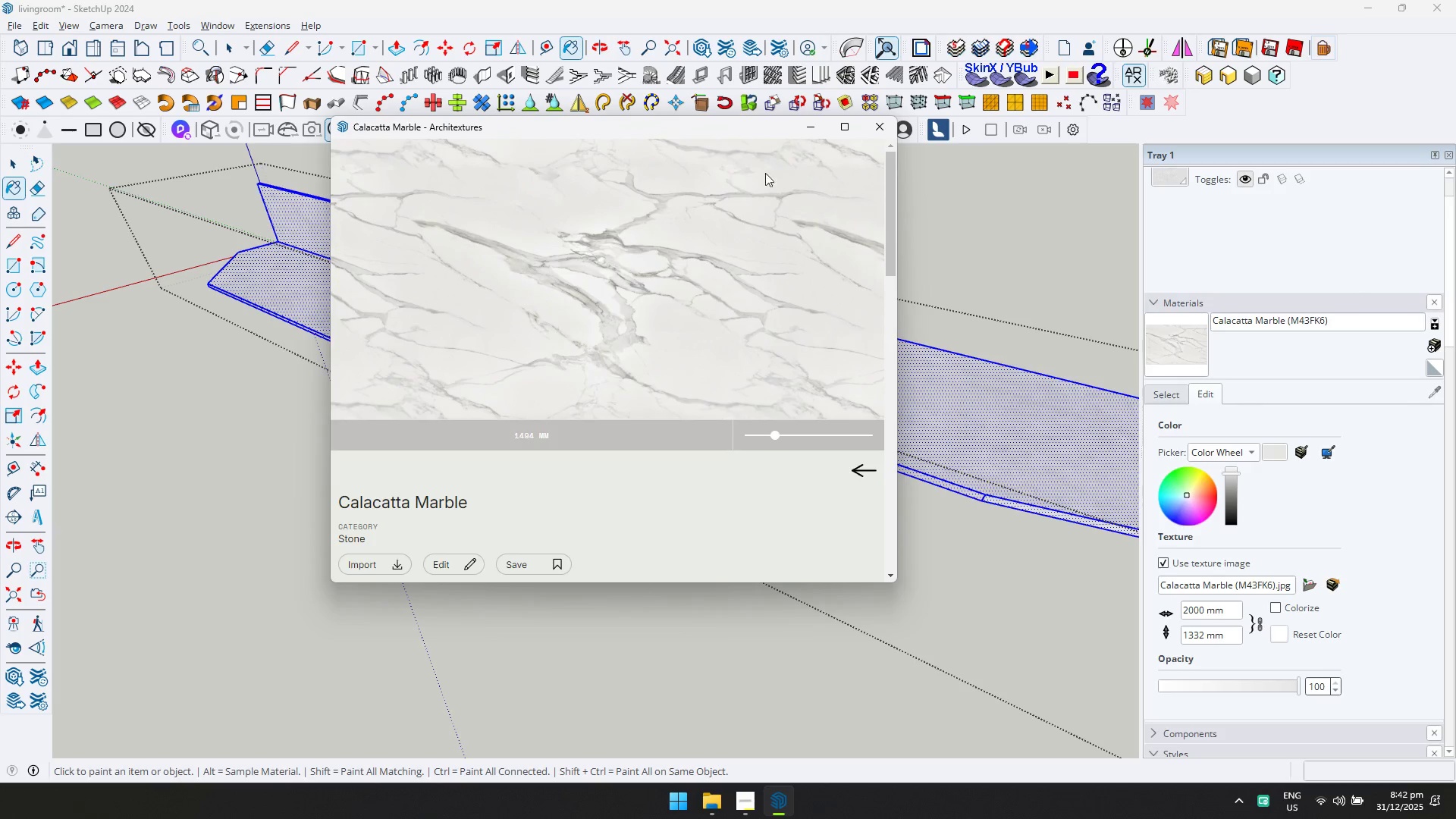 
double_click([682, 354])
 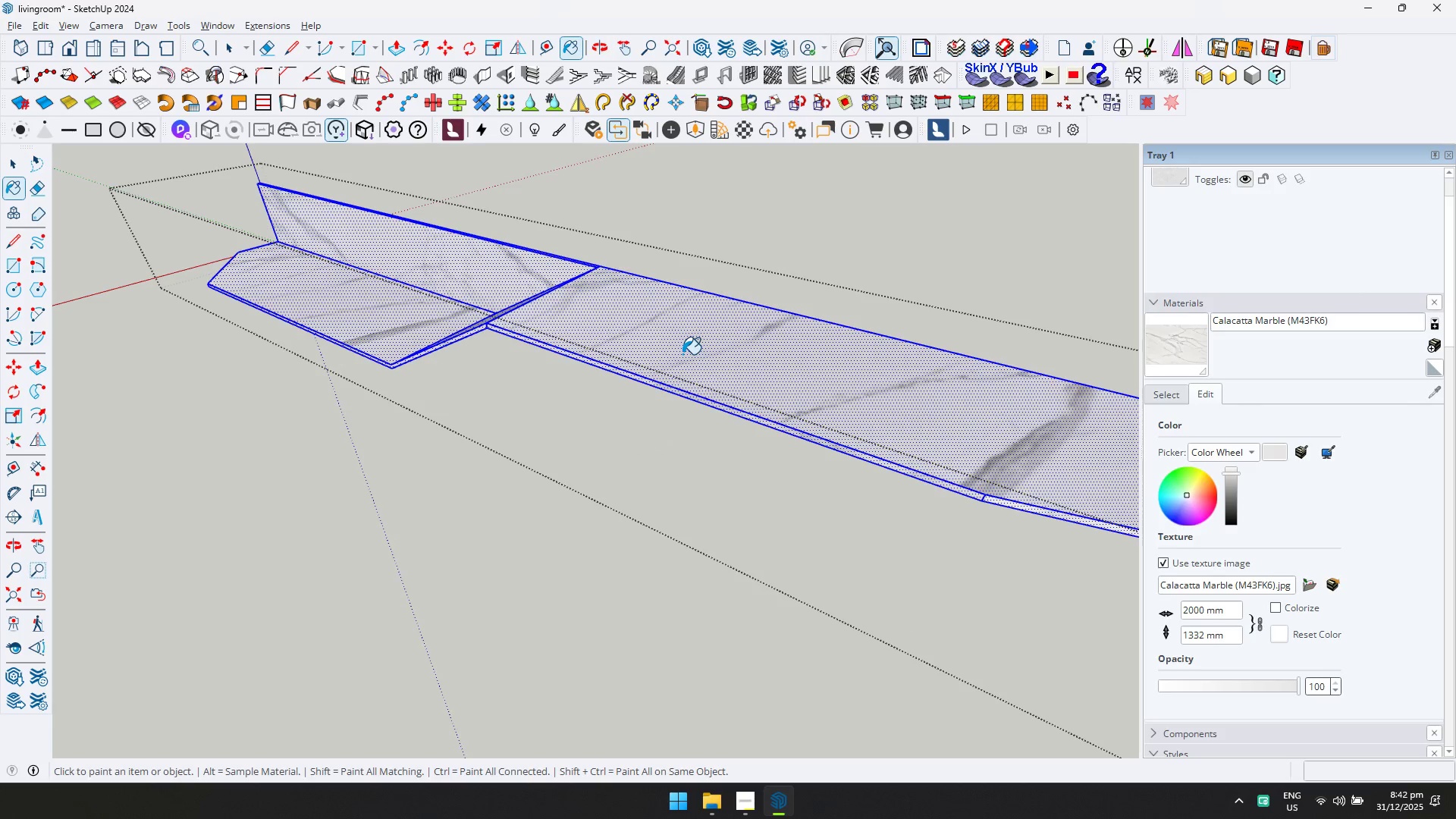 
key(Space)
 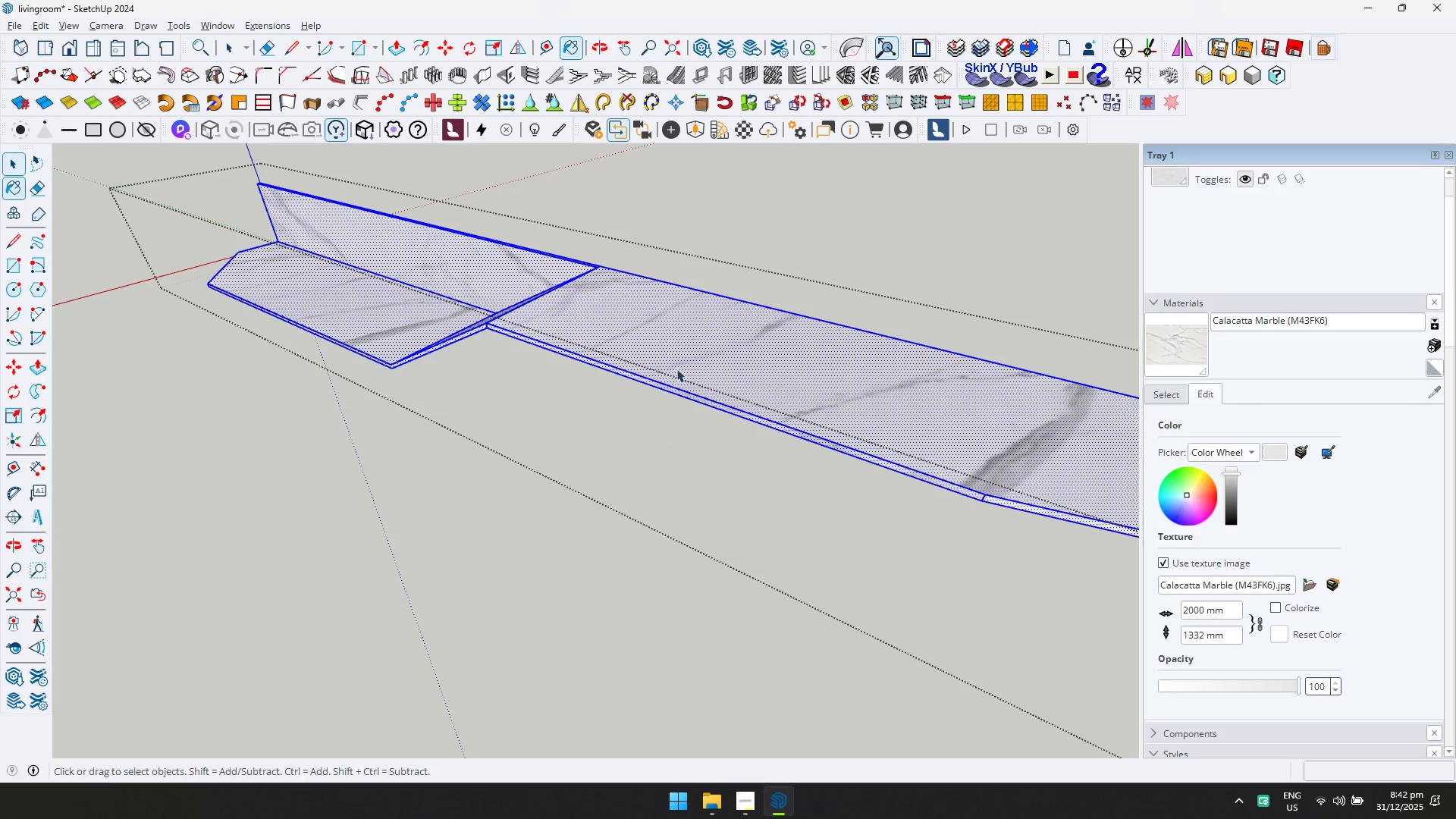 
key(Escape)
 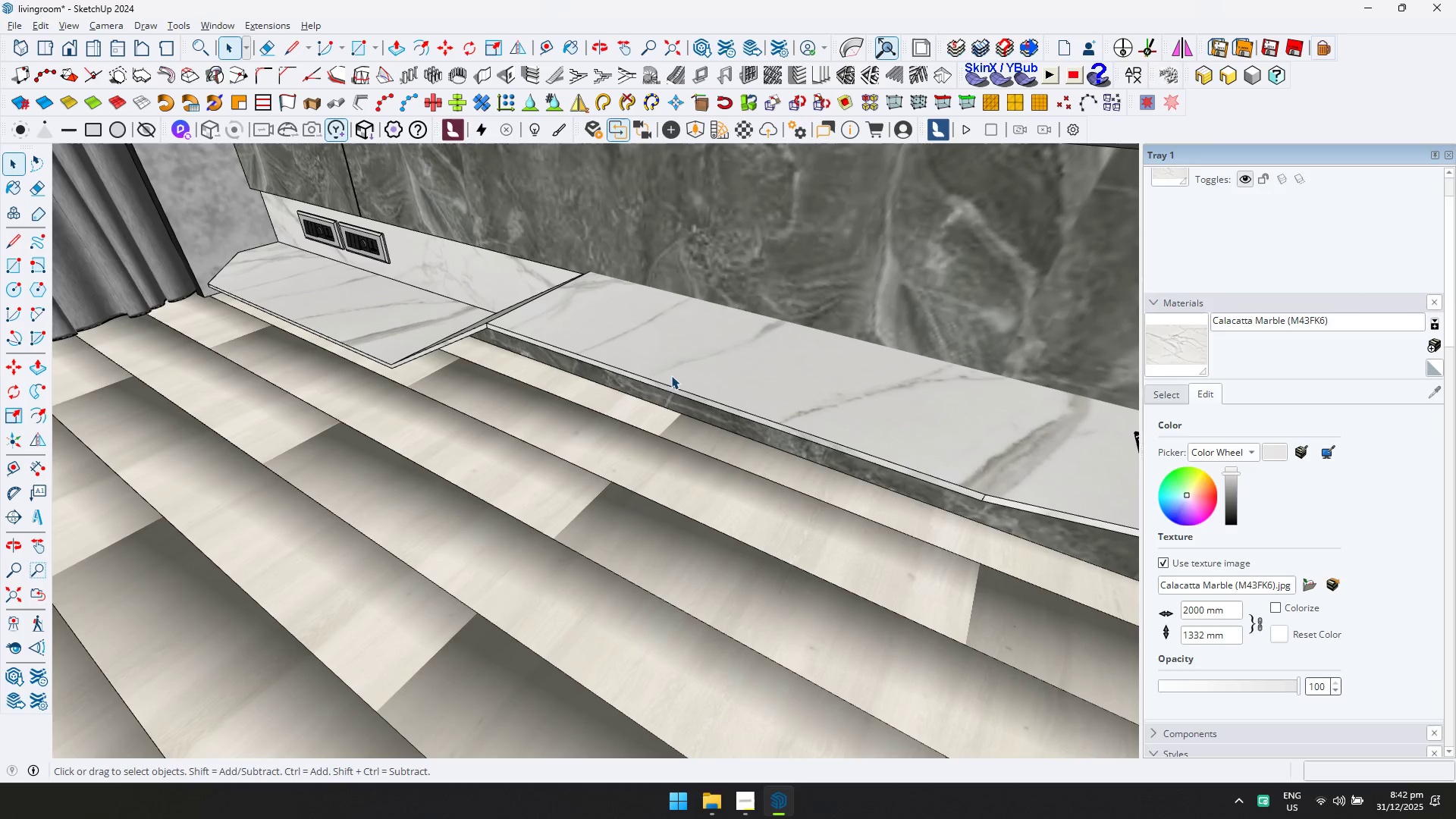 
key(Escape)
 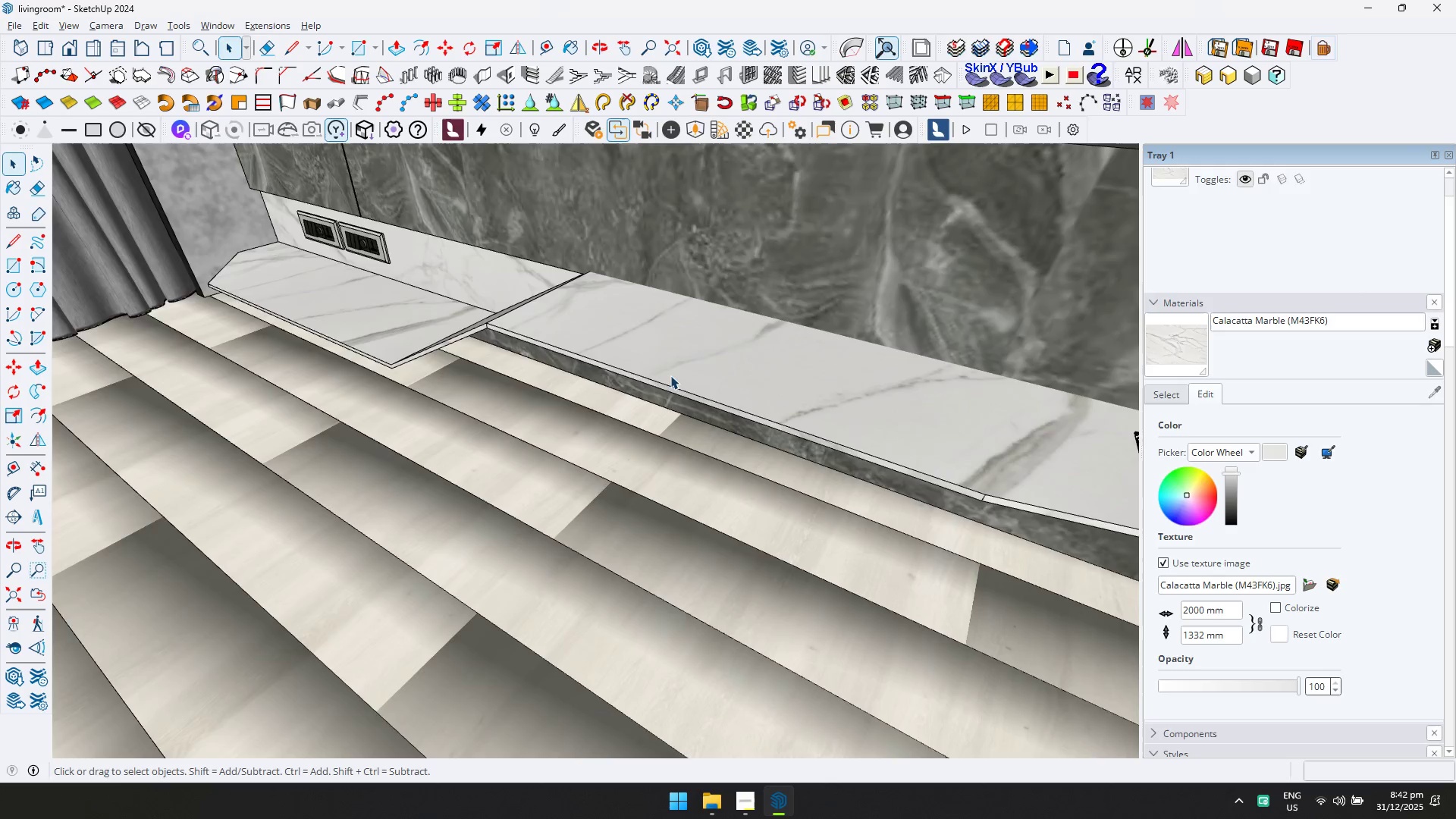 
scroll: coordinate [530, 406], scroll_direction: down, amount: 5.0
 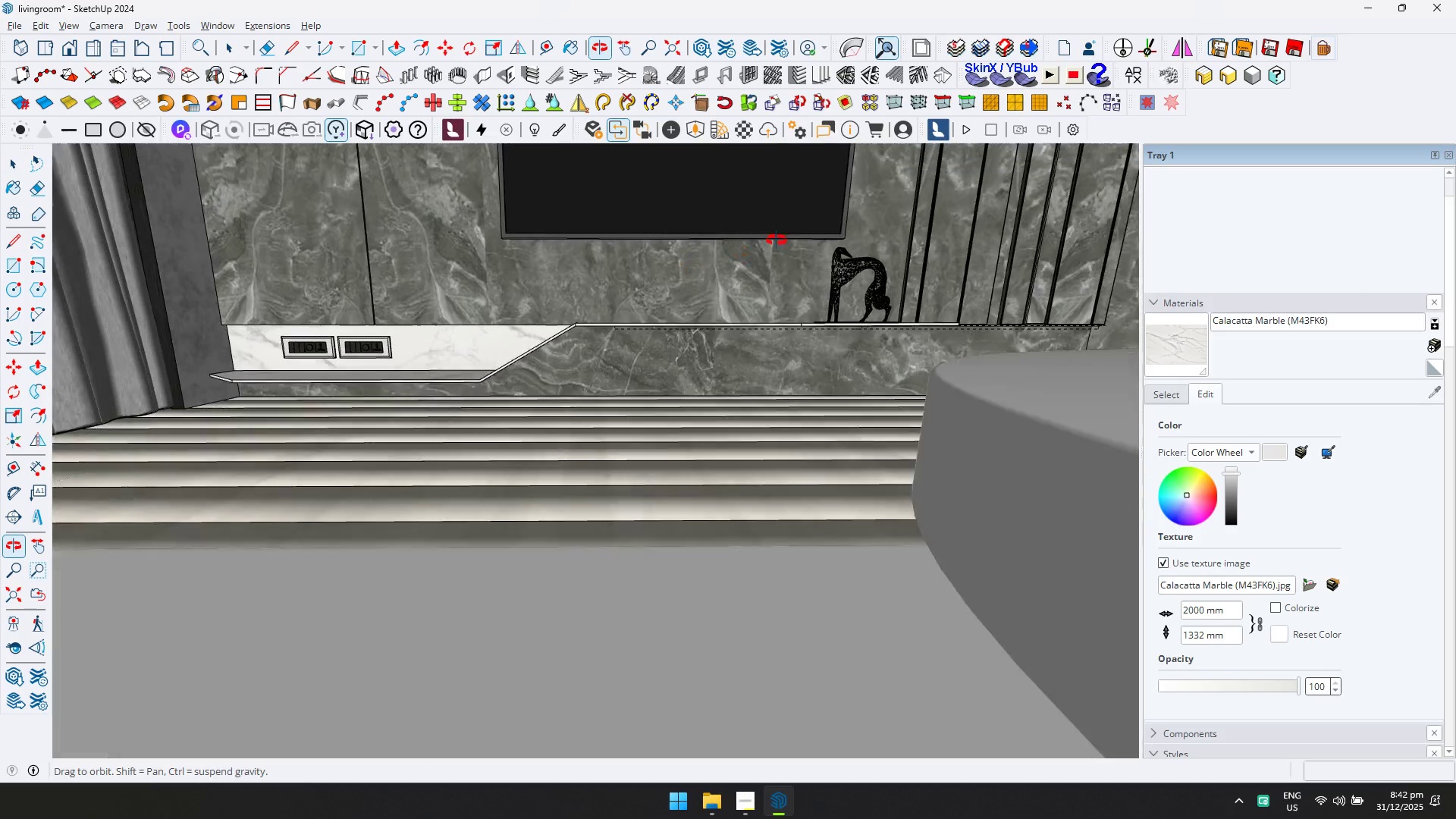 
hold_key(key=ShiftLeft, duration=0.31)
 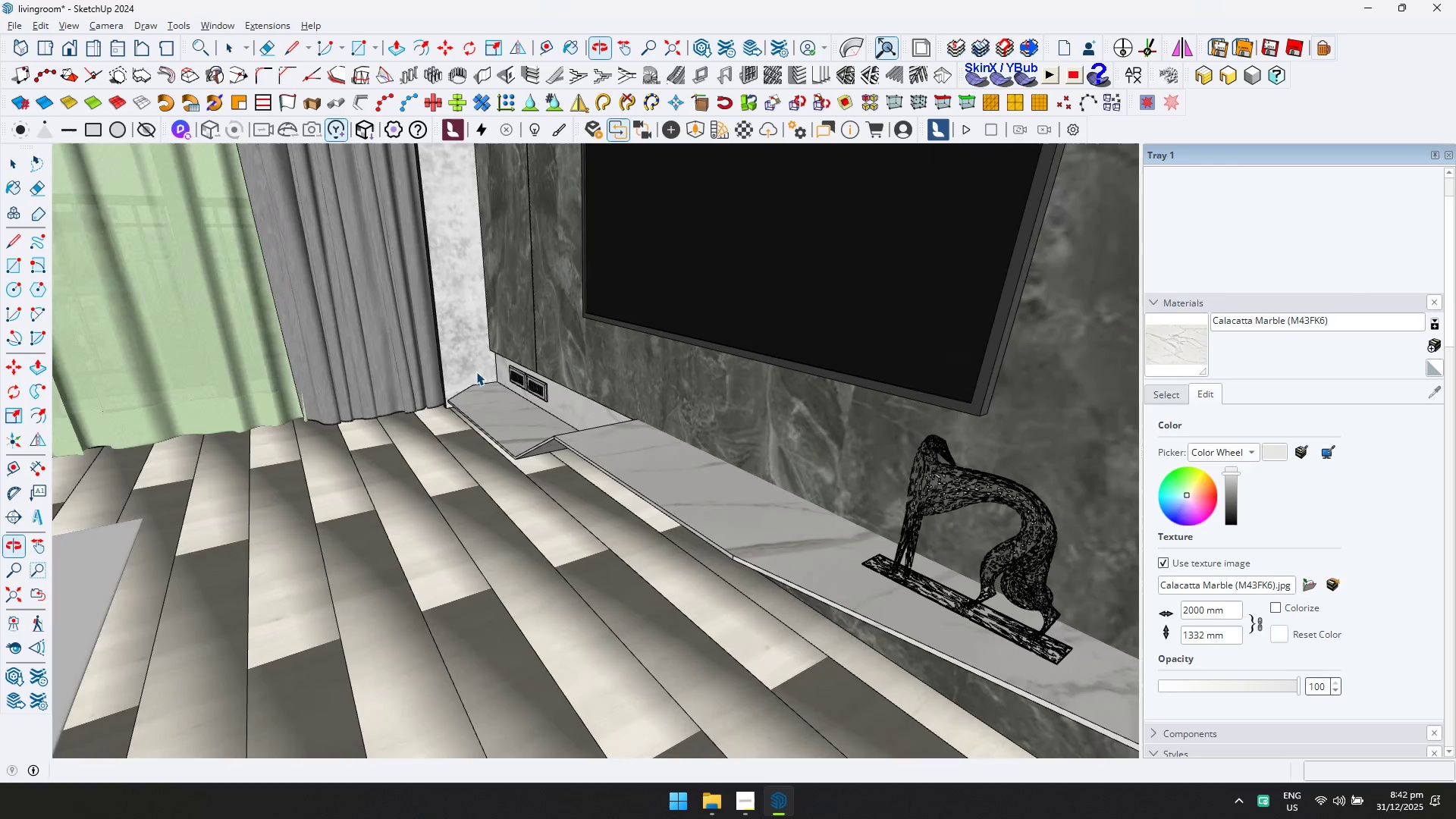 
key(Shift+1)
 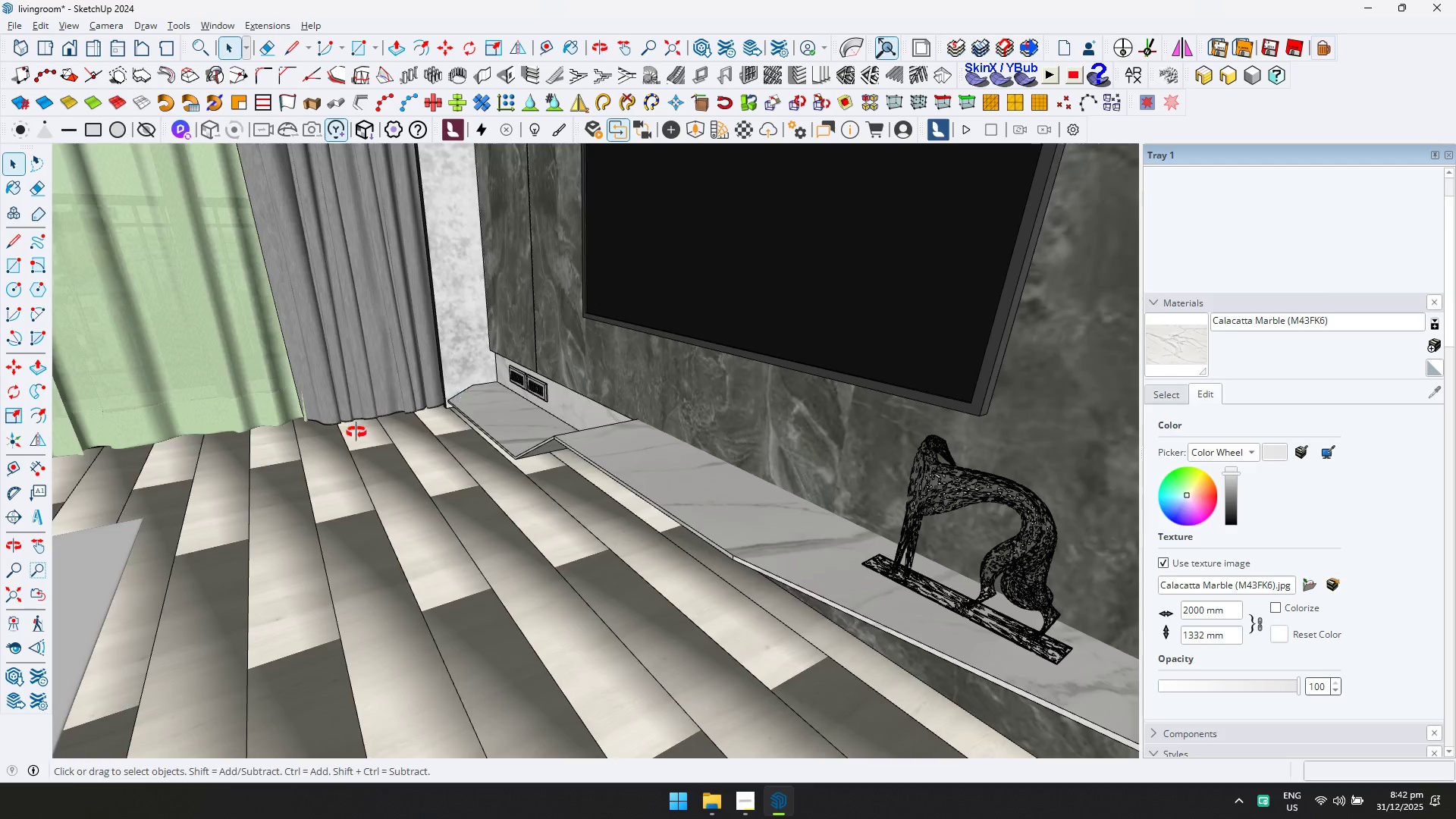 
key(Shift+ShiftLeft)
 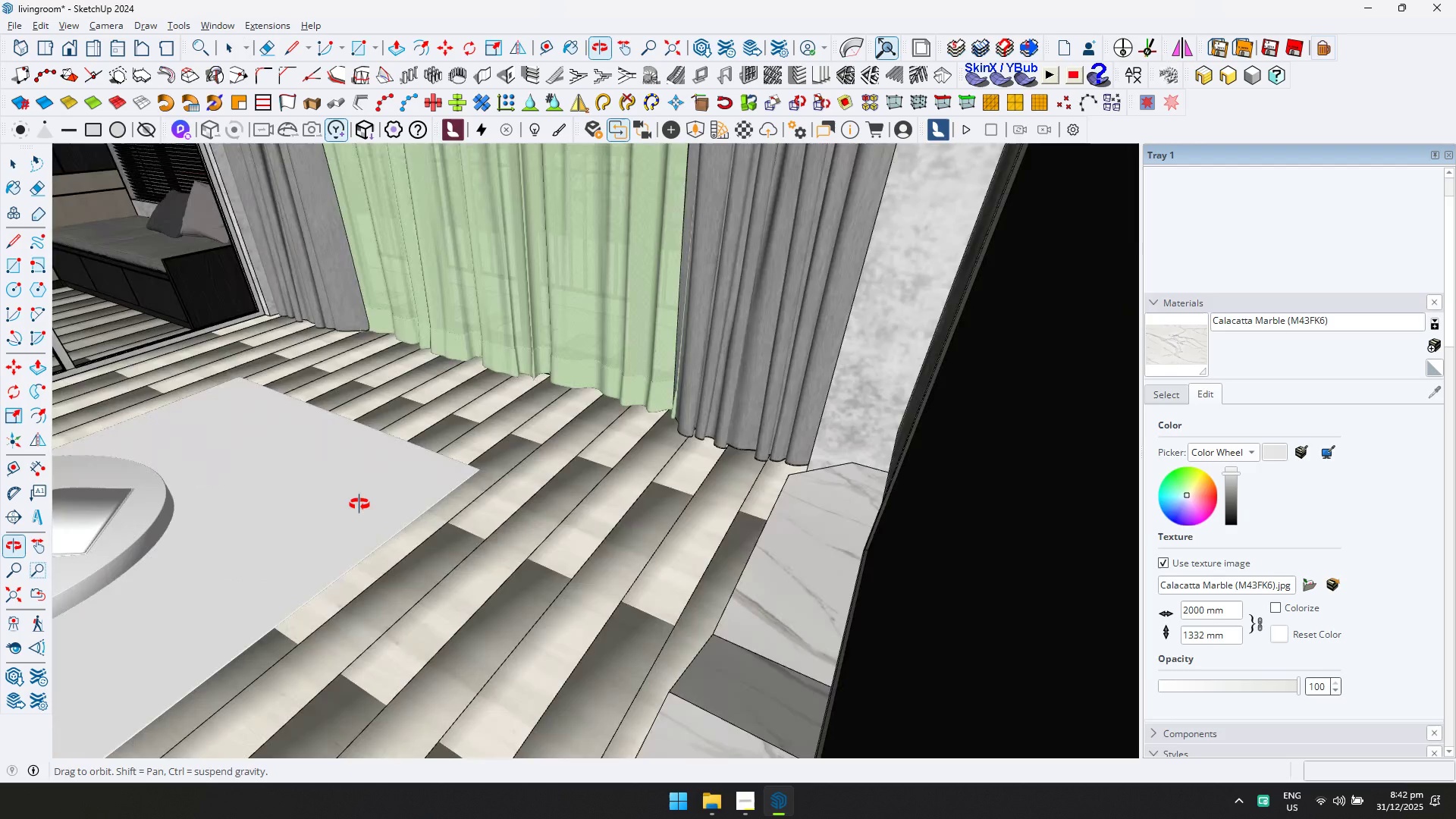 
hold_key(key=ShiftLeft, duration=0.34)
 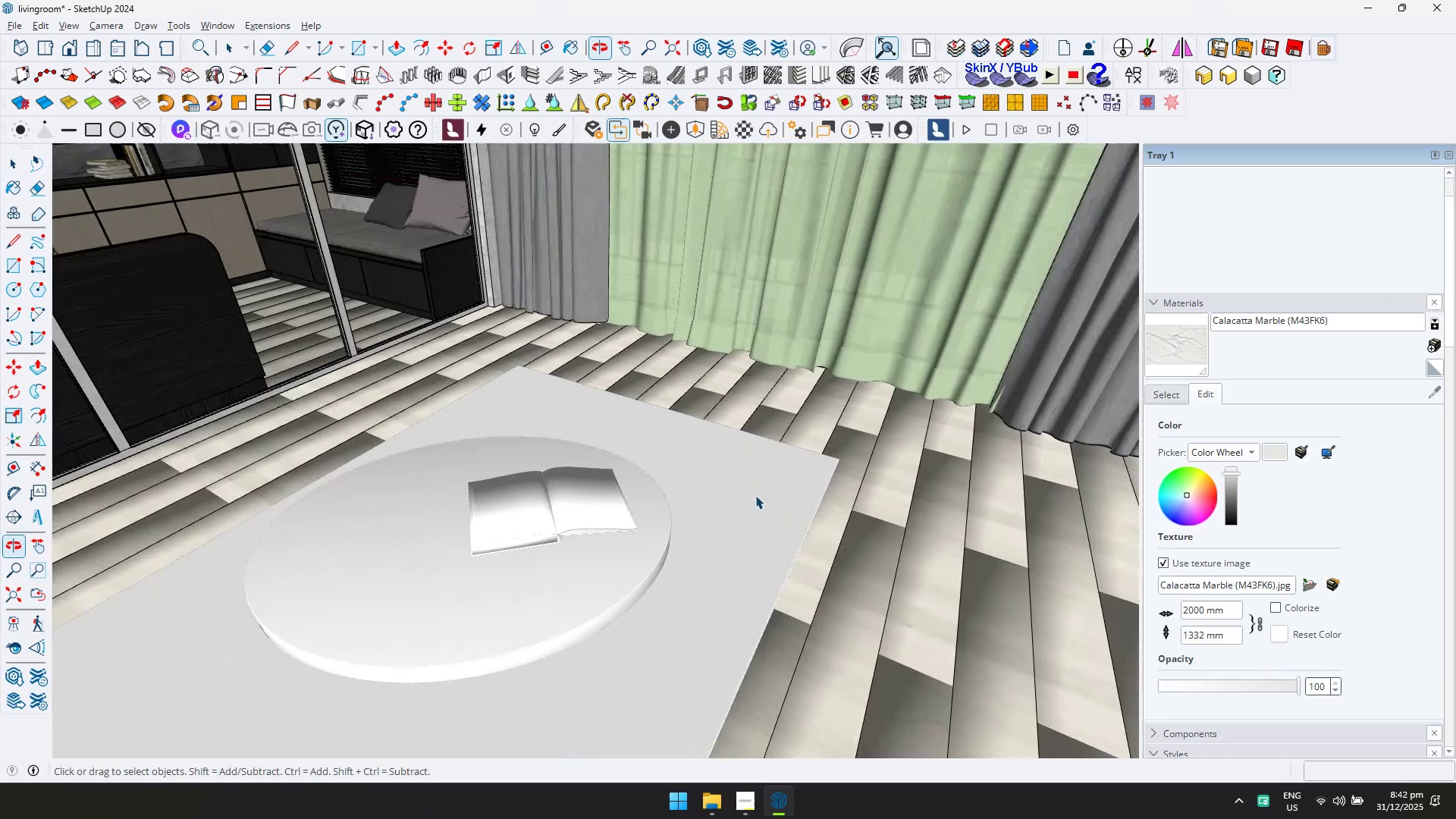 
left_click([755, 495])
 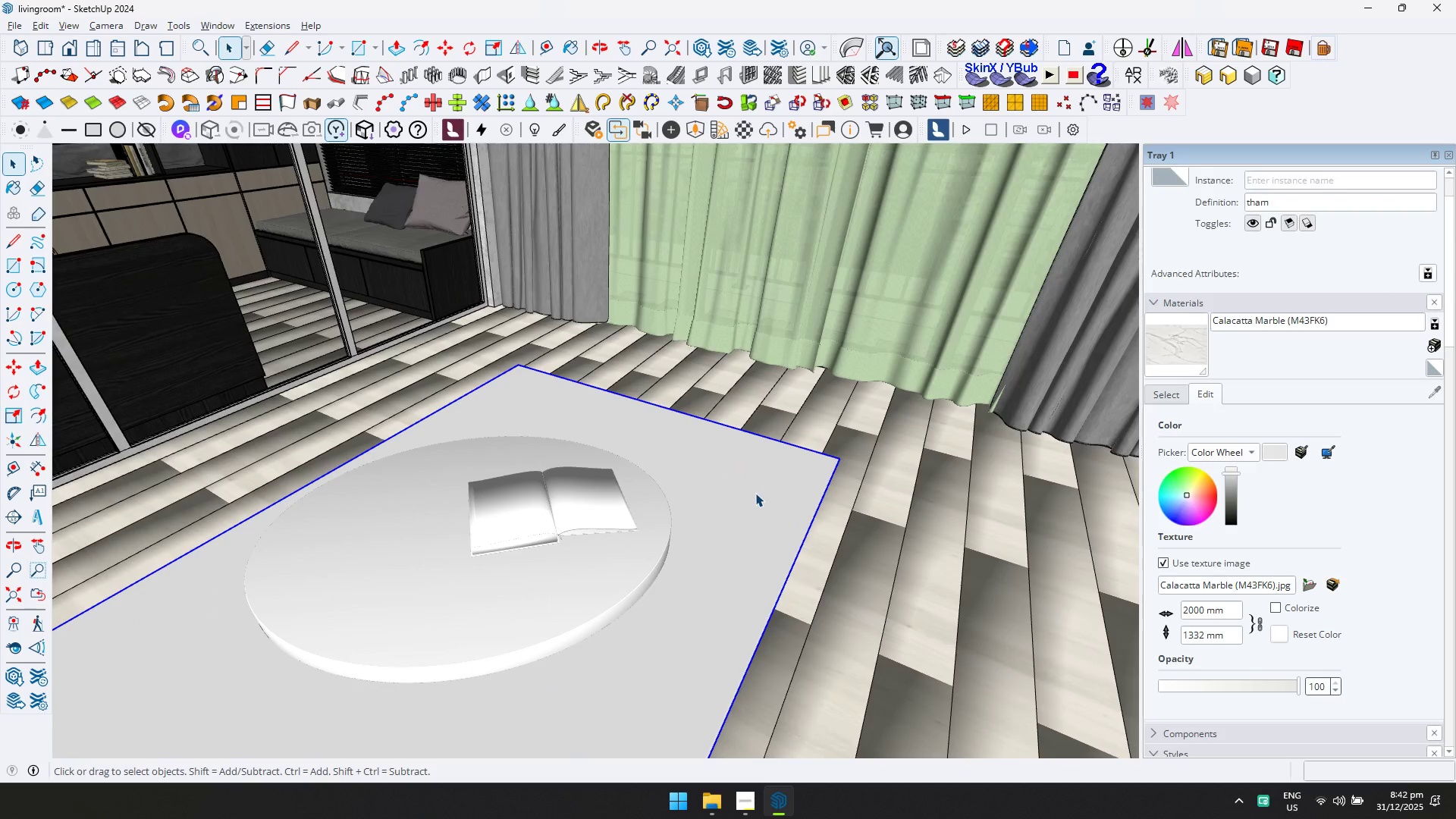 
key(Delete)
 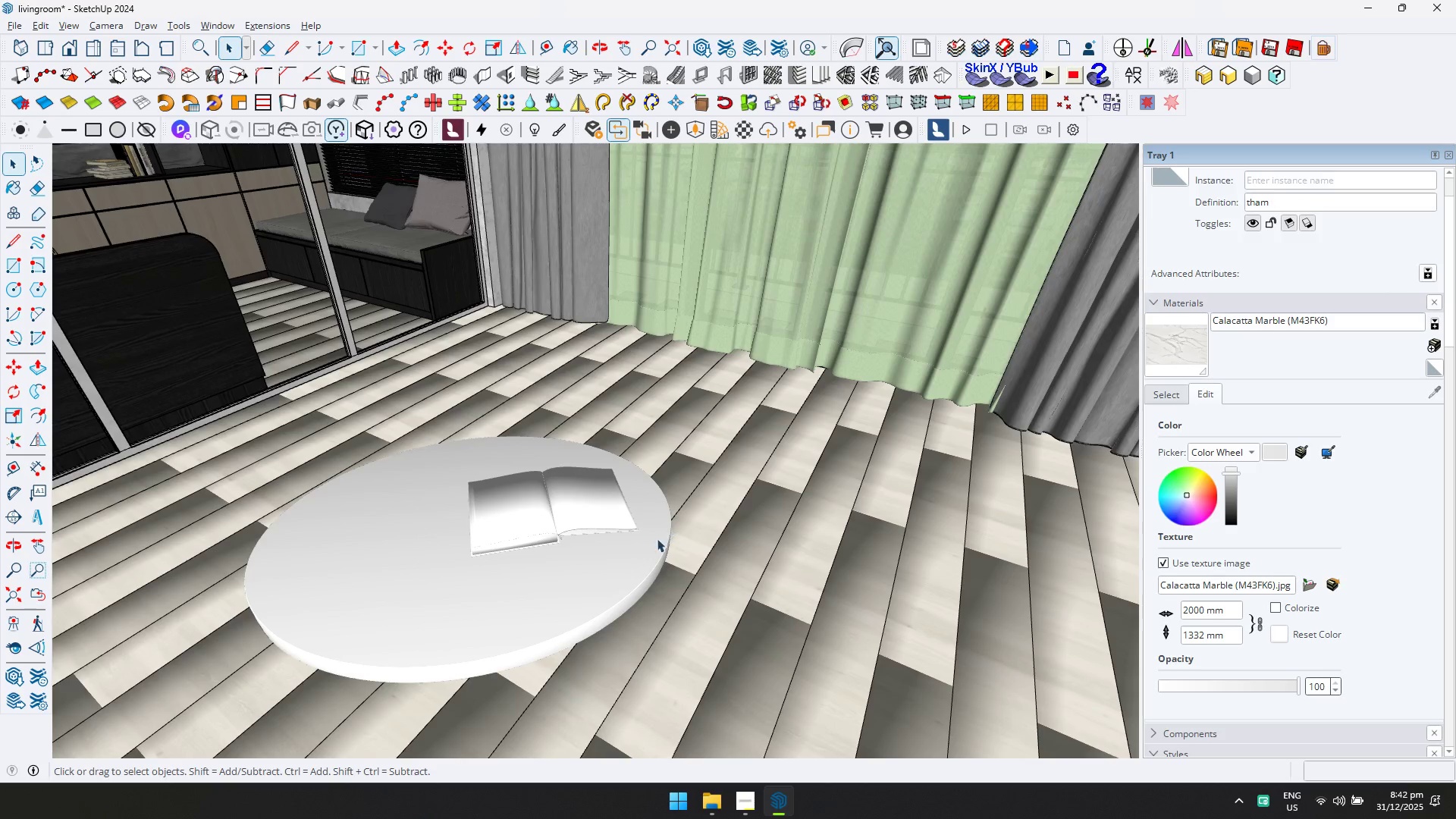 
left_click([632, 549])
 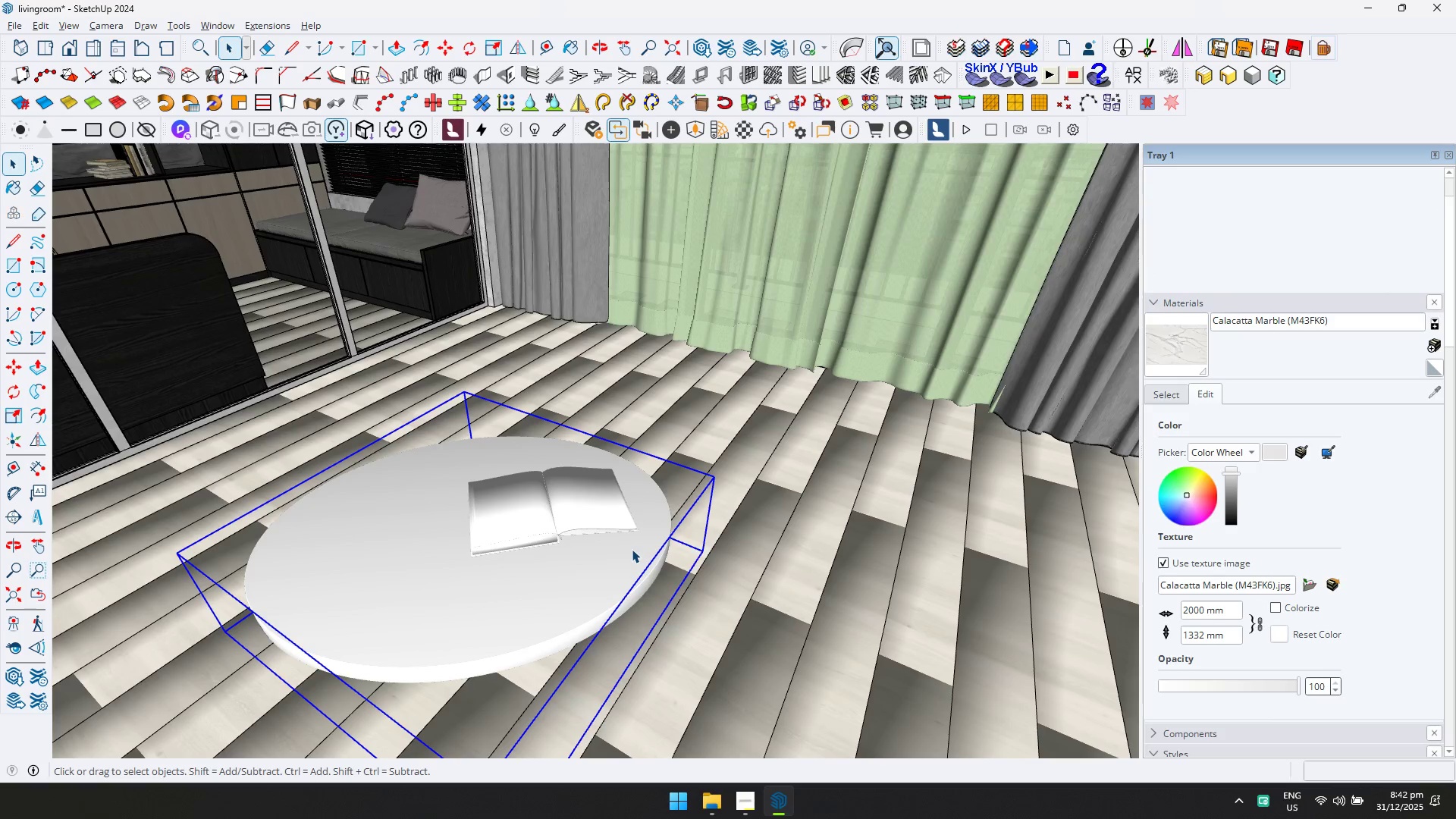 
key(Delete)
 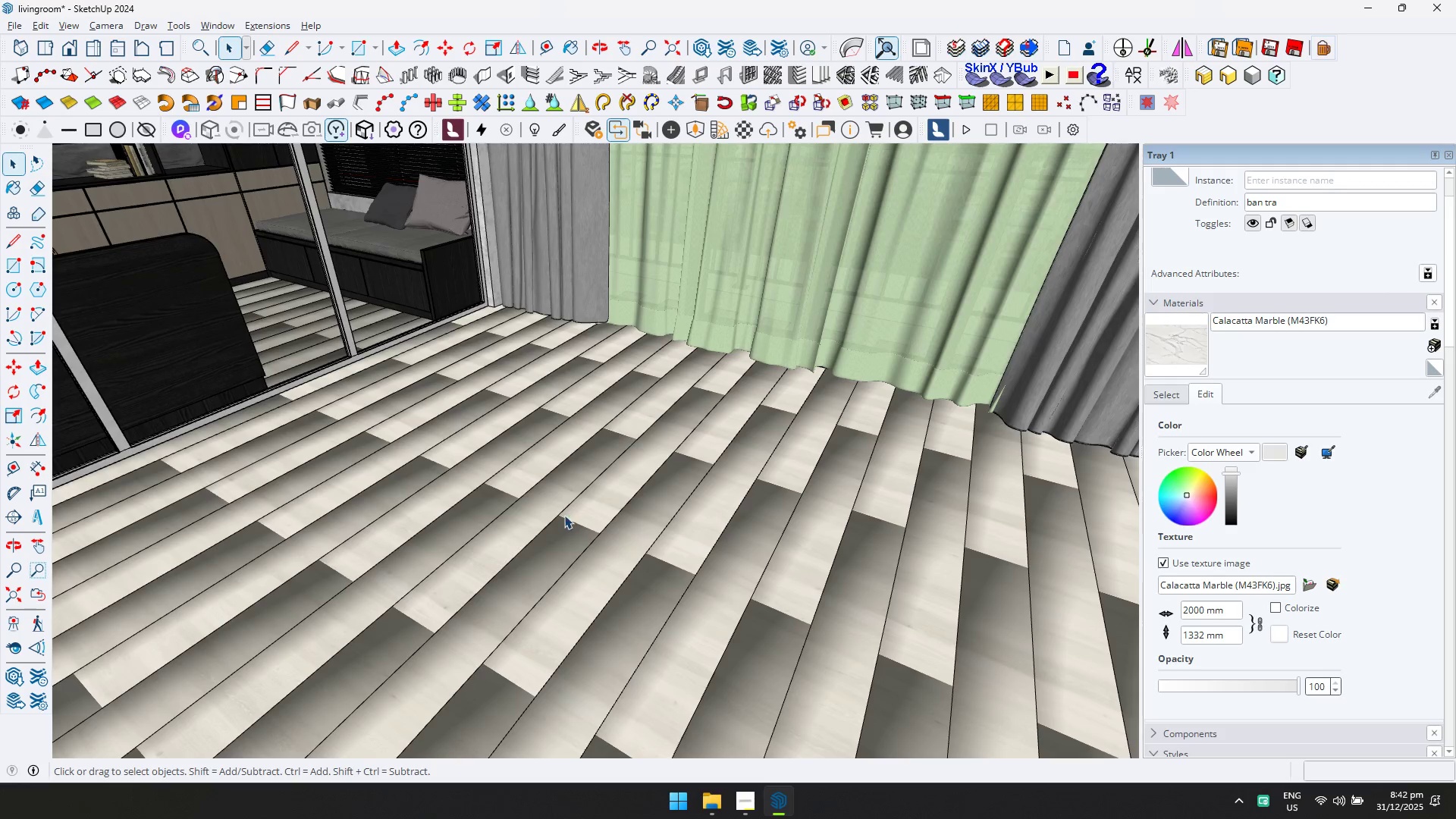 
scroll: coordinate [532, 497], scroll_direction: down, amount: 3.0
 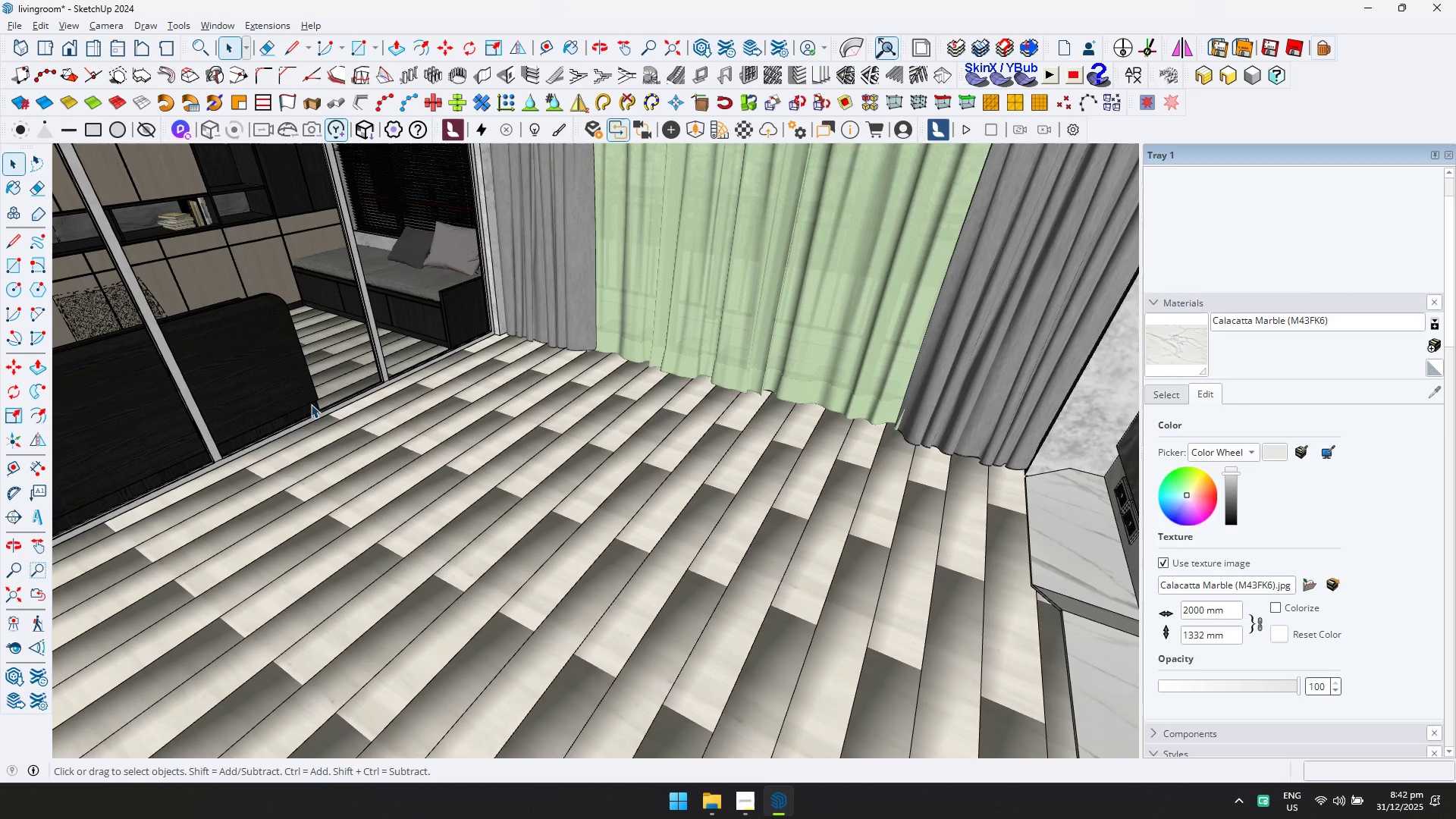 
key(Shift+ShiftLeft)
 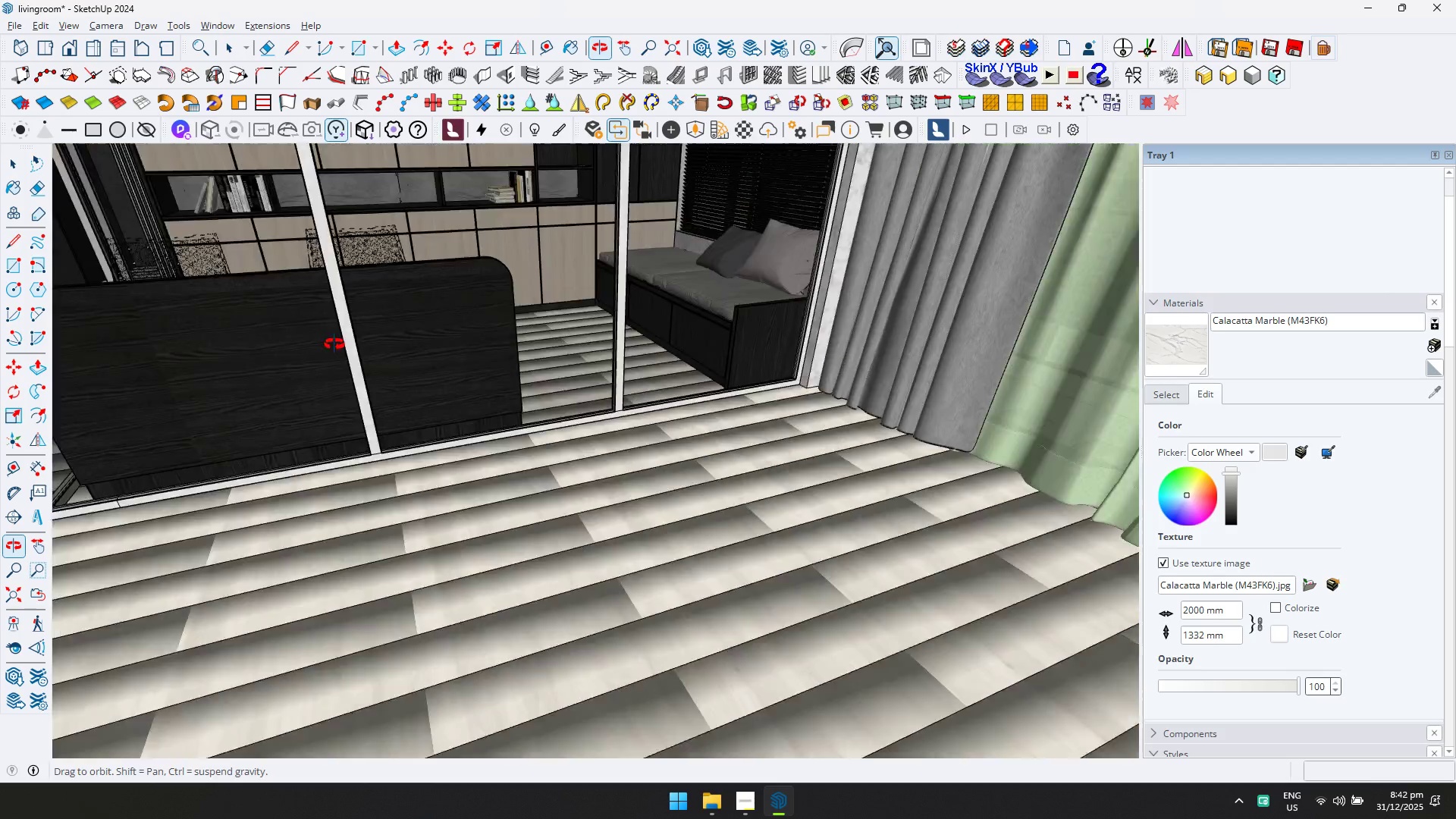 
scroll: coordinate [309, 355], scroll_direction: up, amount: 4.0
 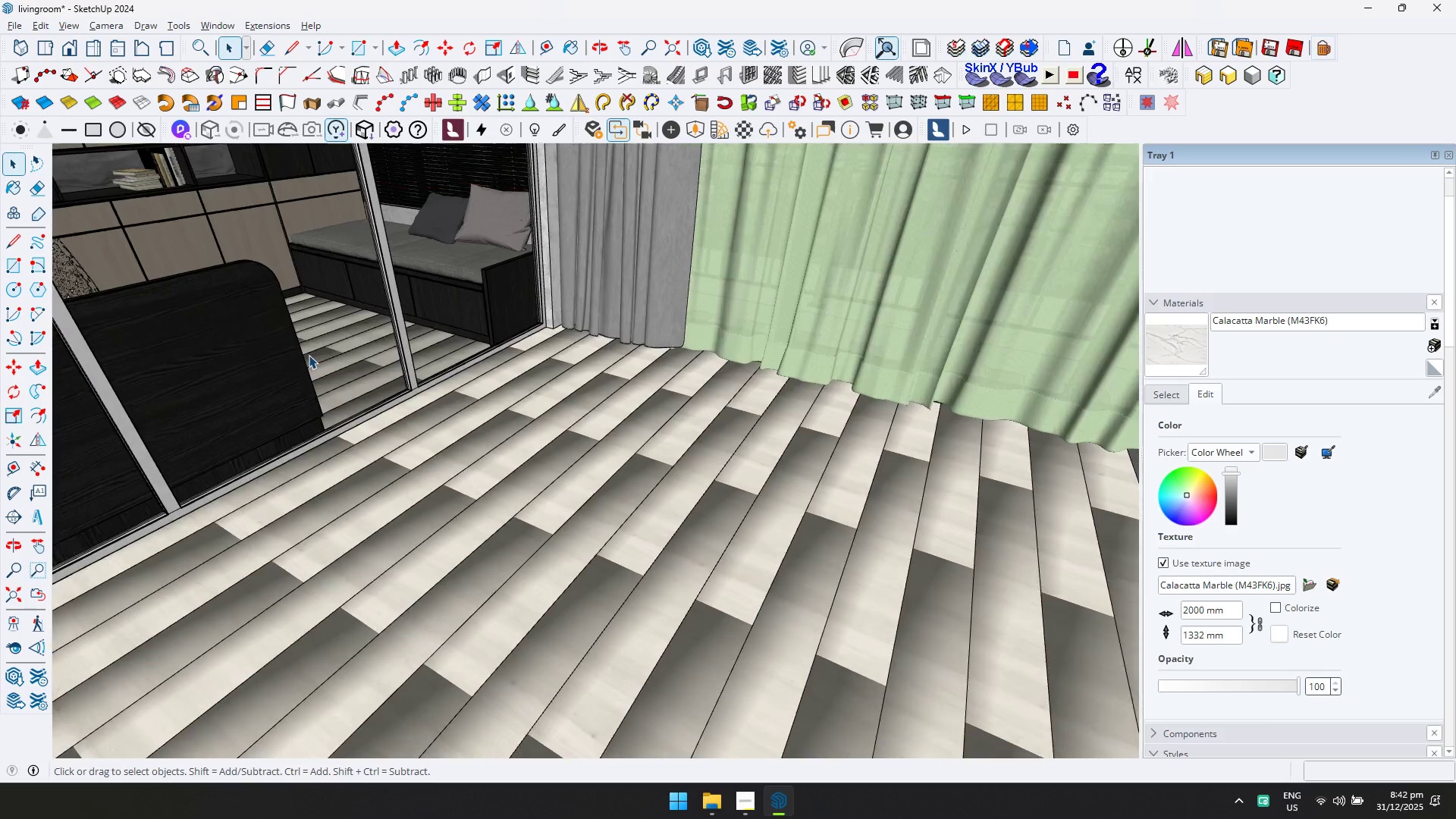 
key(Shift+ShiftLeft)
 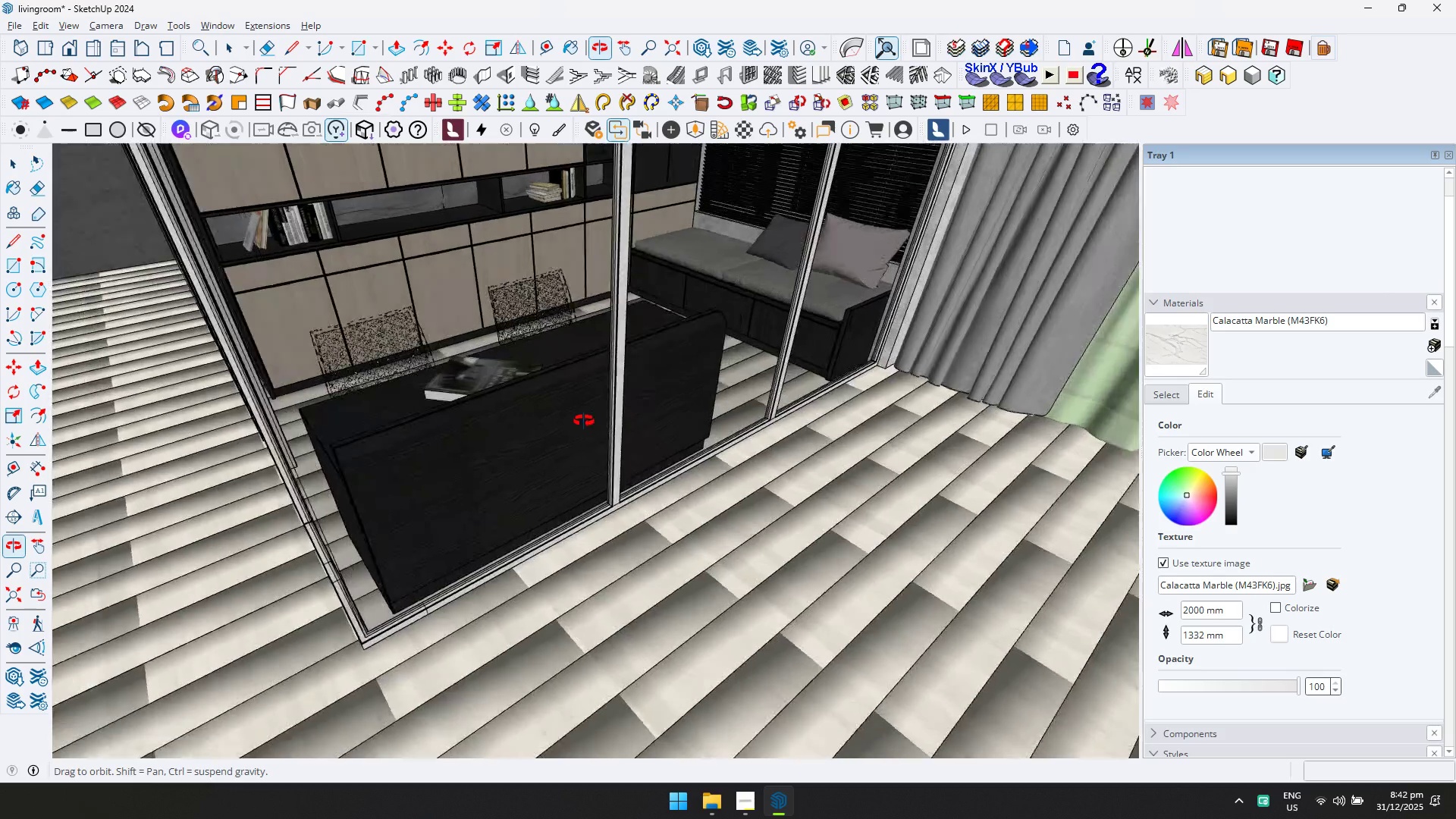 
key(Shift+ShiftLeft)
 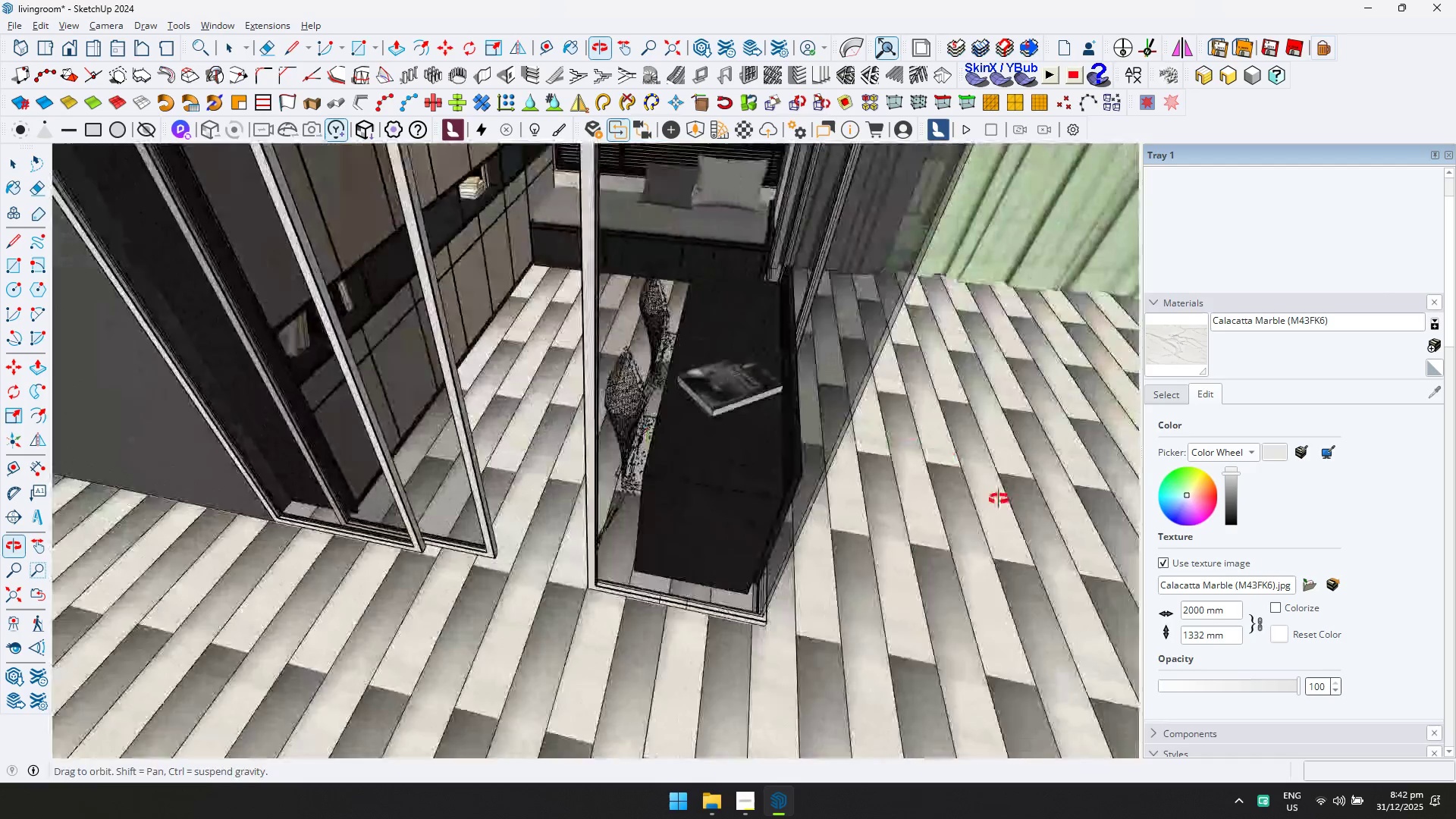 
scroll: coordinate [609, 394], scroll_direction: up, amount: 10.0
 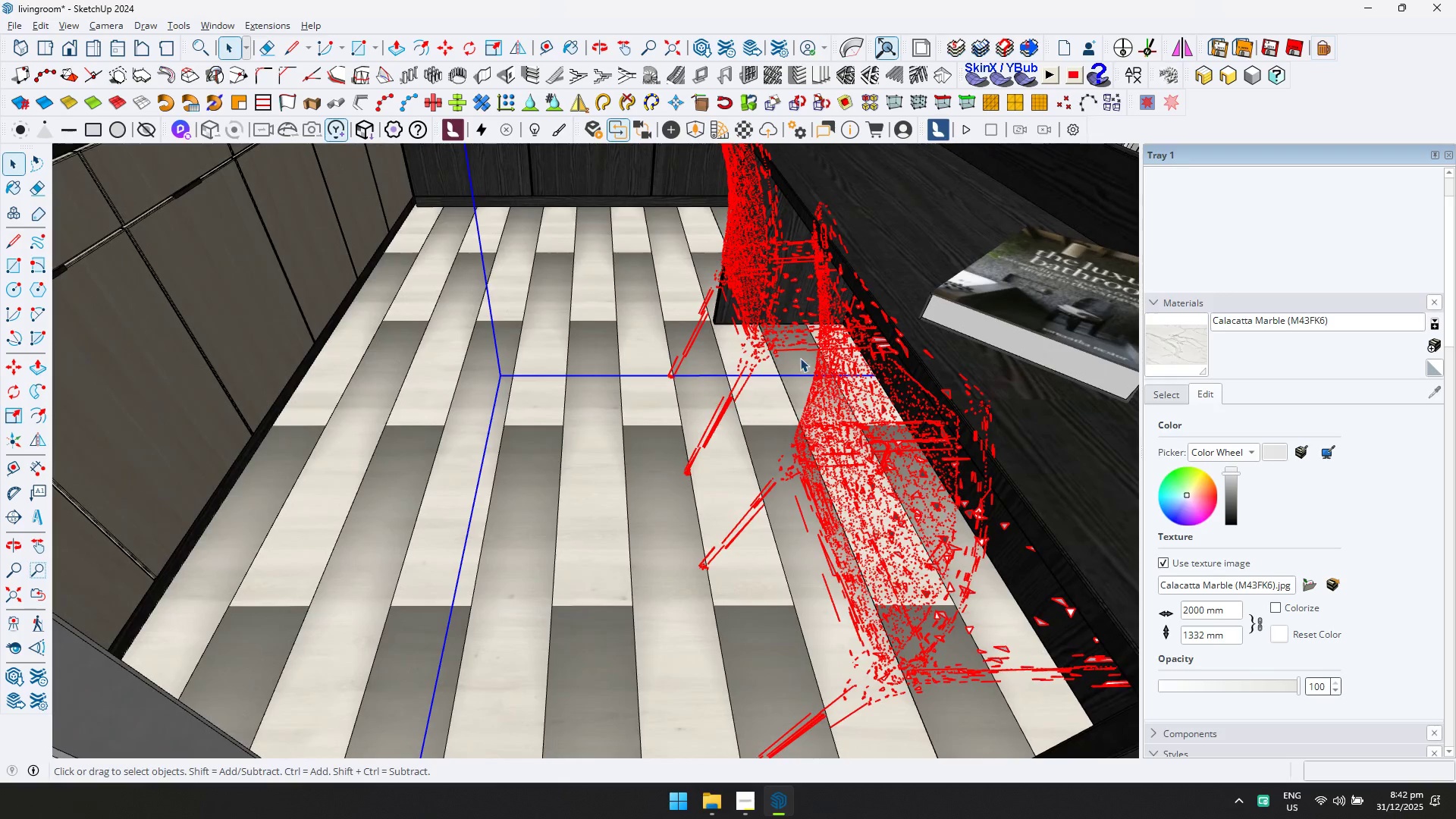 
key(Delete)
 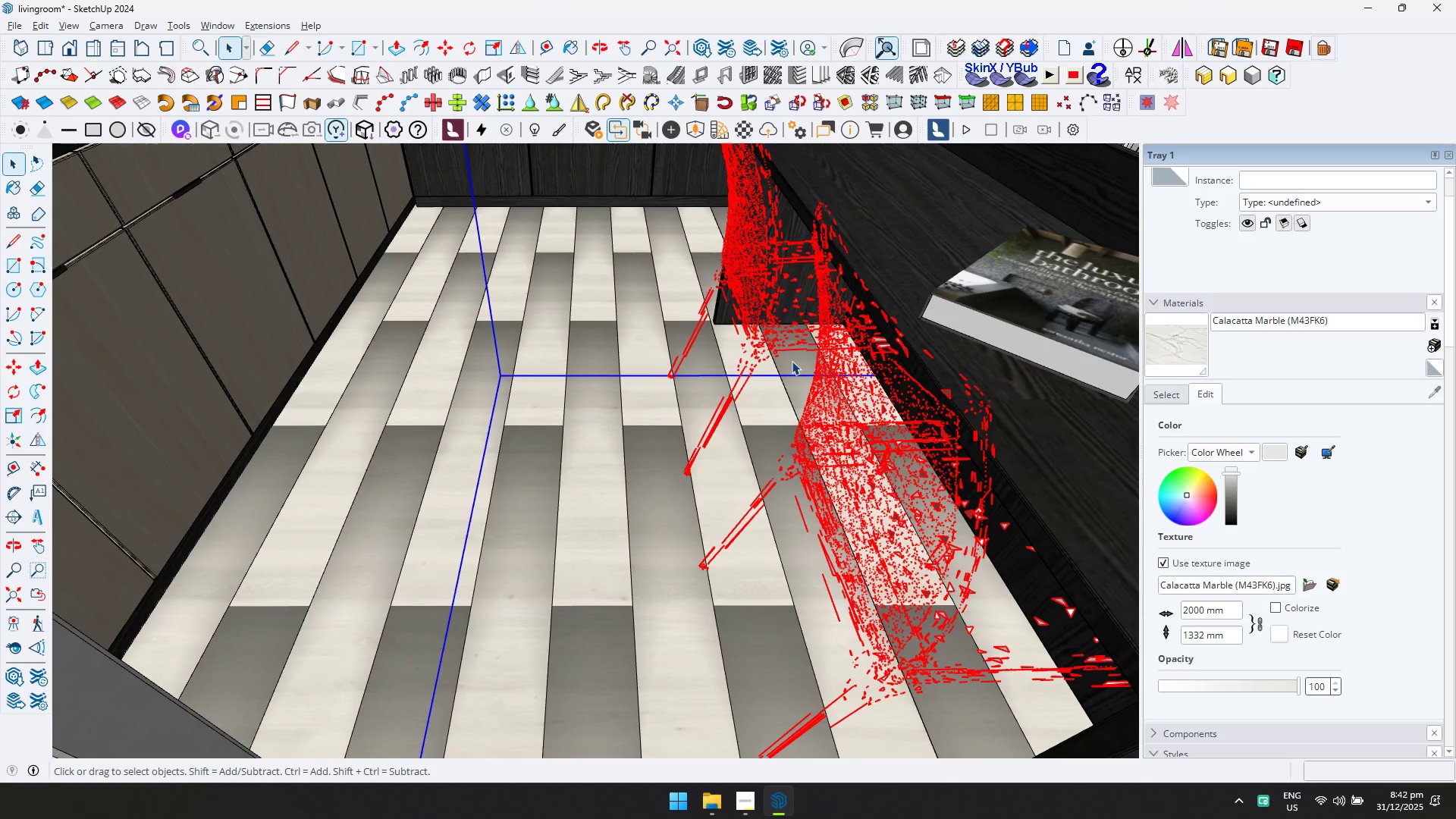 
key(N)
 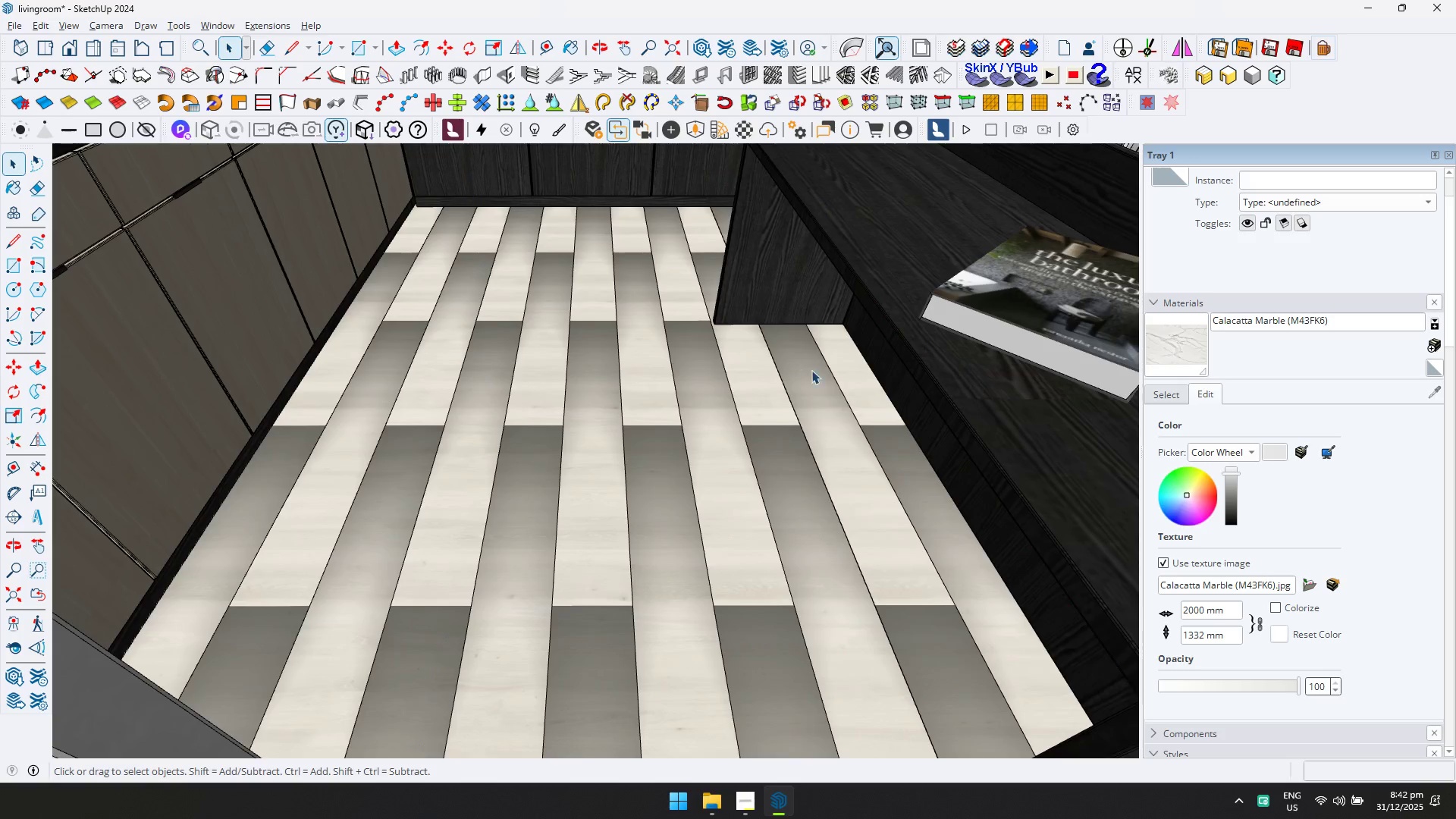 
scroll: coordinate [816, 381], scroll_direction: down, amount: 4.0
 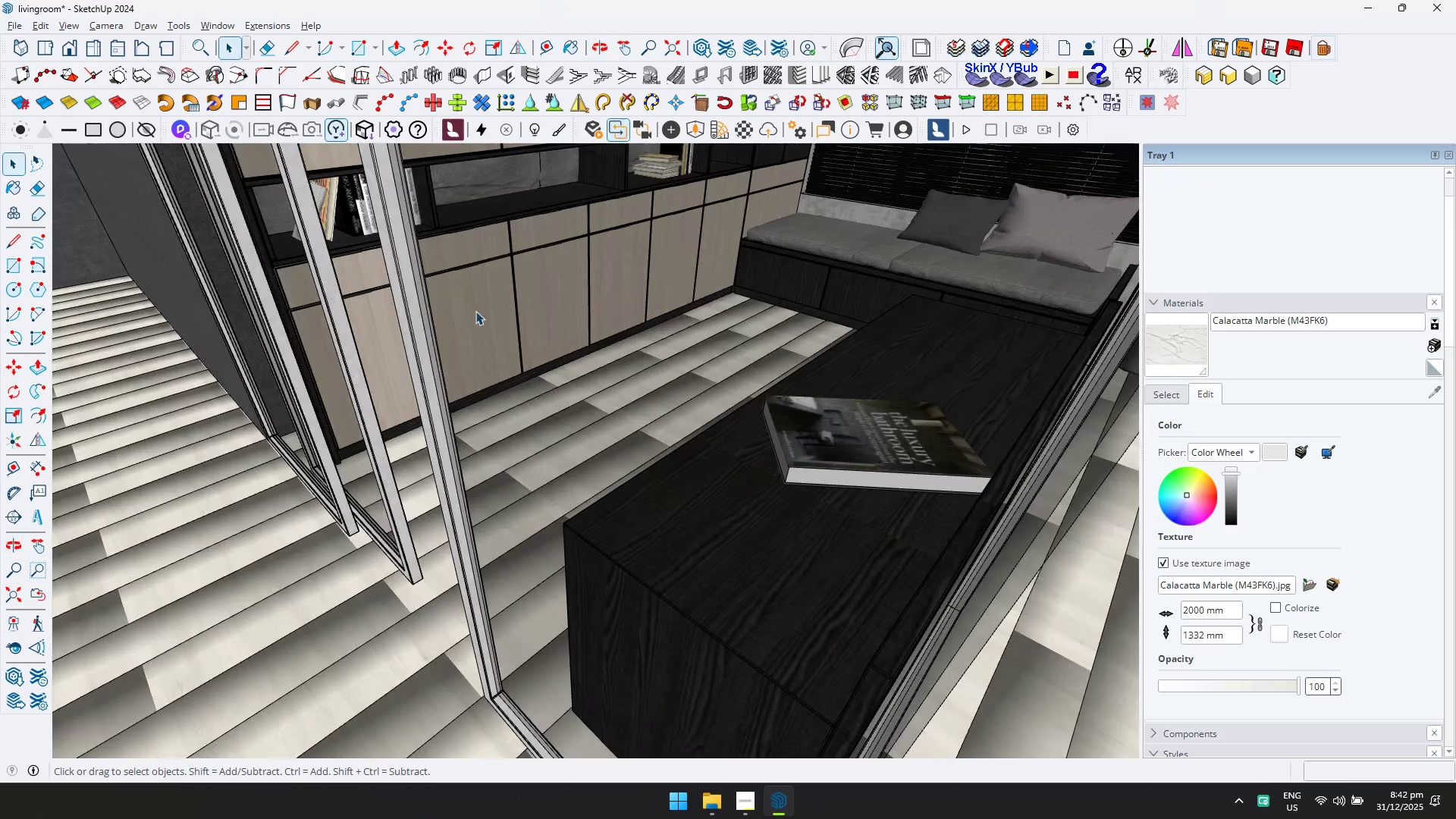 
key(Shift+ShiftLeft)
 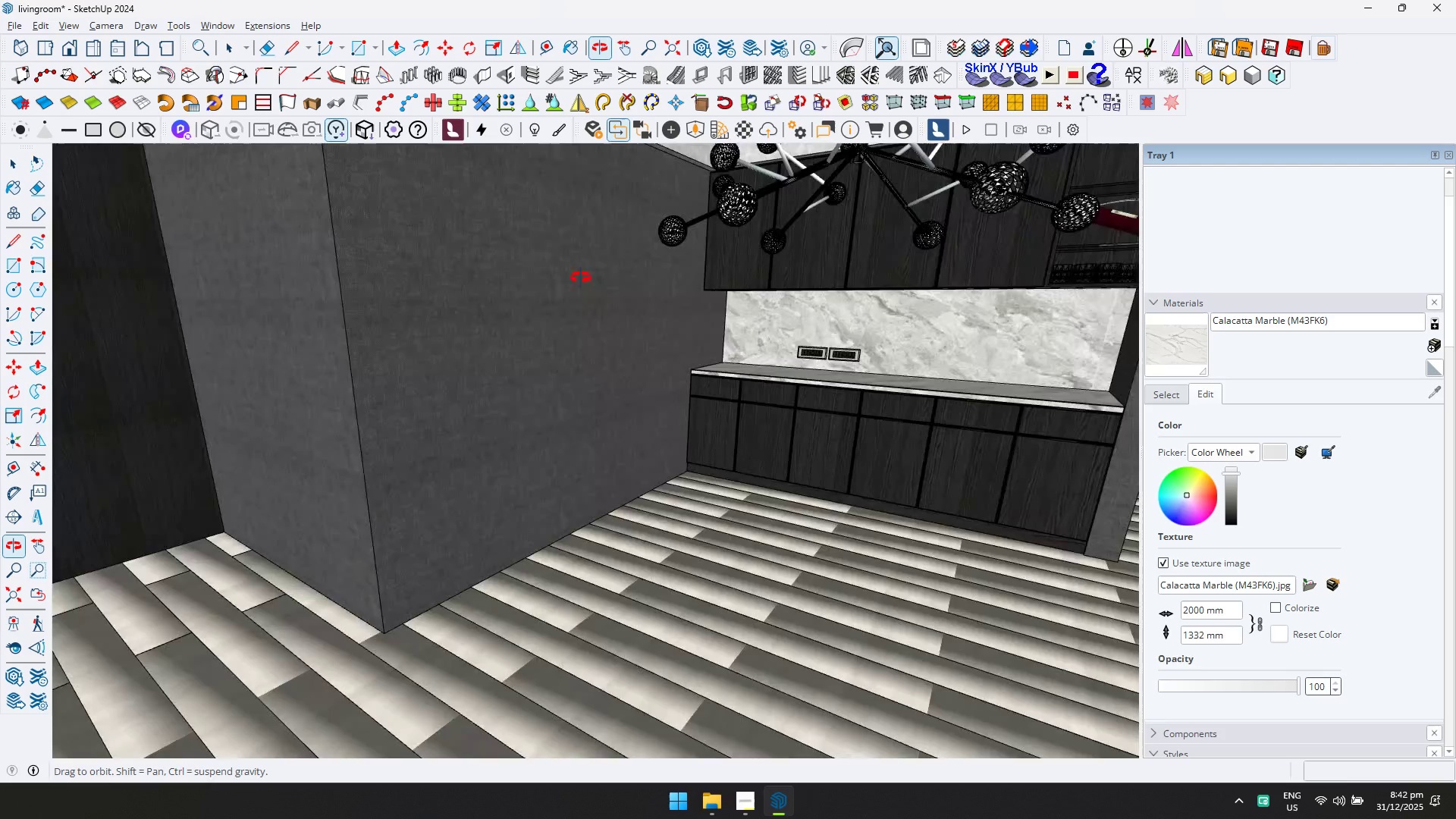 
scroll: coordinate [577, 350], scroll_direction: down, amount: 7.0
 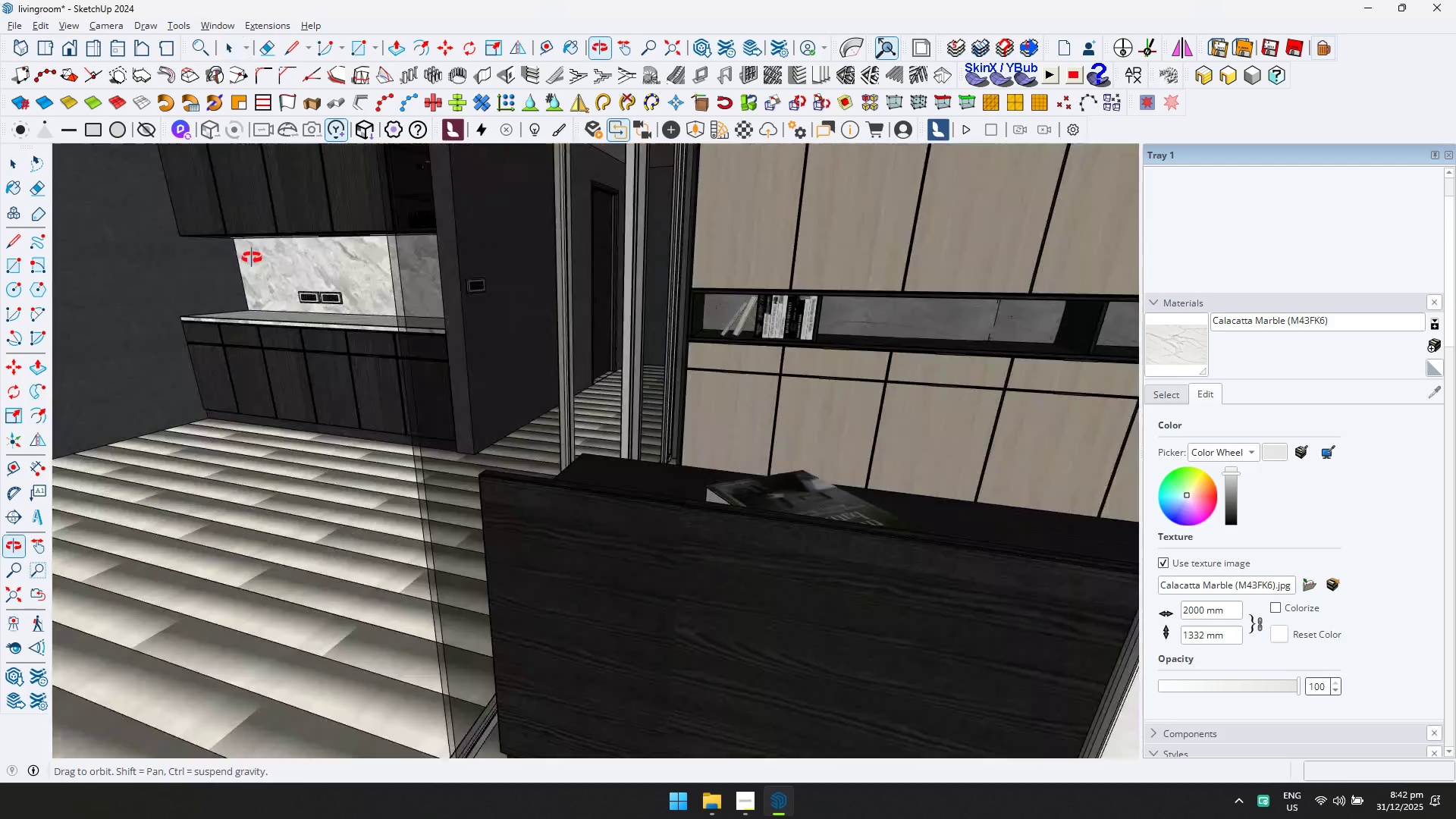 
key(Shift+ShiftLeft)
 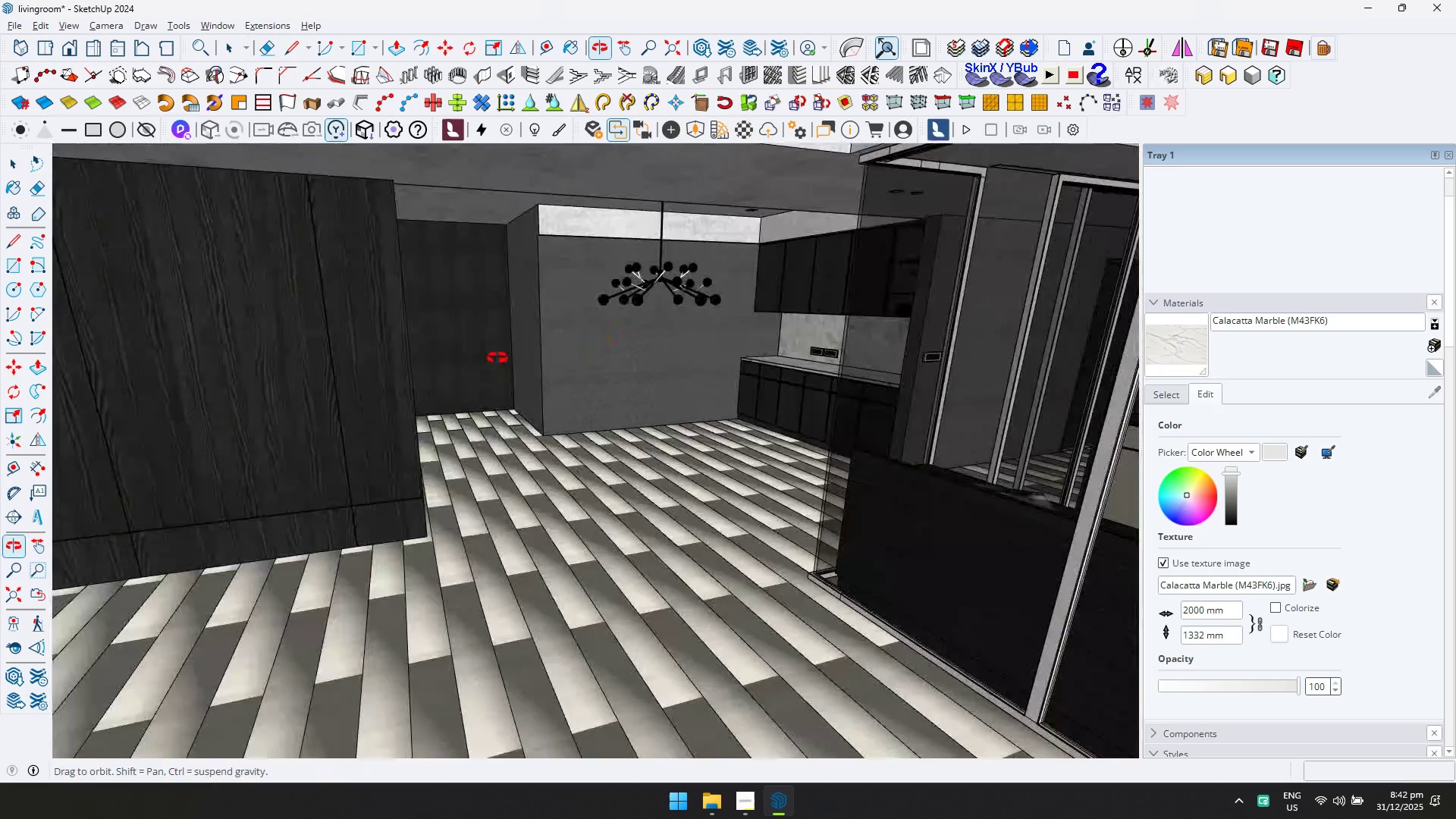 
scroll: coordinate [511, 312], scroll_direction: down, amount: 9.0
 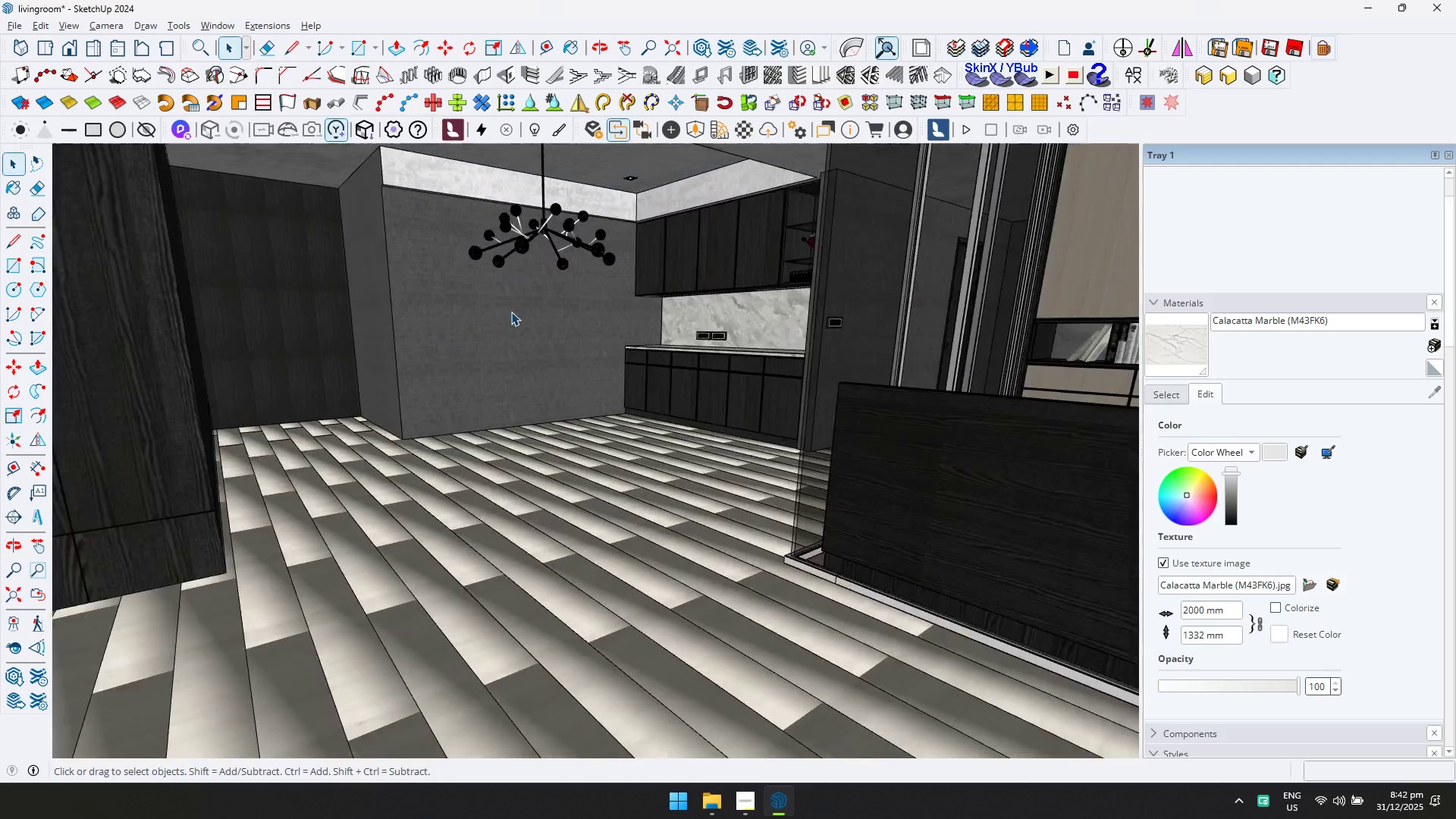 
key(Shift+ShiftLeft)
 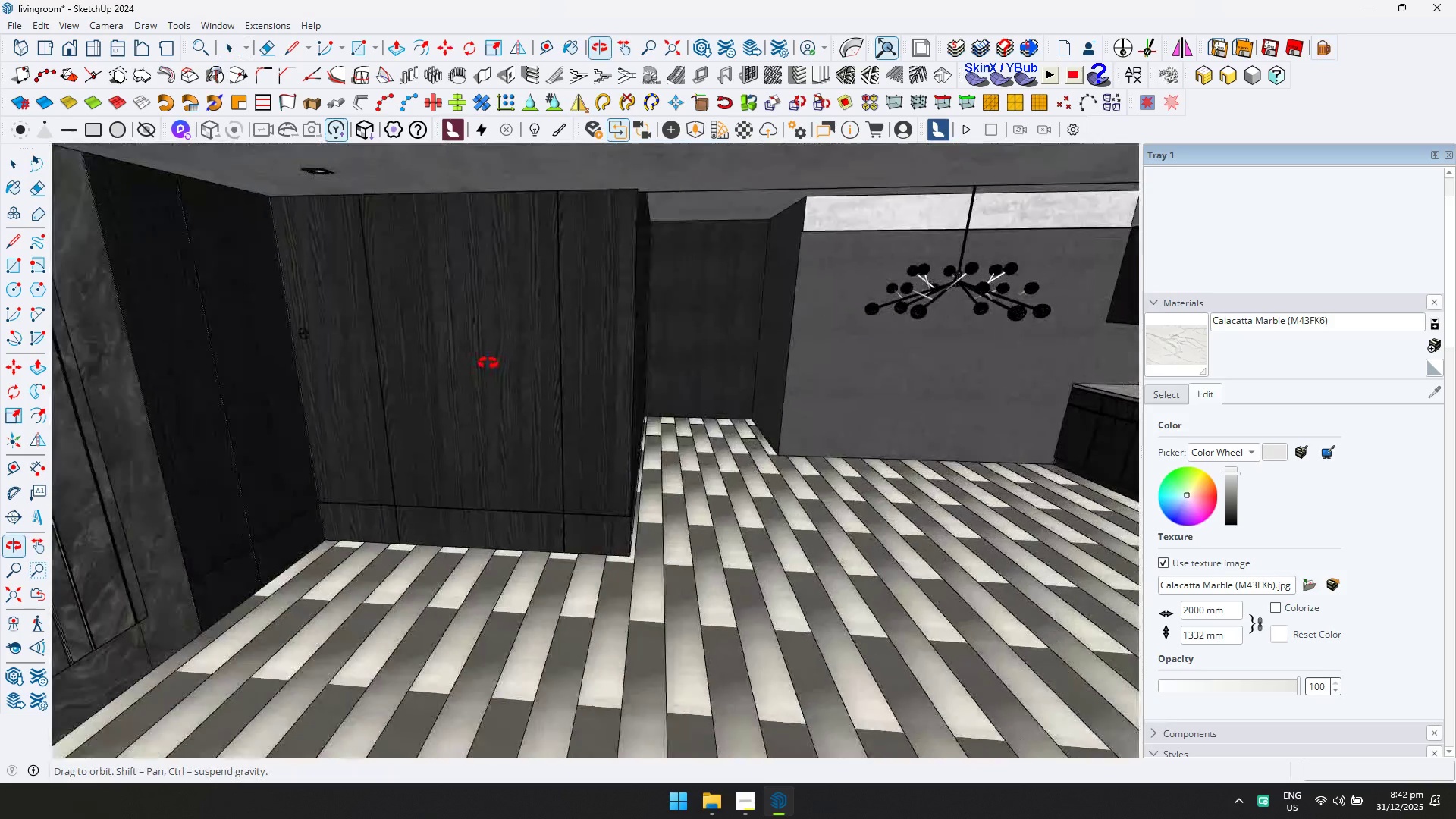 
key(Shift+ShiftLeft)
 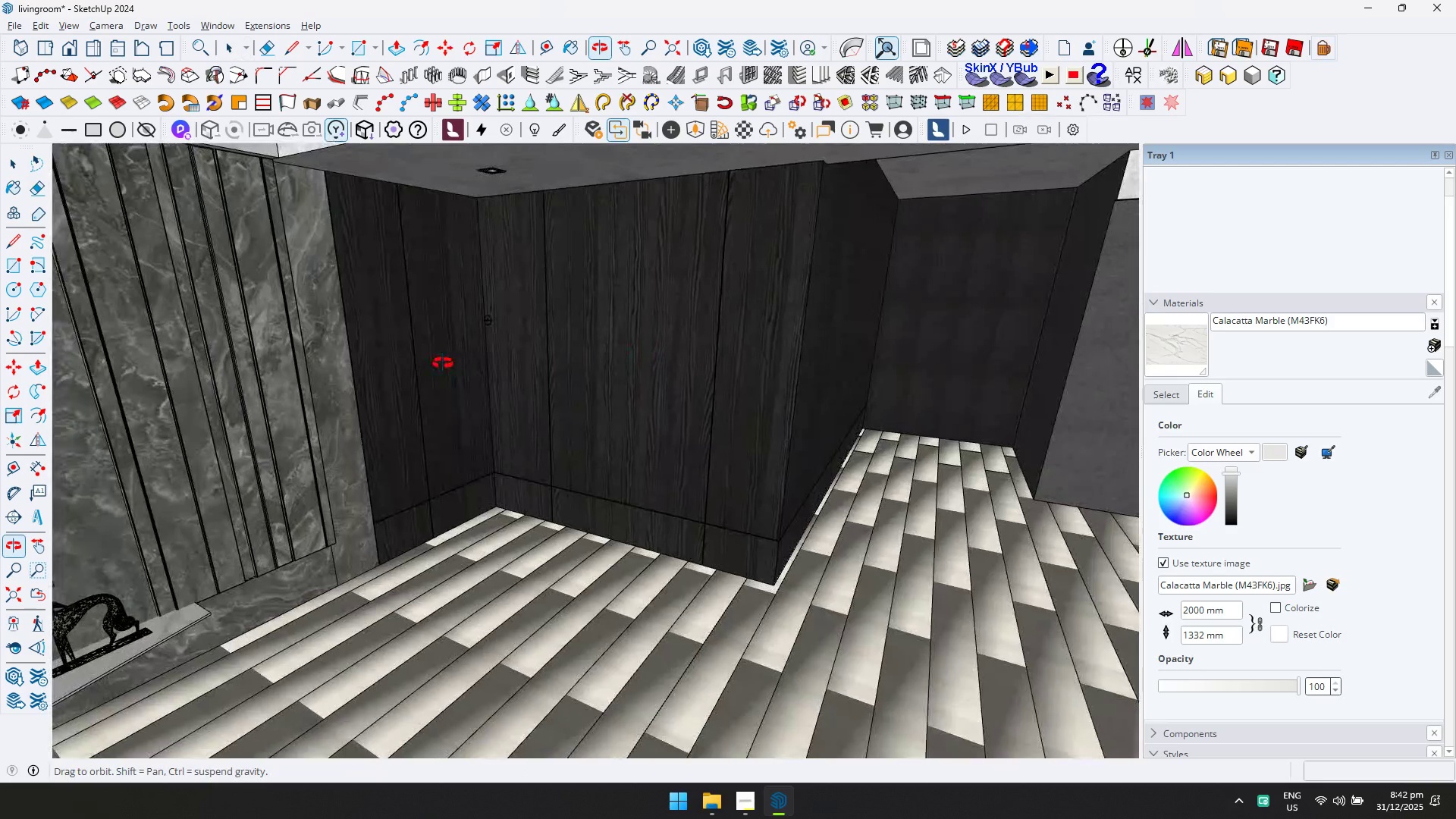 
key(Shift+ShiftLeft)
 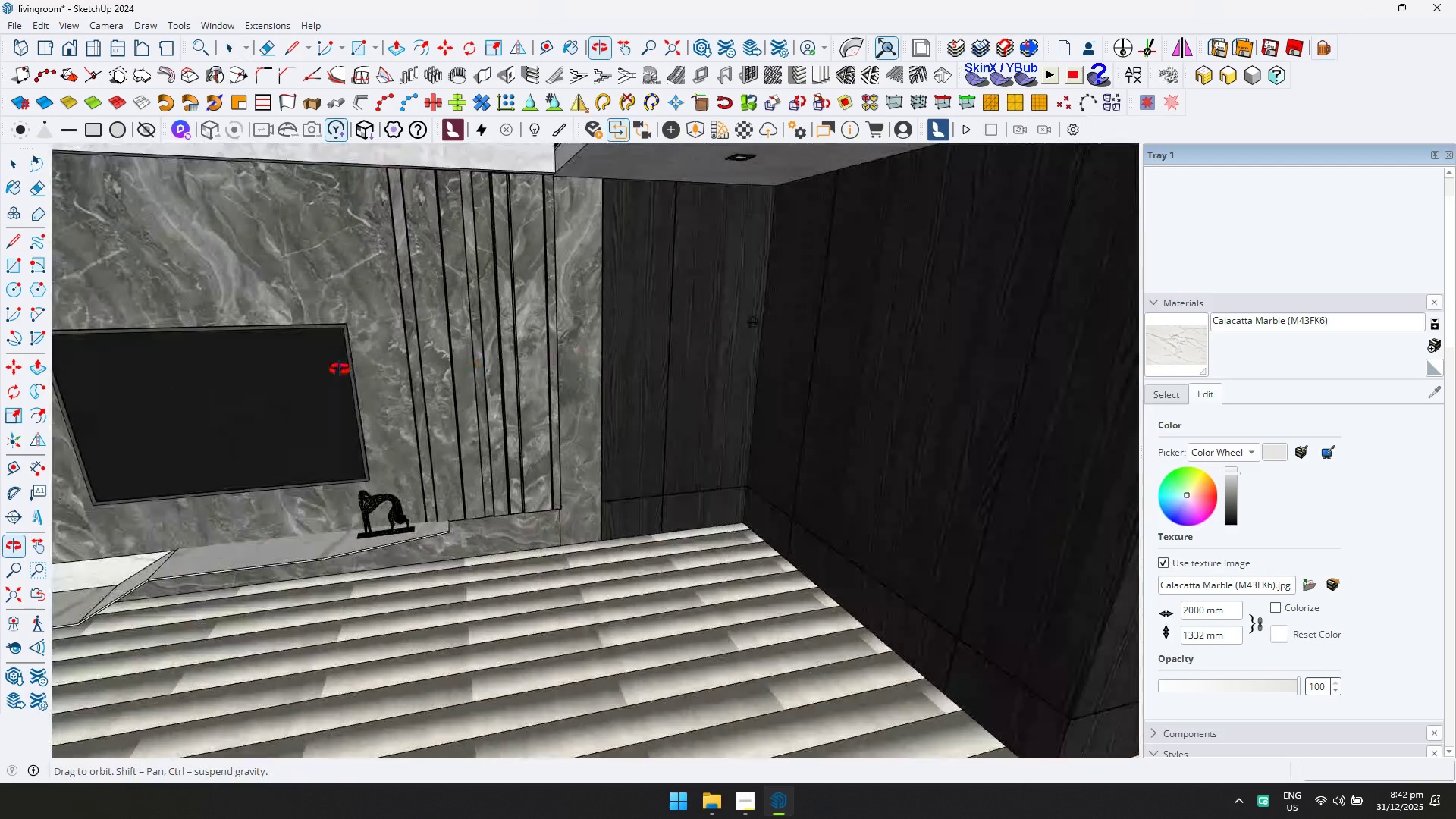 
key(Shift+ShiftLeft)
 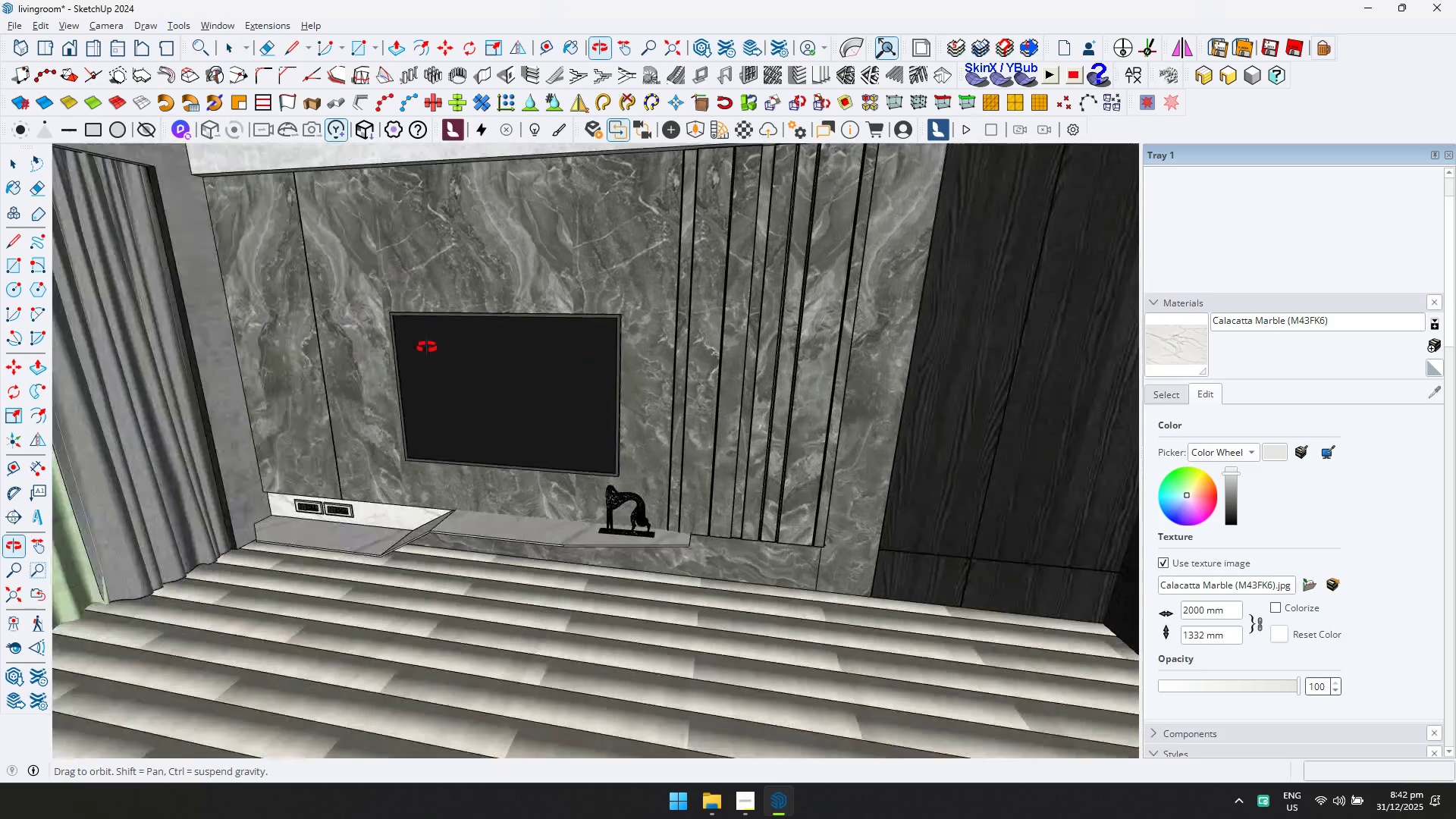 
hold_key(key=ShiftLeft, duration=0.33)
 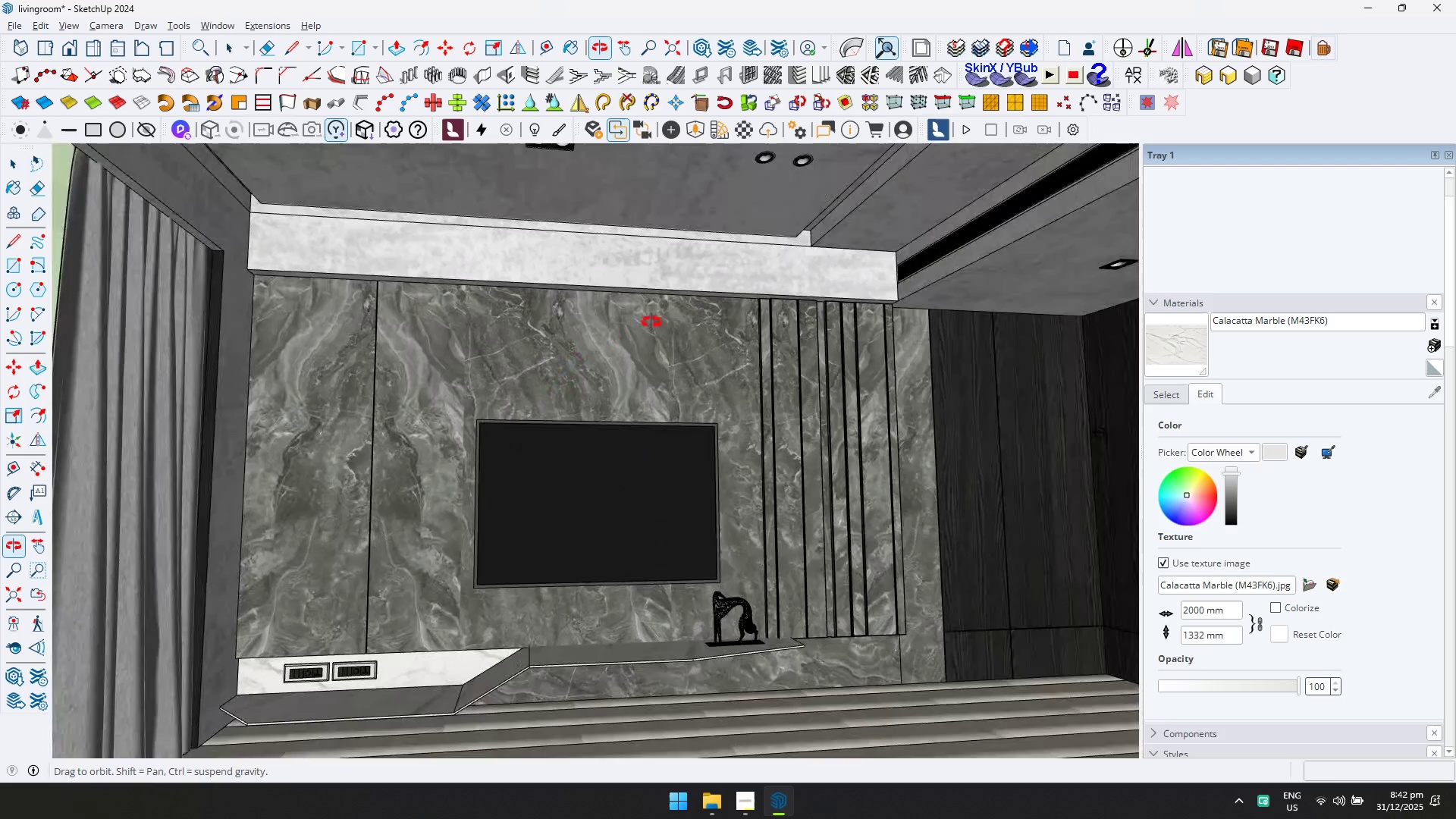 
hold_key(key=ShiftLeft, duration=0.36)
 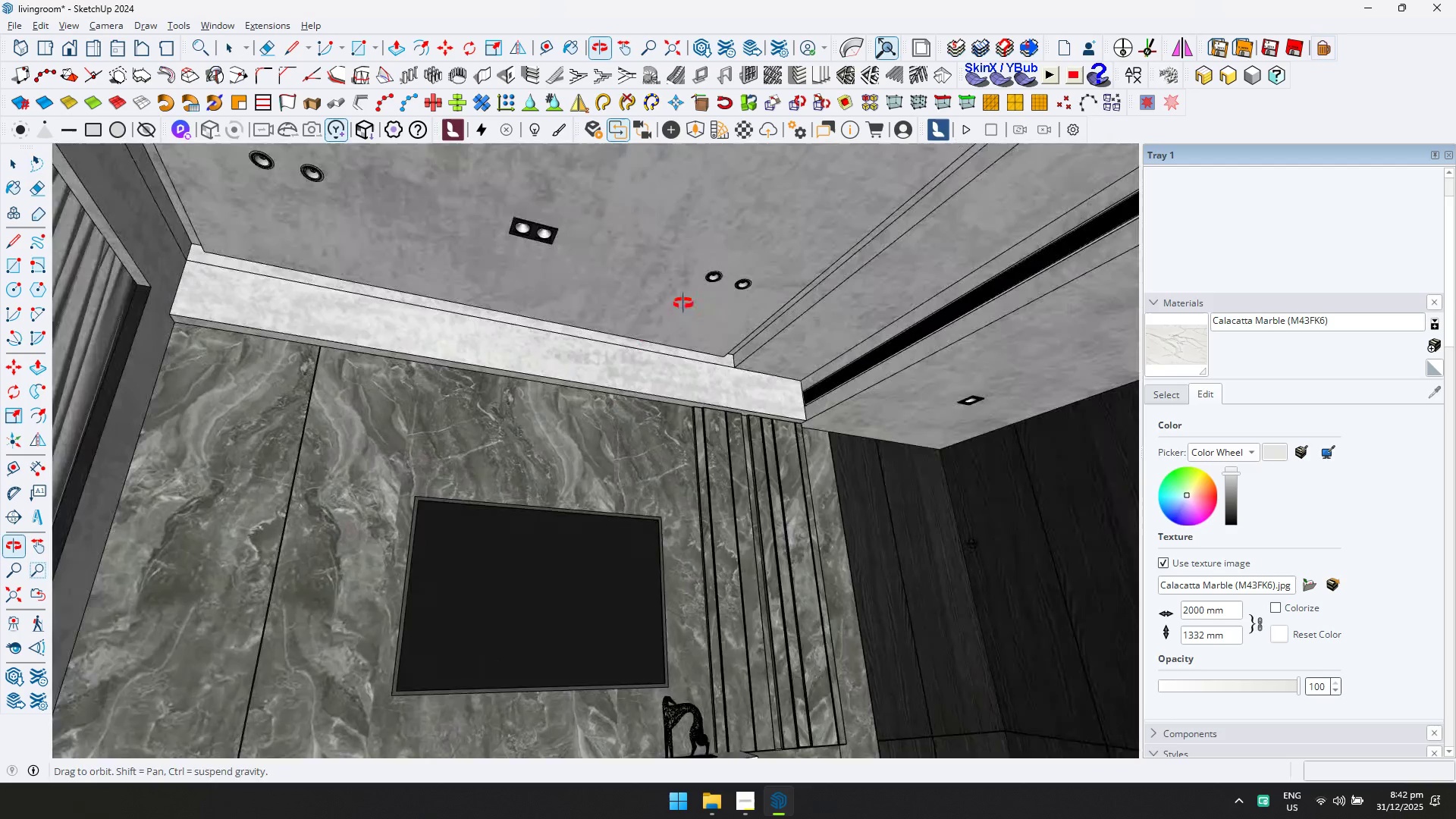 
hold_key(key=ShiftLeft, duration=0.94)
 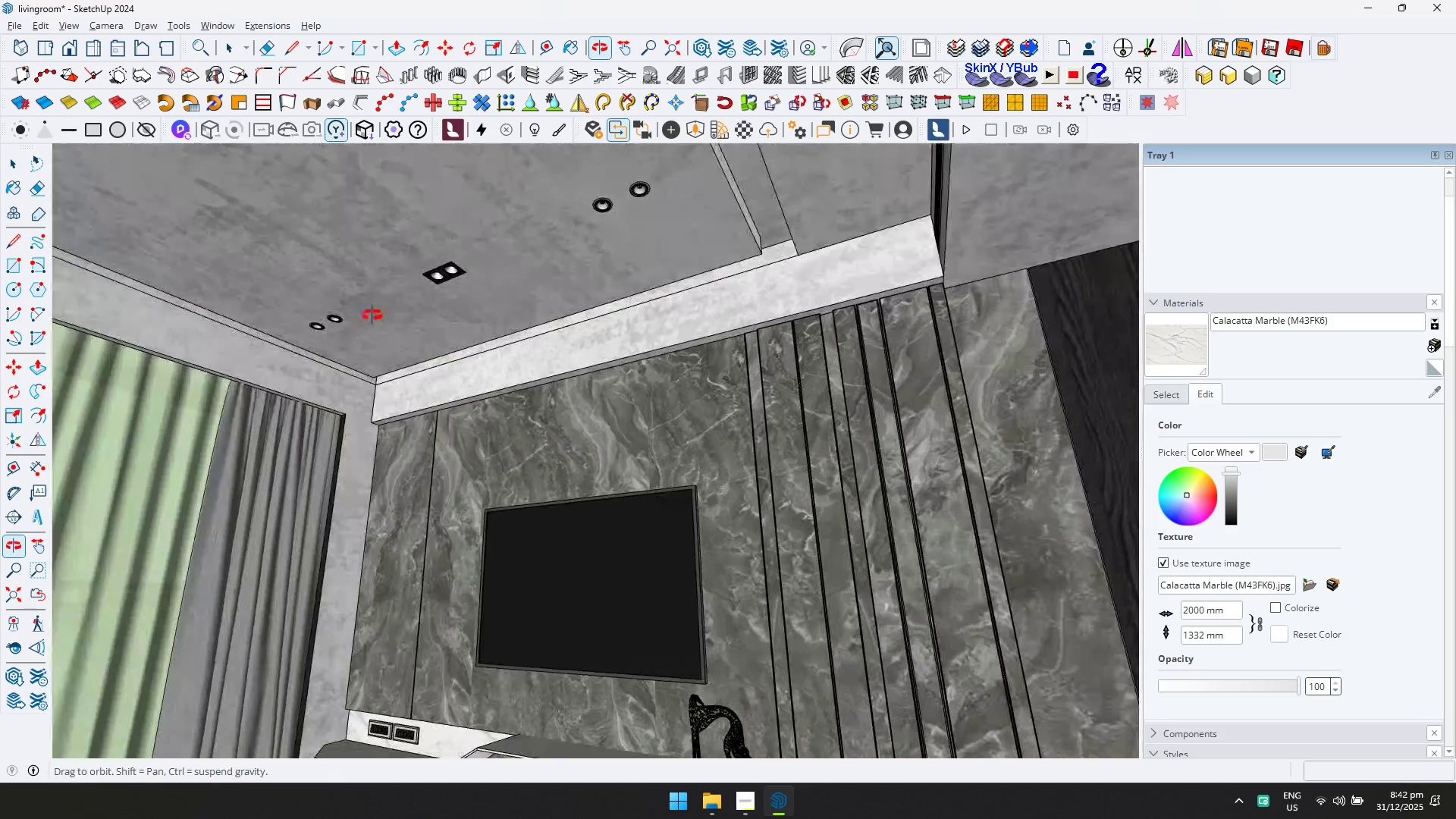 
hold_key(key=ShiftLeft, duration=0.31)
 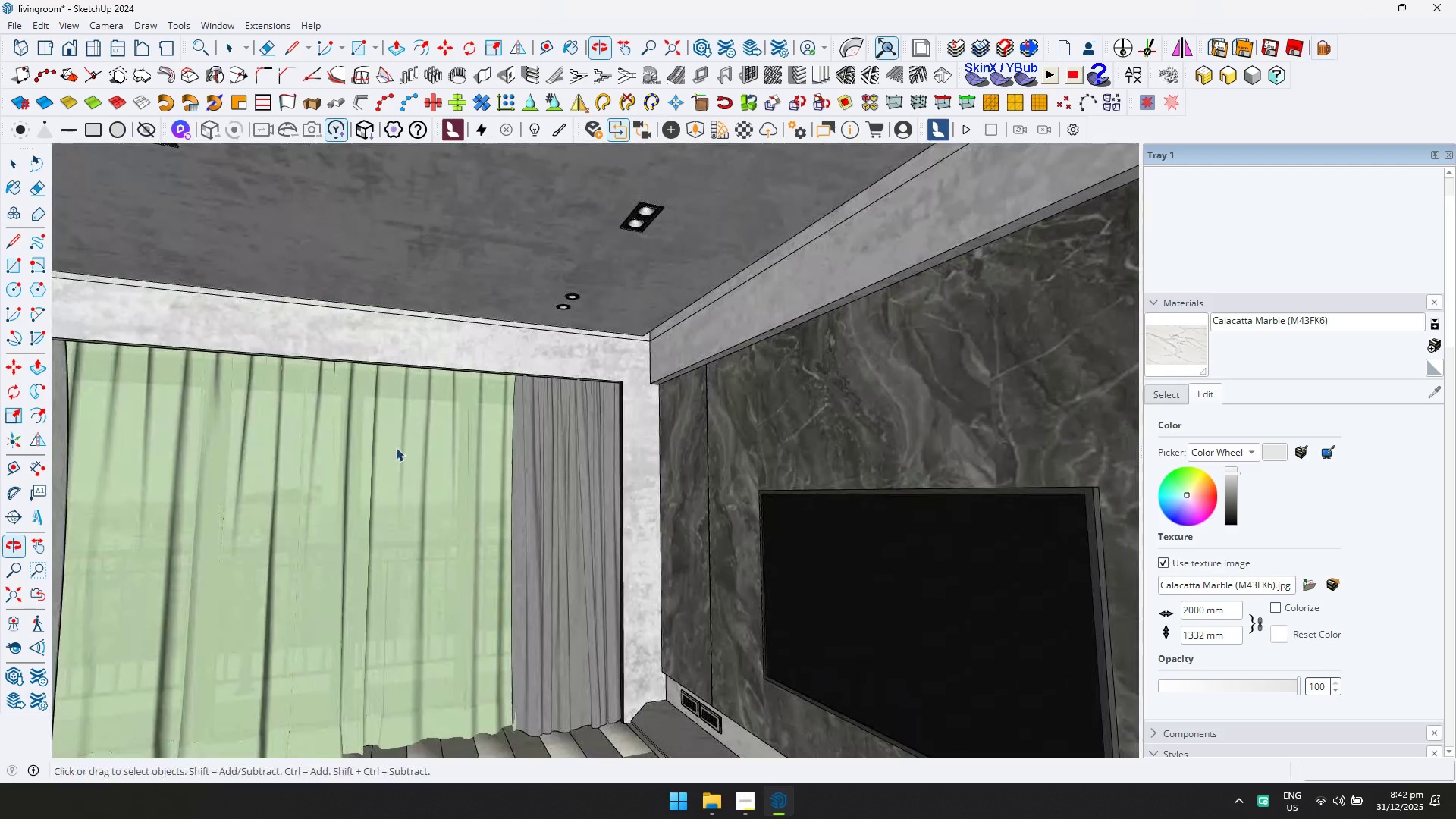 
double_click([384, 459])
 